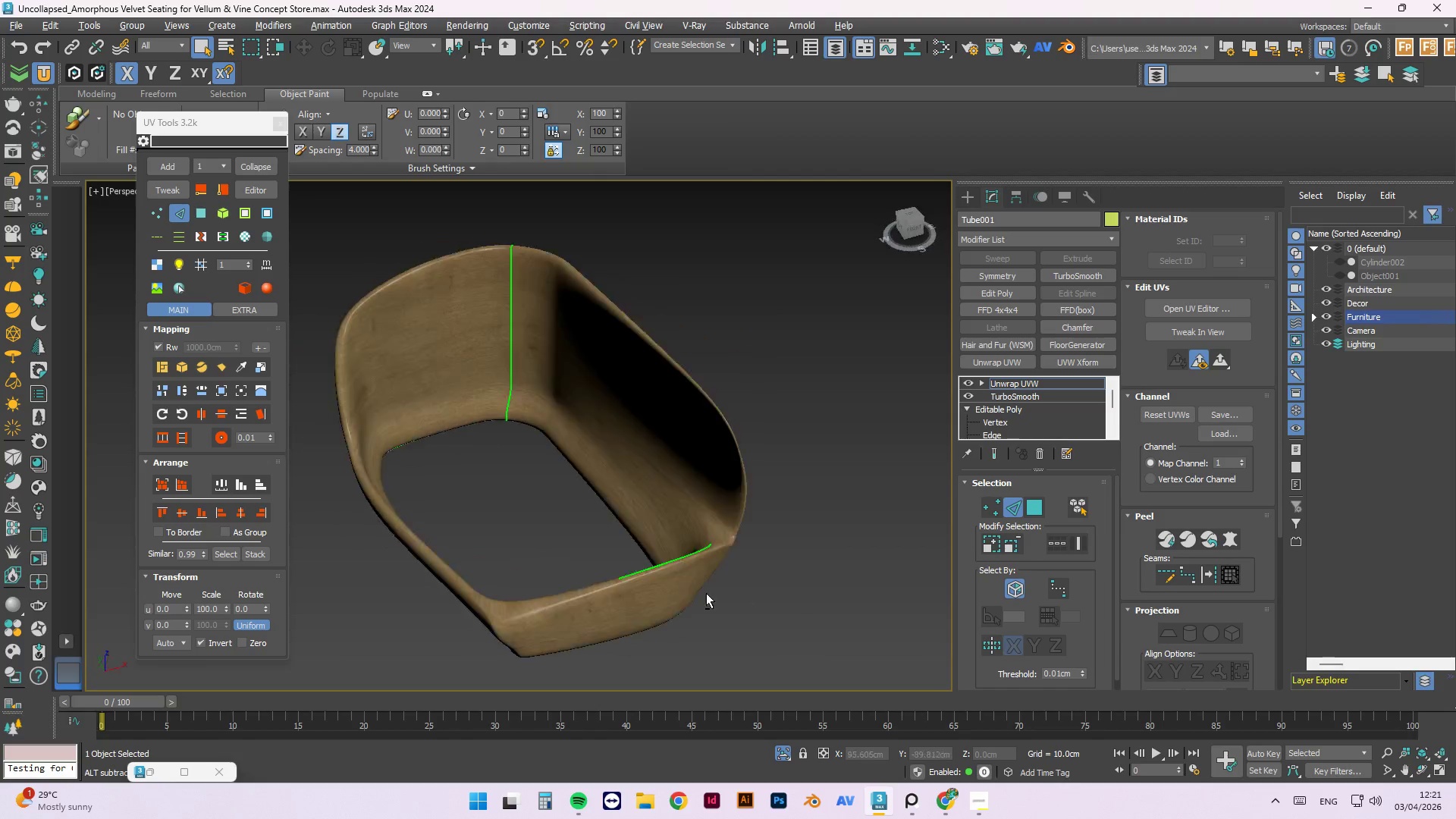 
hold_key(key=AltLeft, duration=0.84)
 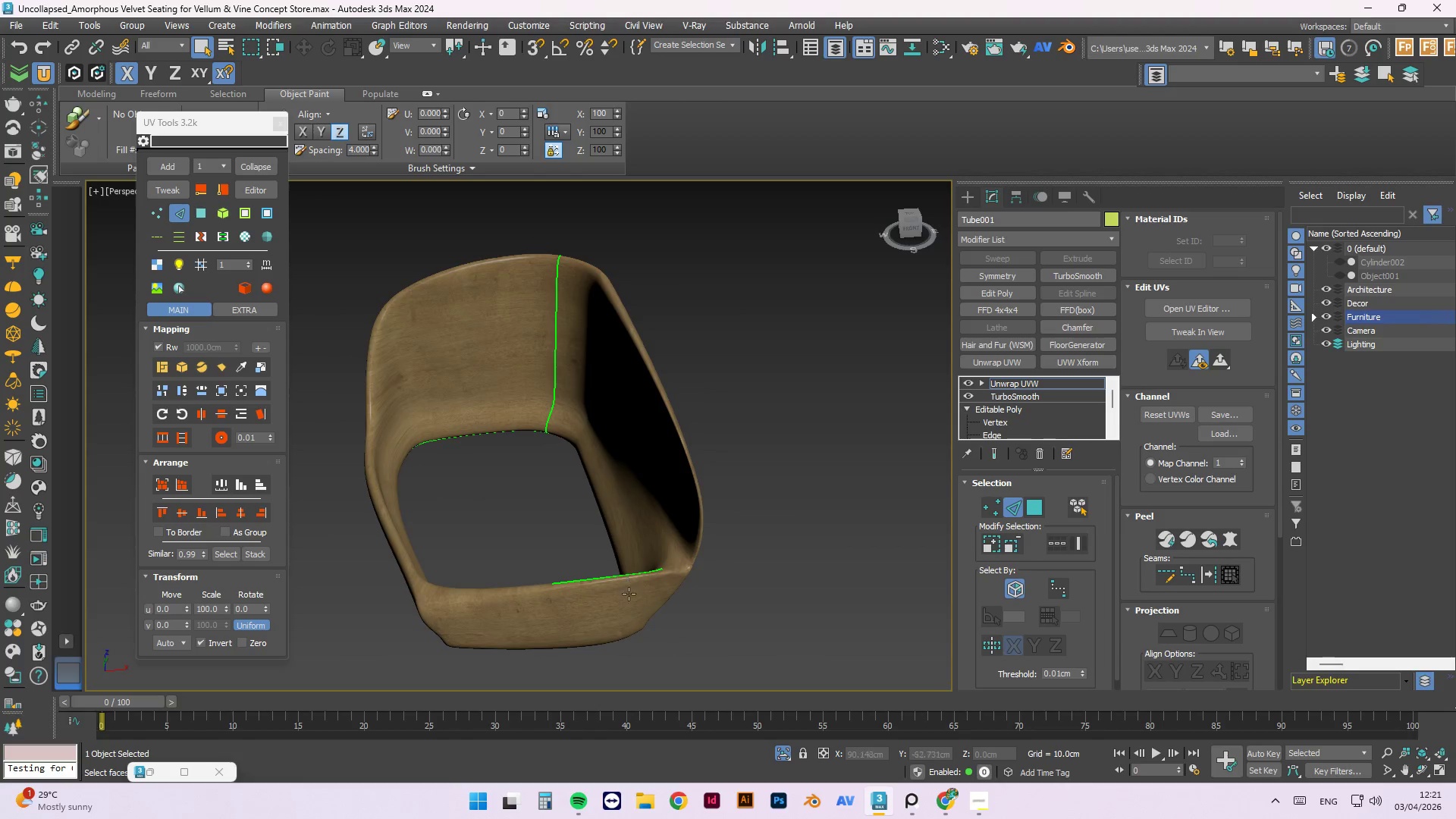 
hold_key(key=AltLeft, duration=0.88)
scroll: coordinate [705, 444], scroll_direction: up, amount: 3.0
 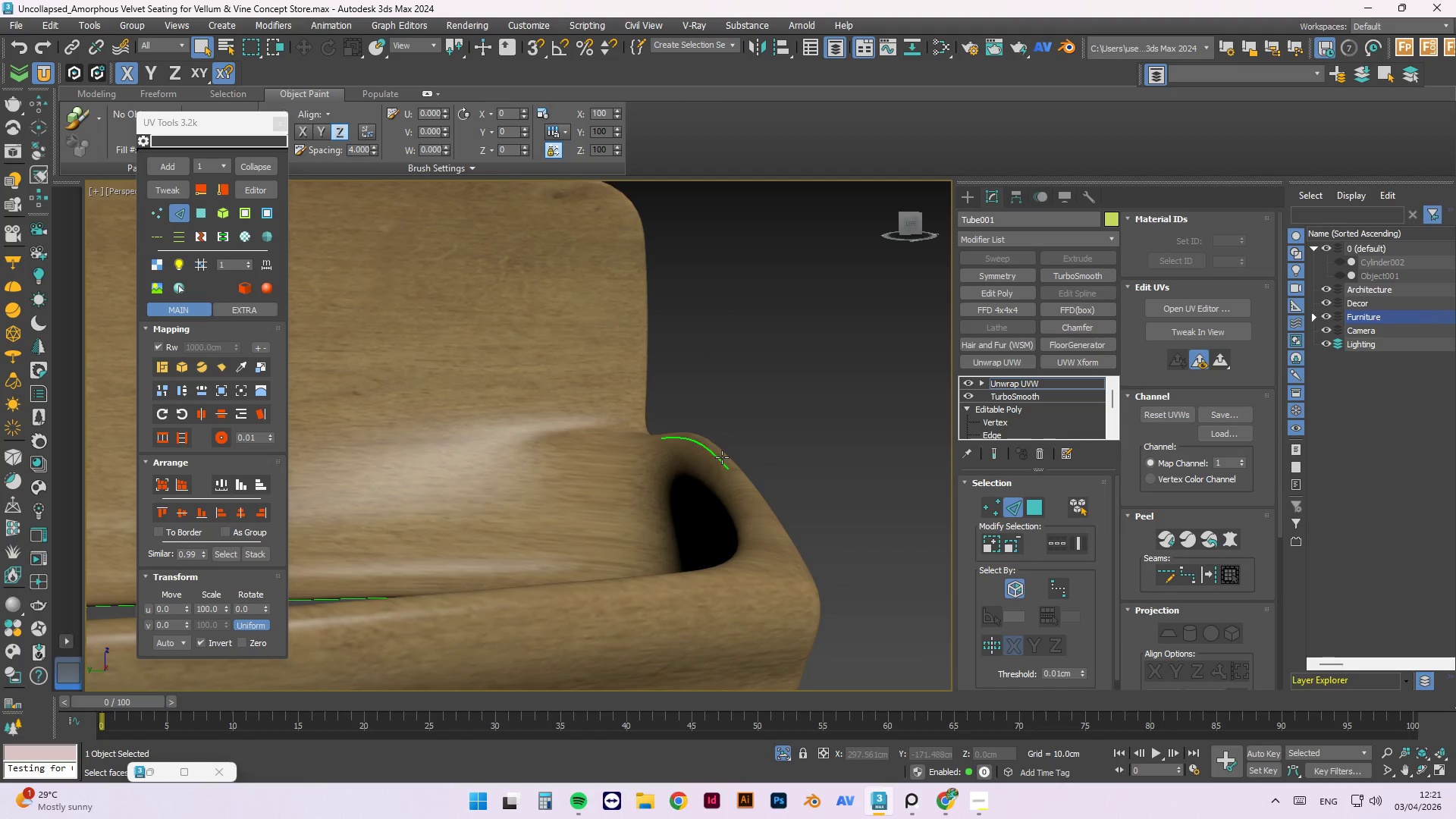 
hold_key(key=AltLeft, duration=1.48)
left_click([720, 464])
 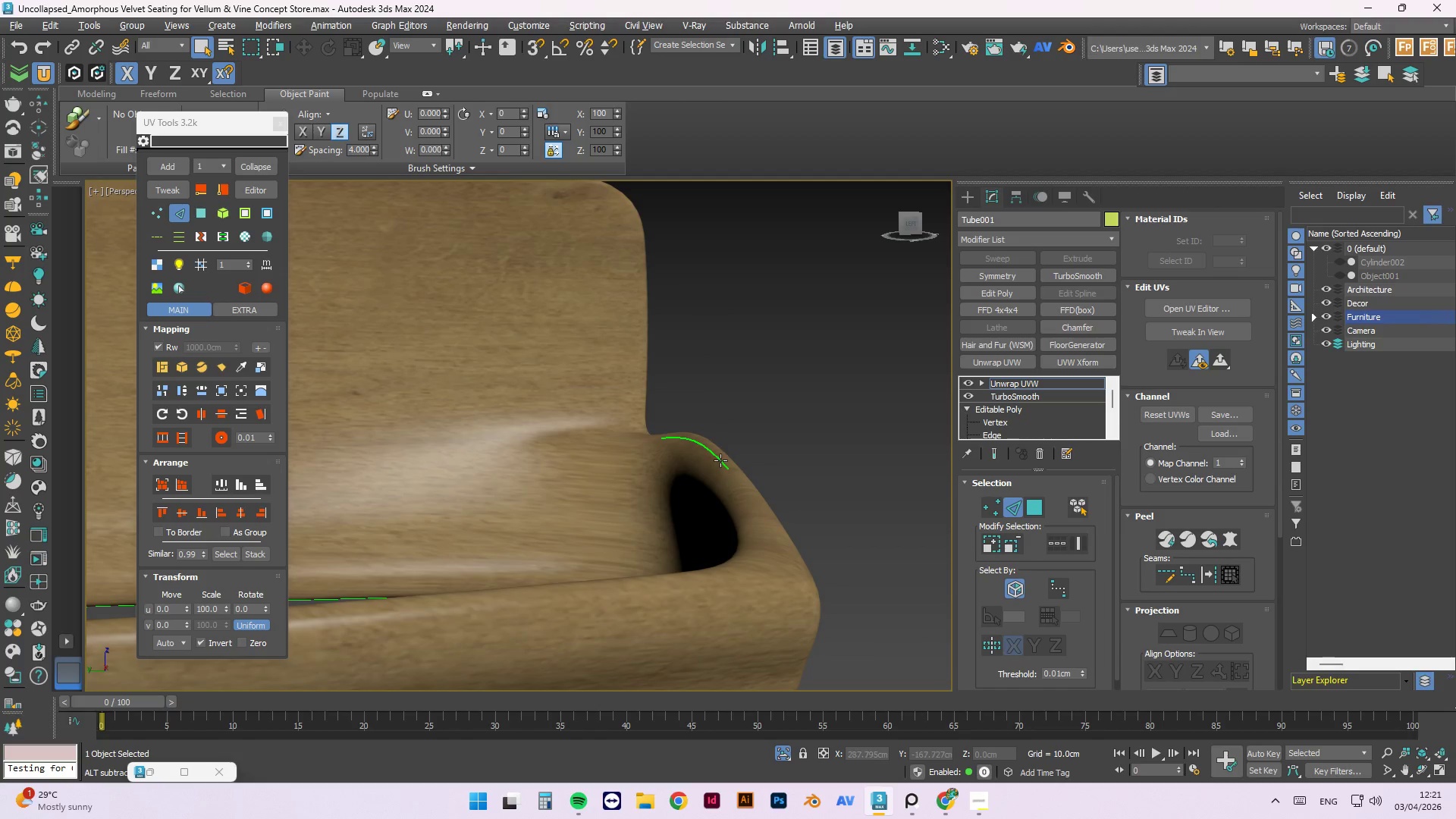 
left_click([720, 460])
 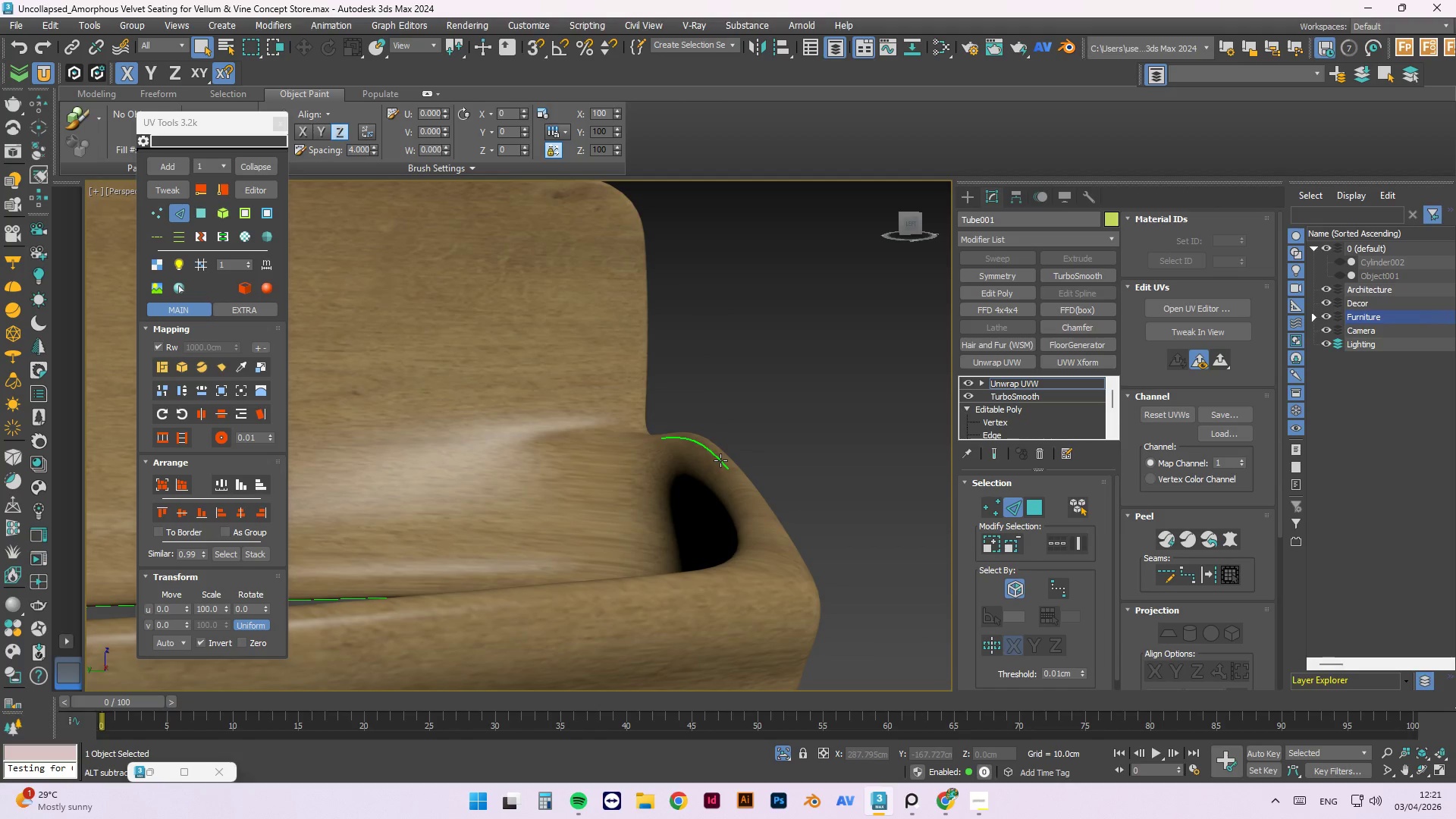 
hold_key(key=ControlLeft, duration=1.5)
 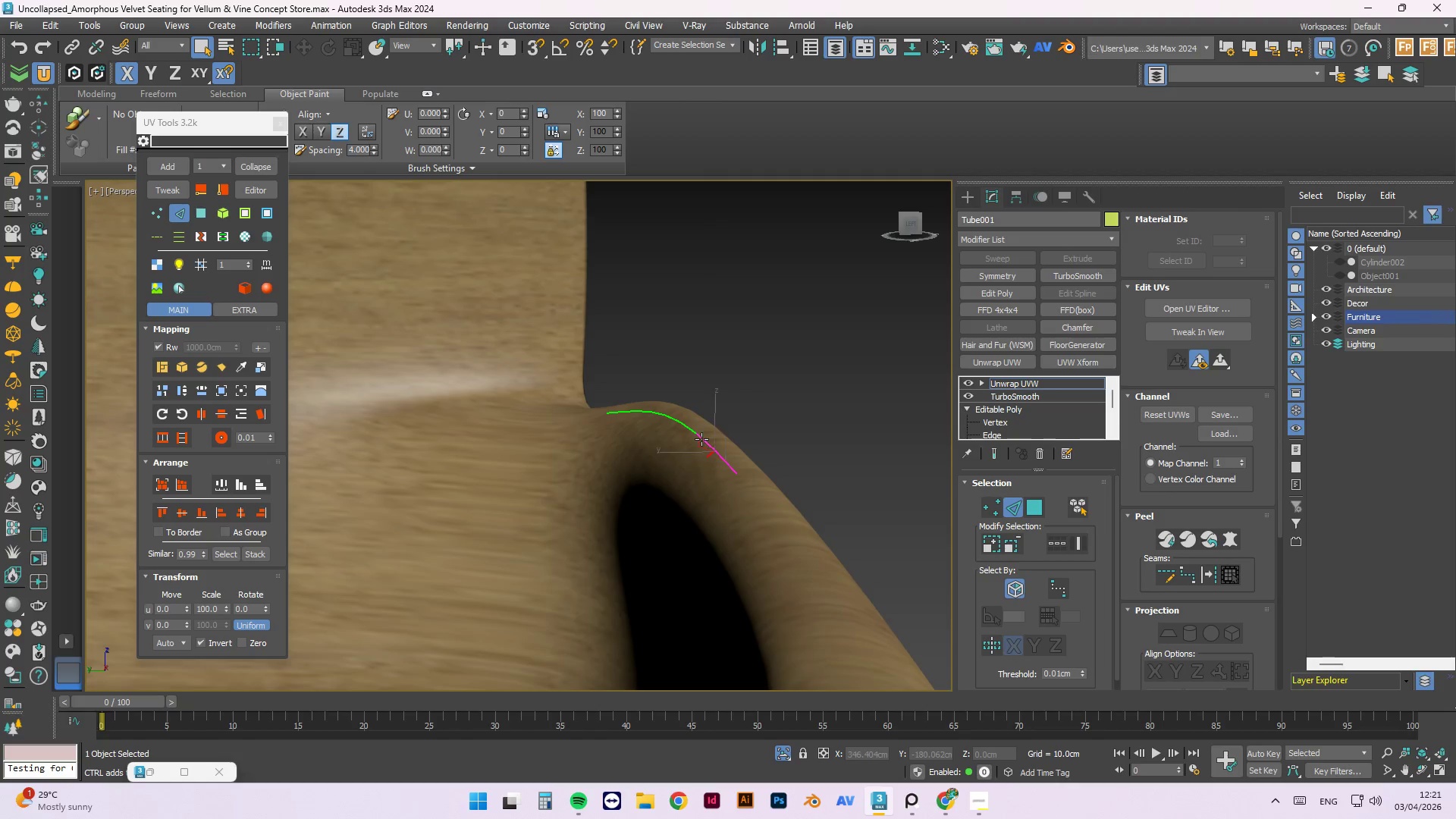 
scroll: coordinate [723, 466], scroll_direction: up, amount: 2.0
 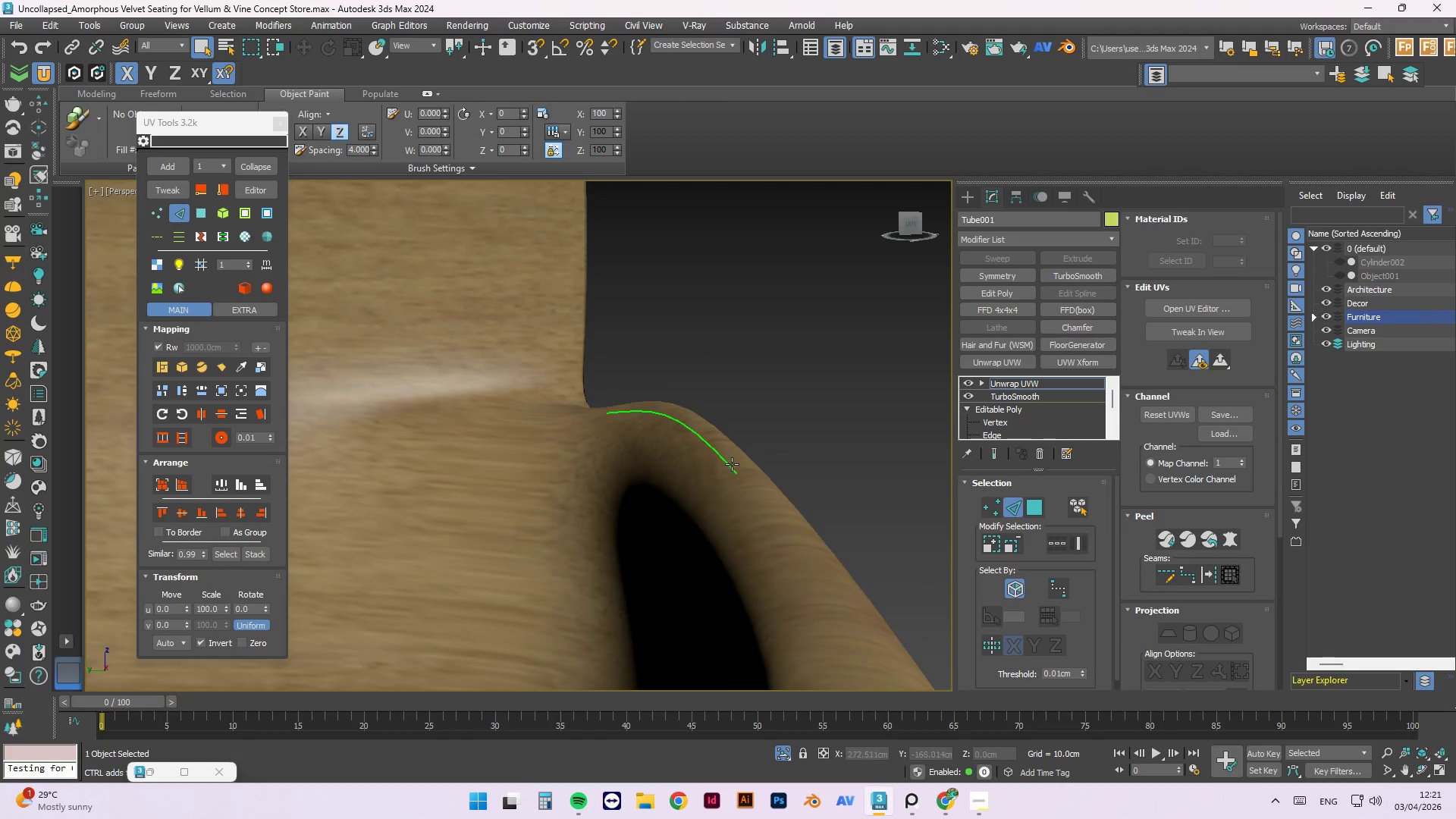 
left_click([729, 468])
 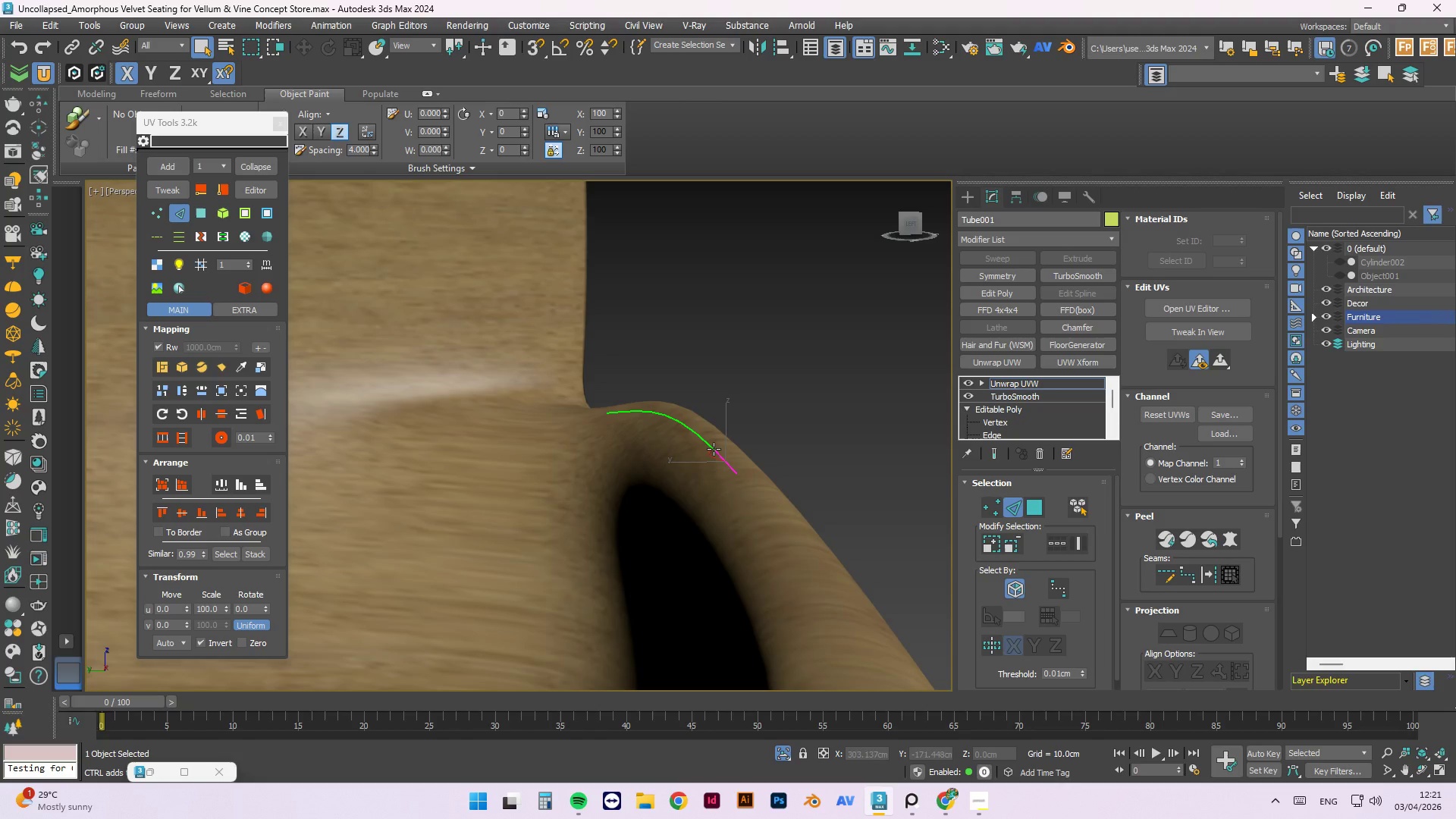 
left_click([714, 449])
 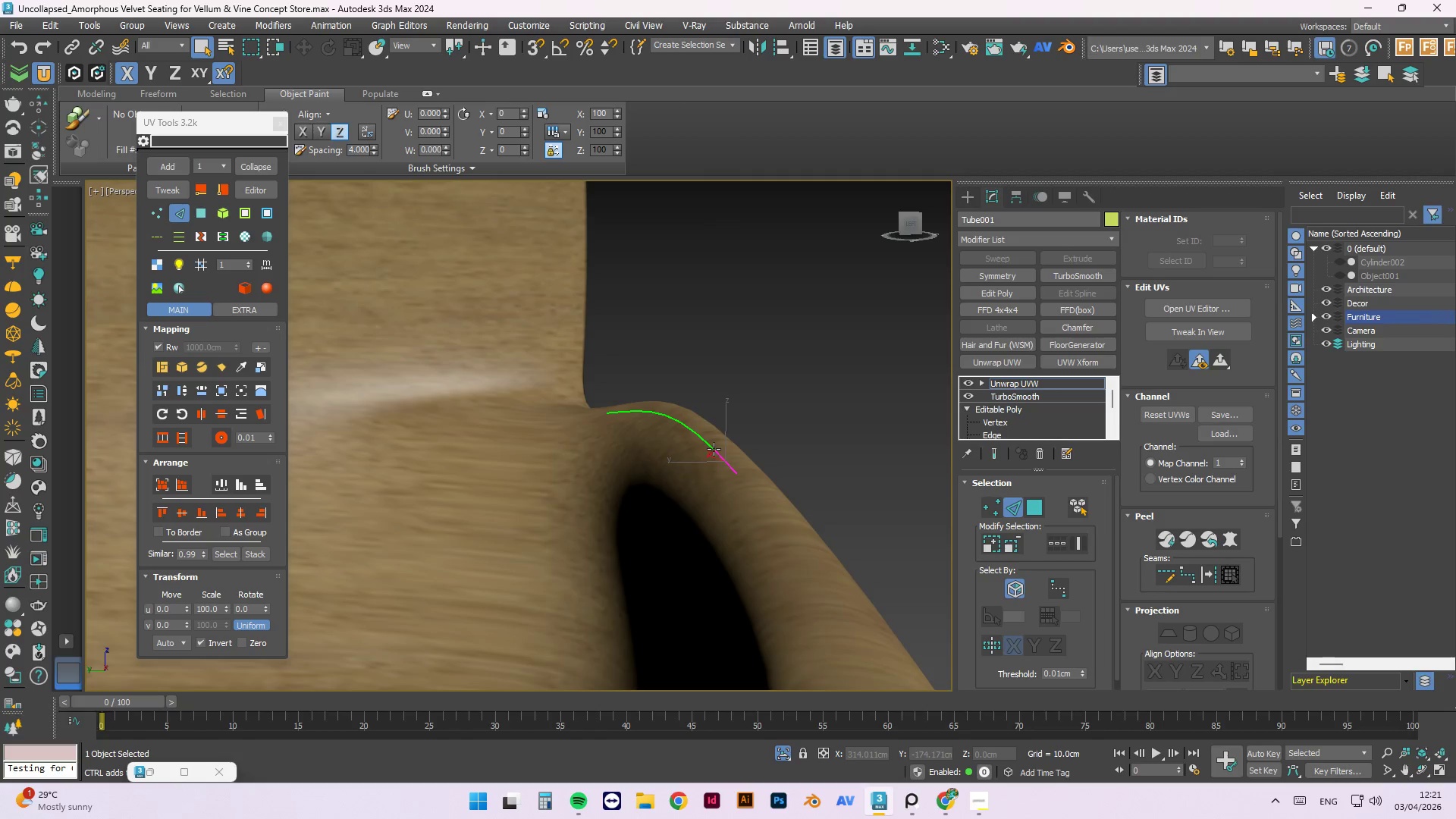 
hold_key(key=ControlLeft, duration=1.52)
left_click([701, 439])
 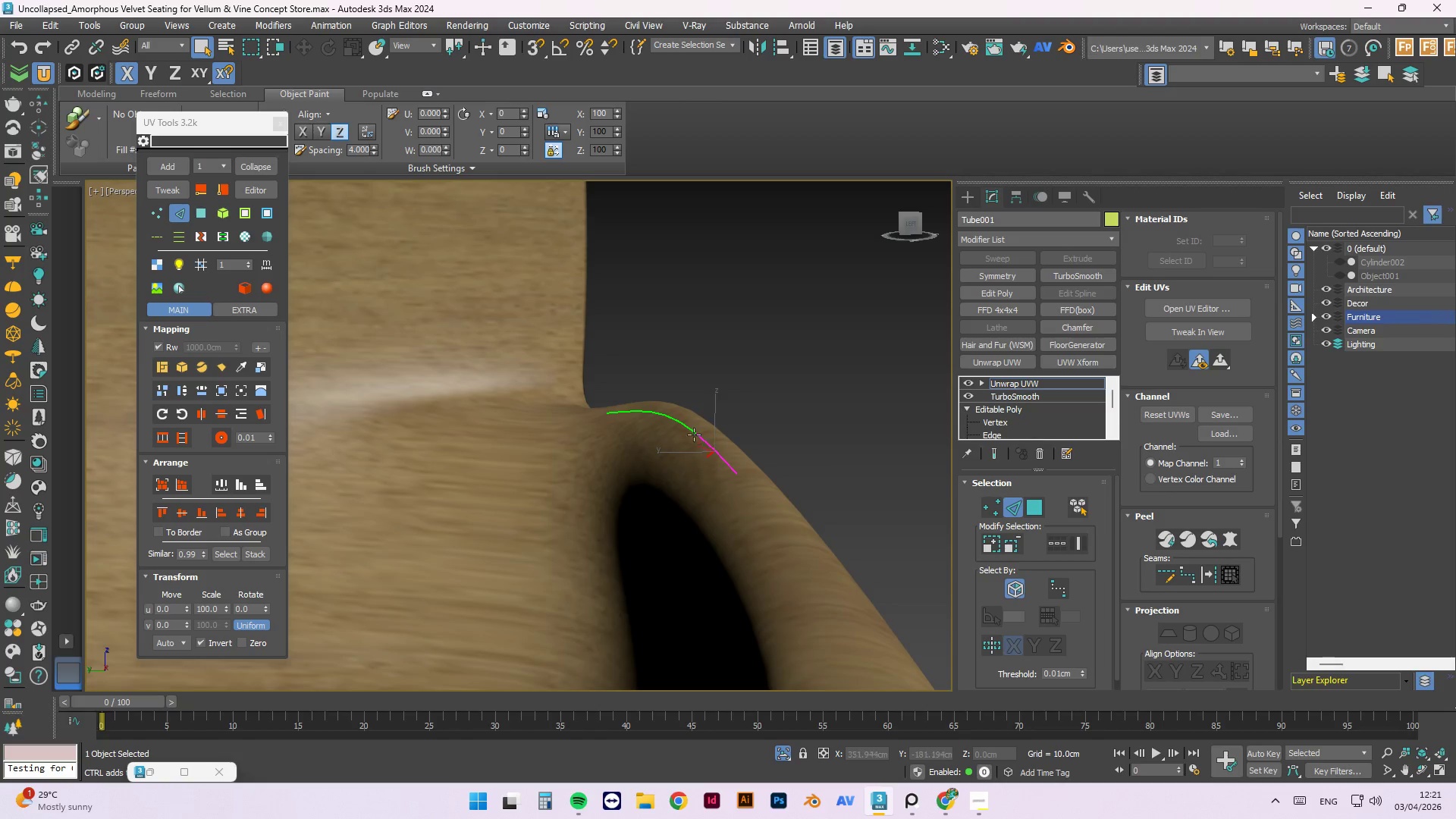 
left_click([692, 432])
 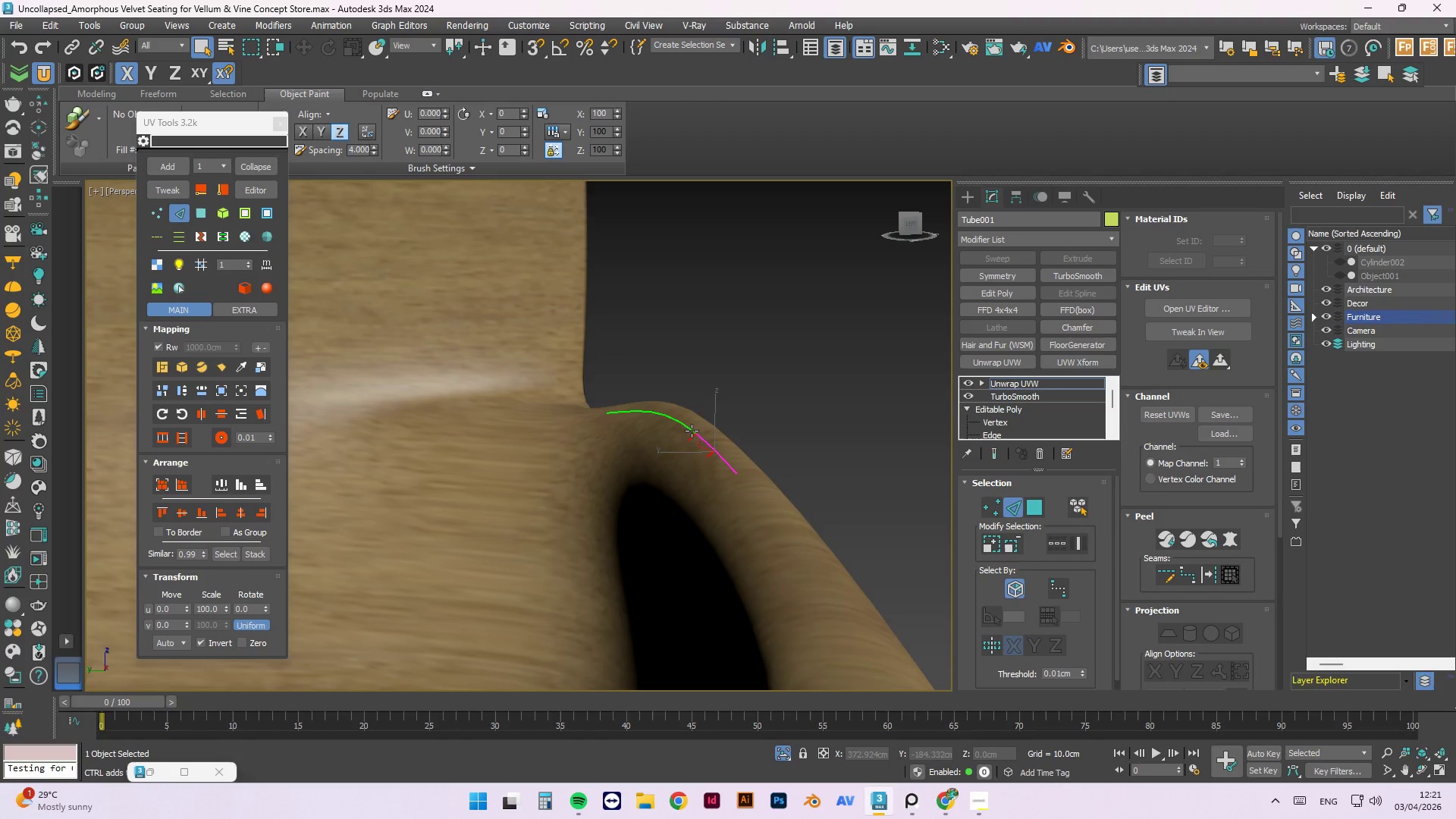 
hold_key(key=ControlLeft, duration=1.52)
left_click_drag(start_coordinate=[729, 369], to_coordinate=[586, 438])
 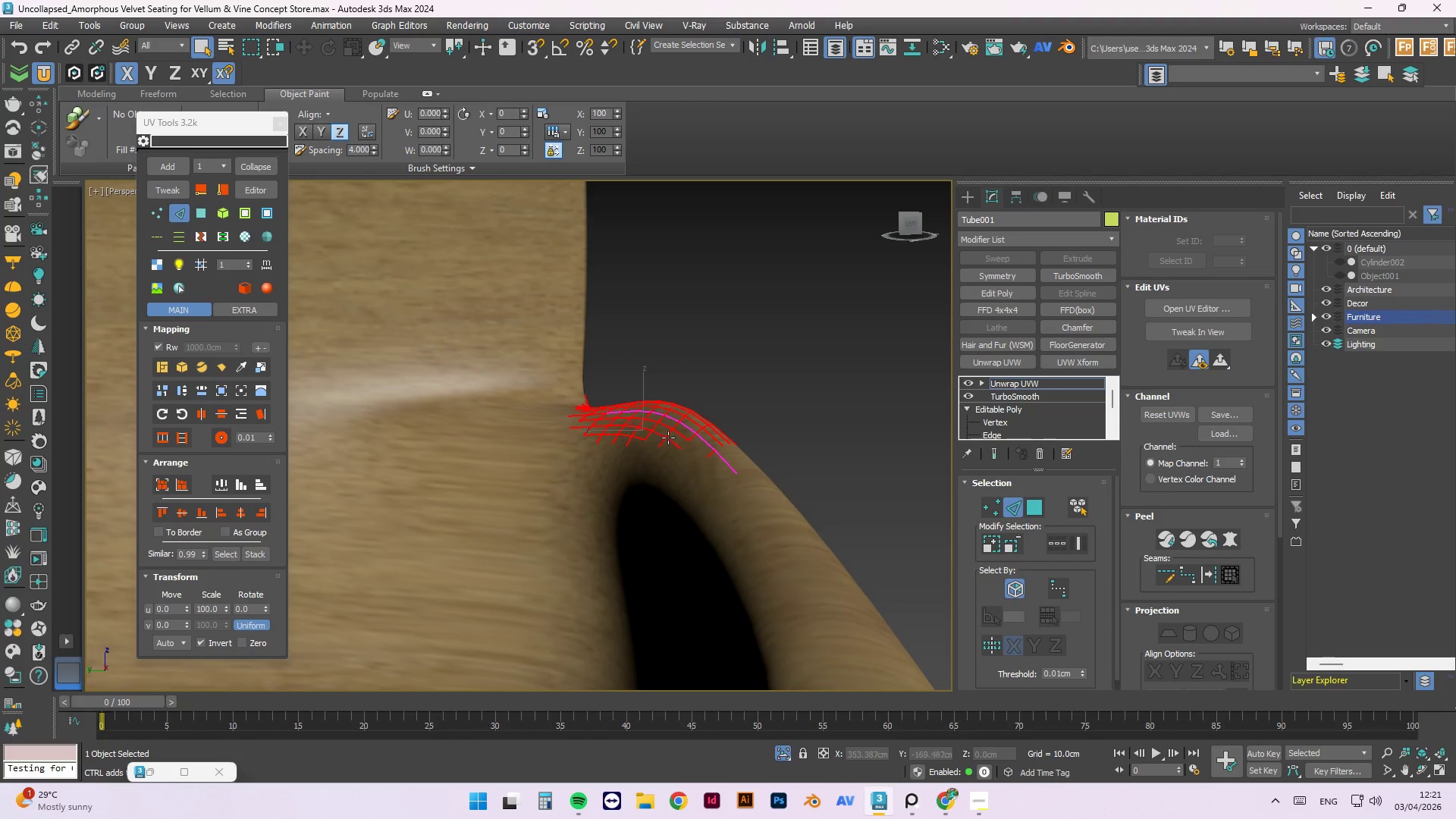 
key(Control+ControlLeft)
 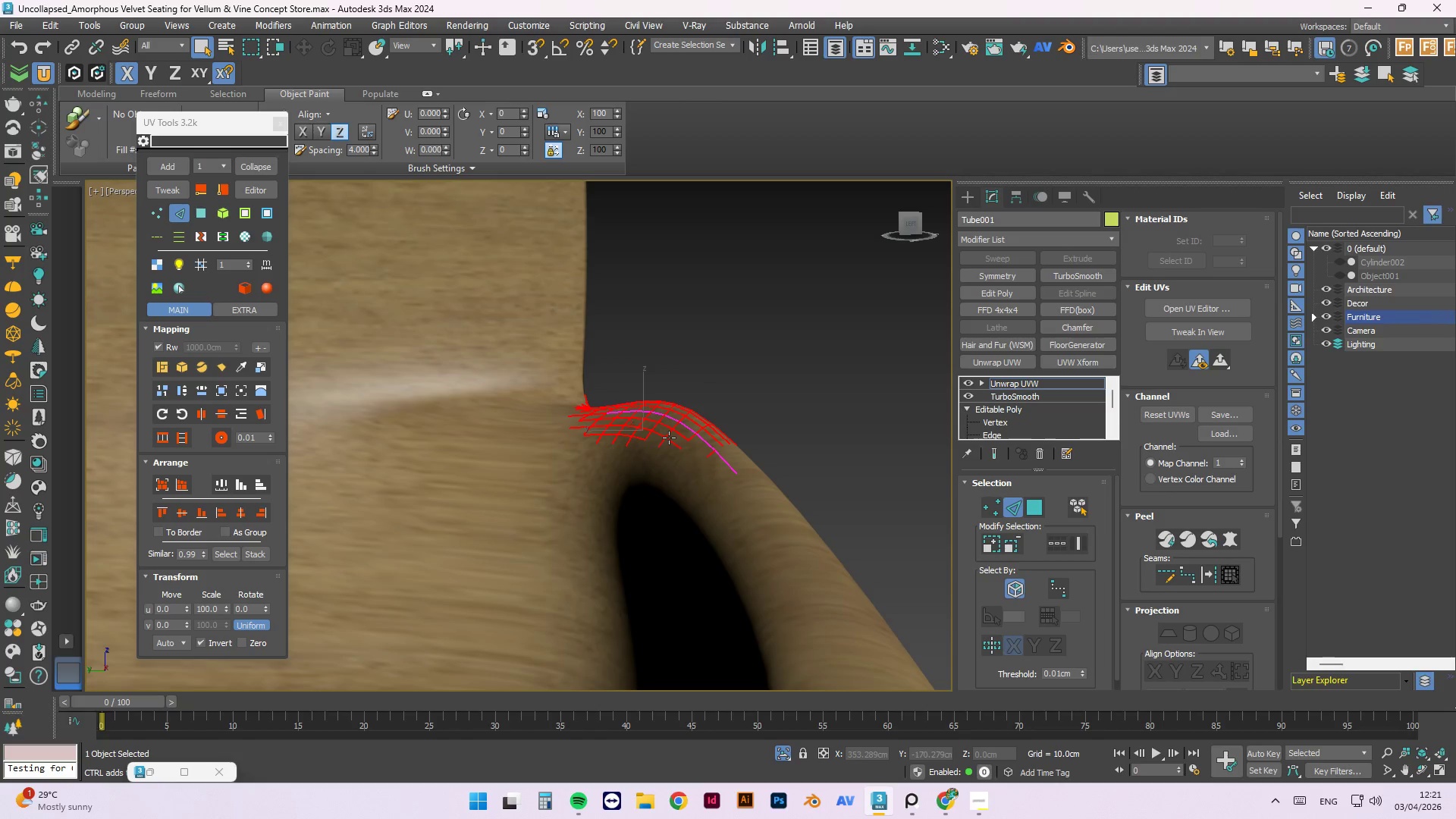 
key(Control+ControlLeft)
 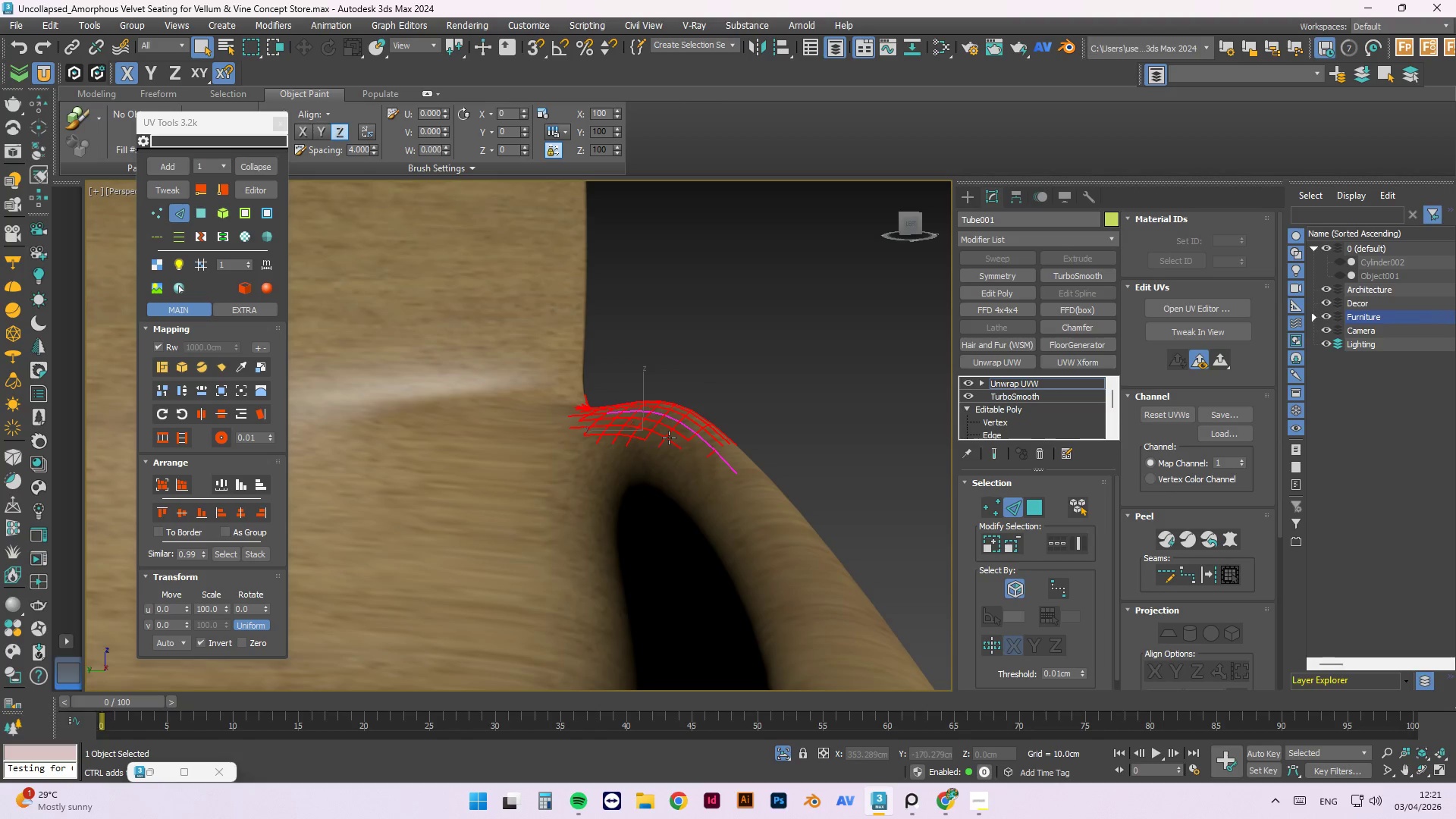 
key(Control+ControlLeft)
 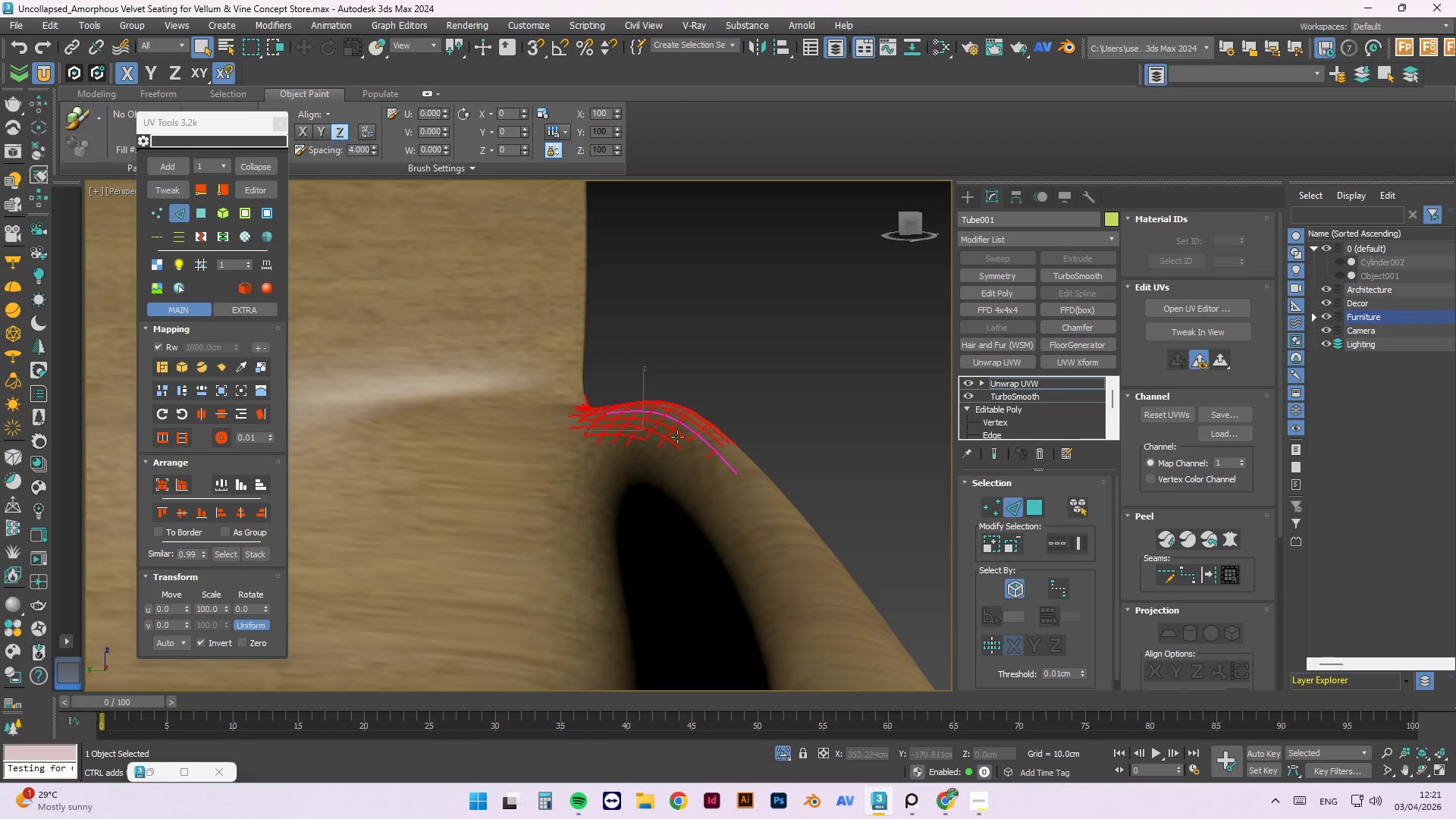 
key(Control+ControlLeft)
 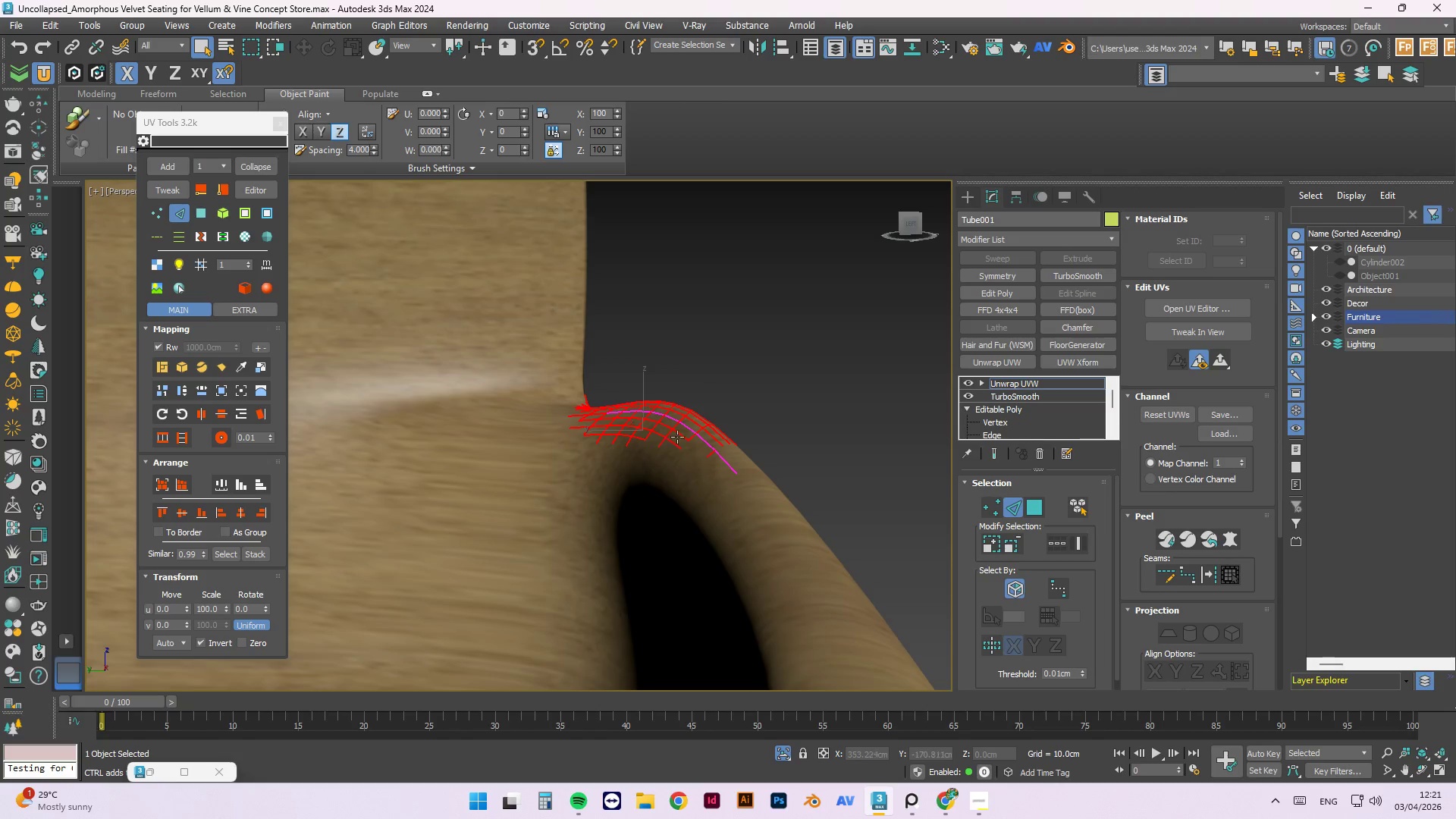 
key(Control+ControlLeft)
 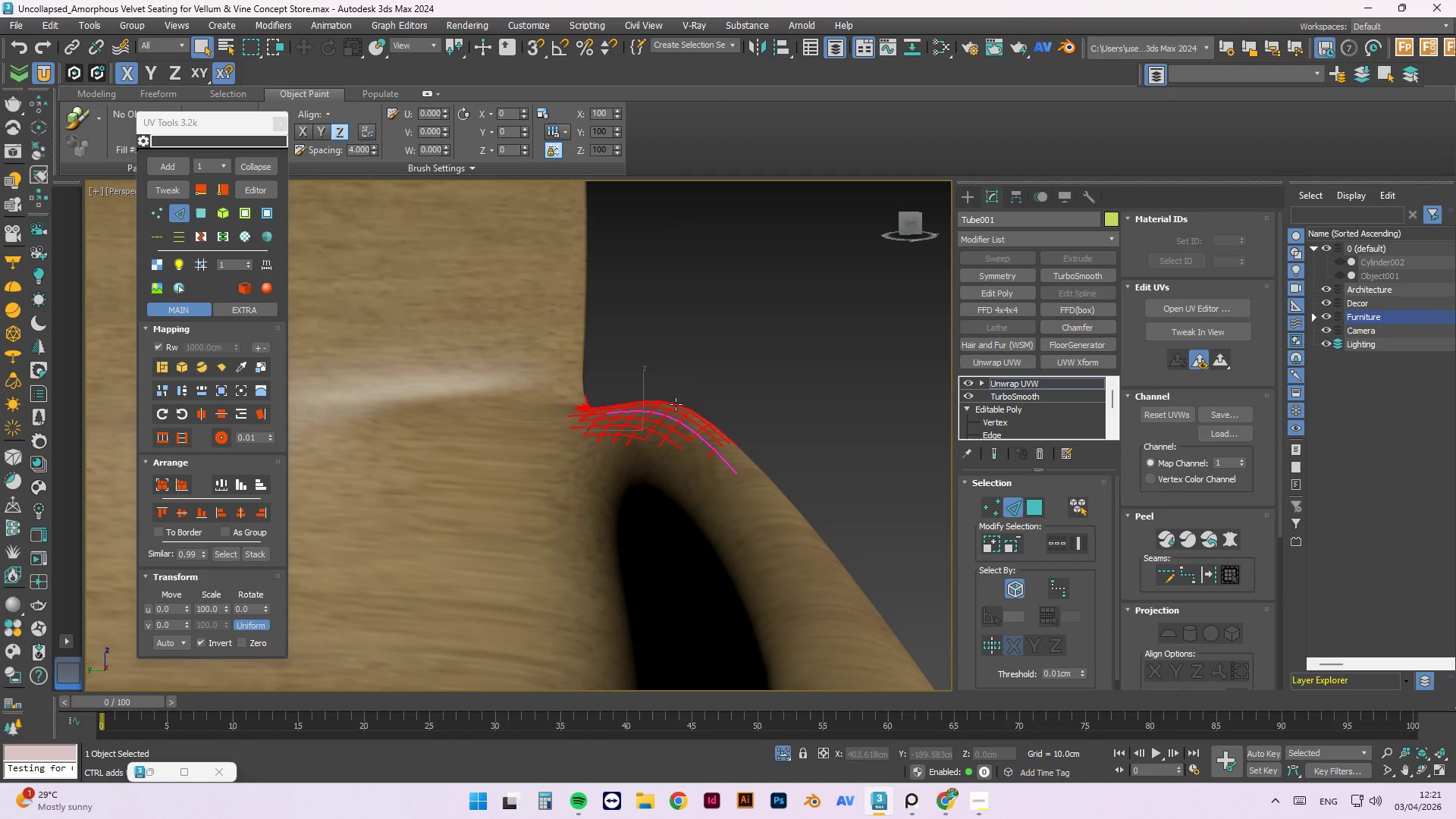 
key(Control+ControlLeft)
 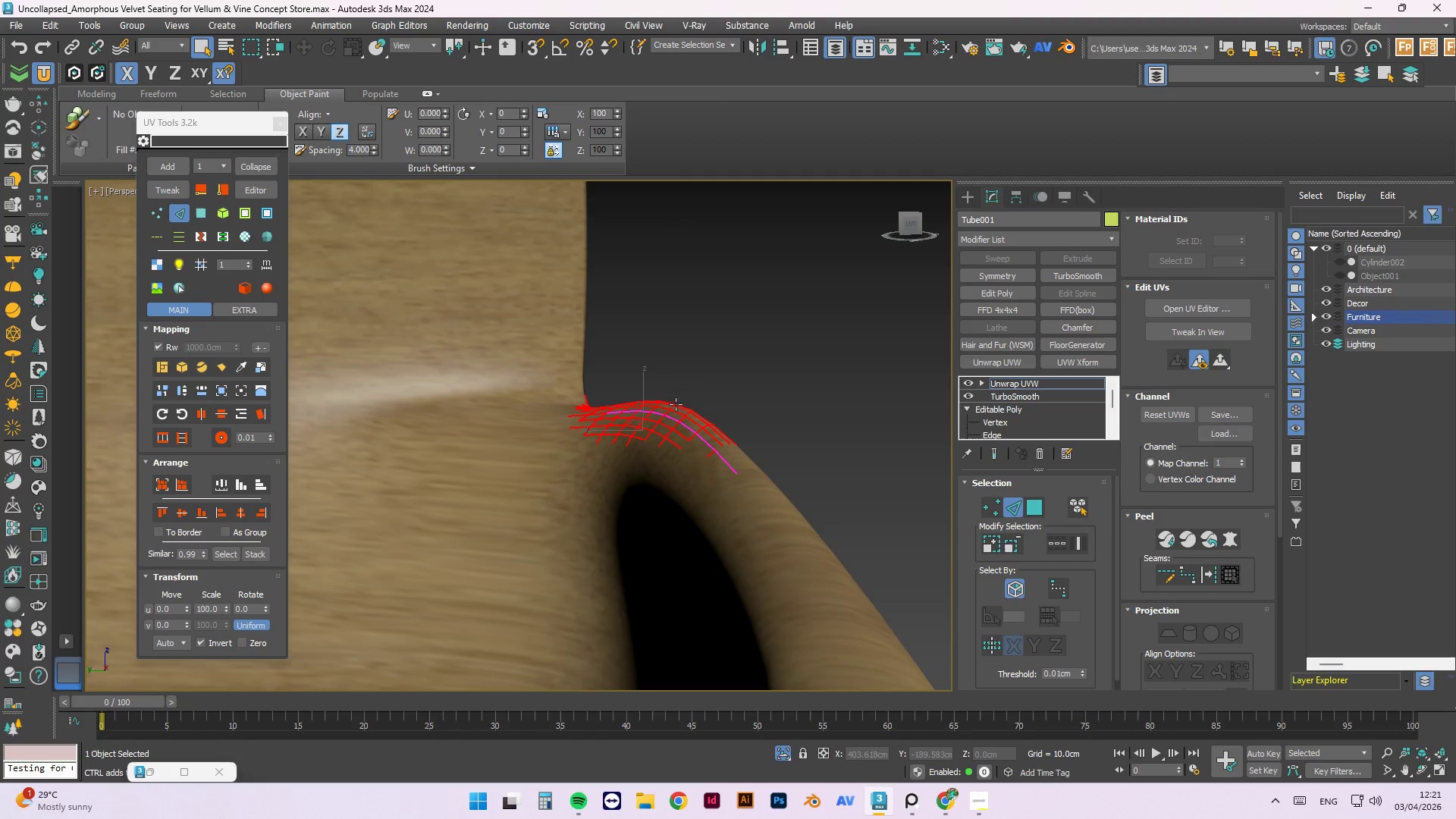 
key(Control+ControlLeft)
 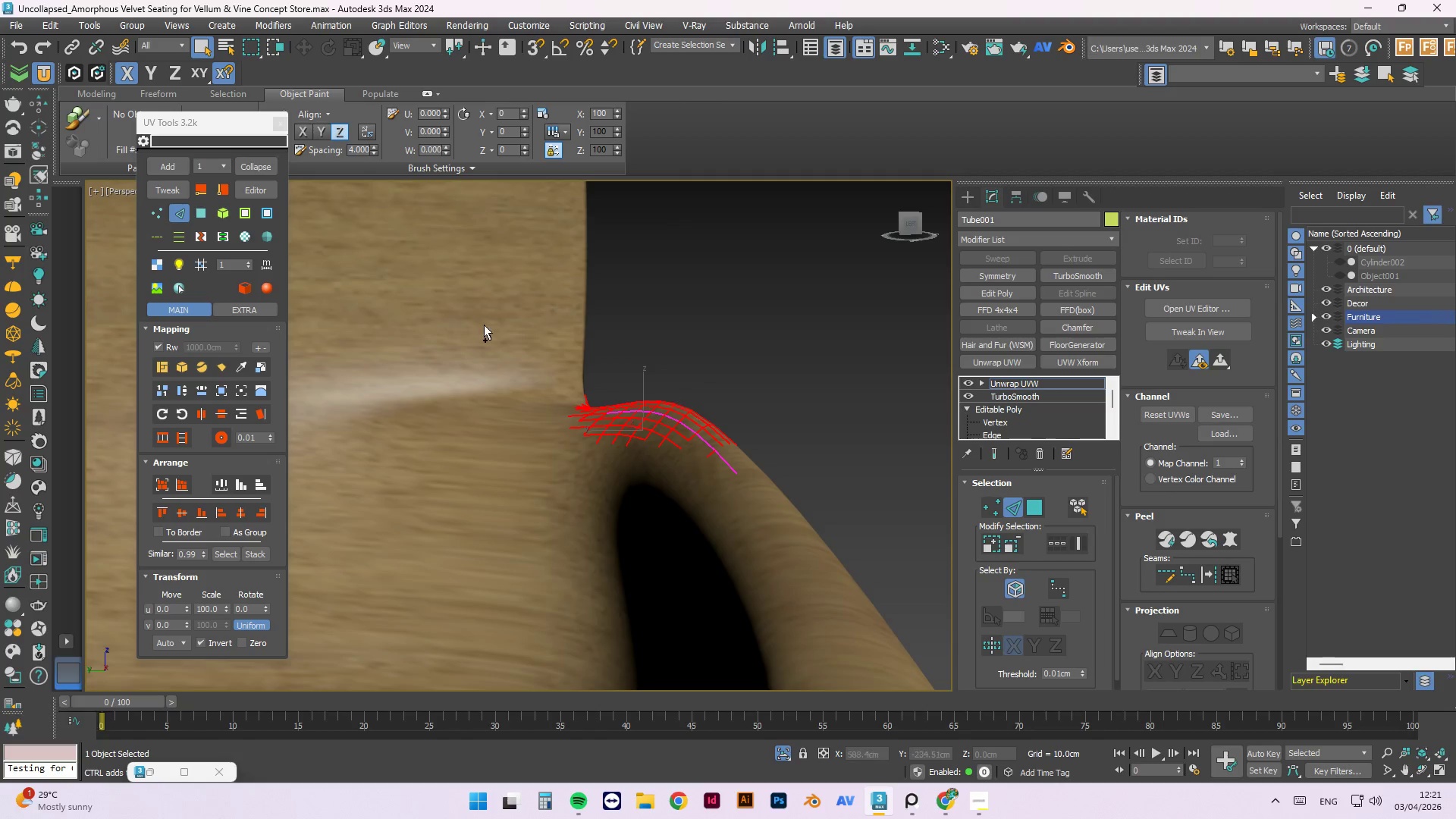 
key(Control+ControlLeft)
 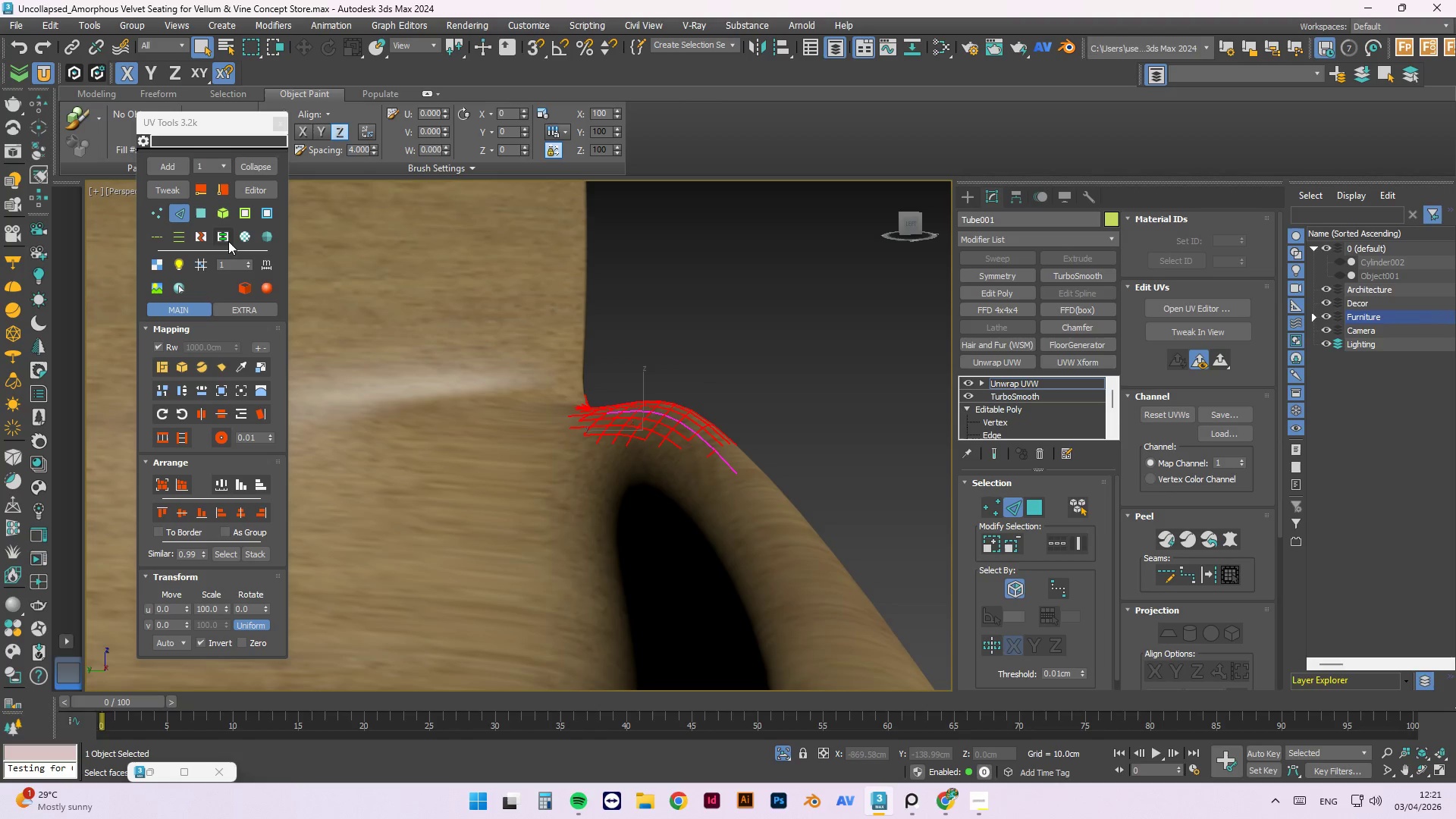 
left_click([222, 237])
 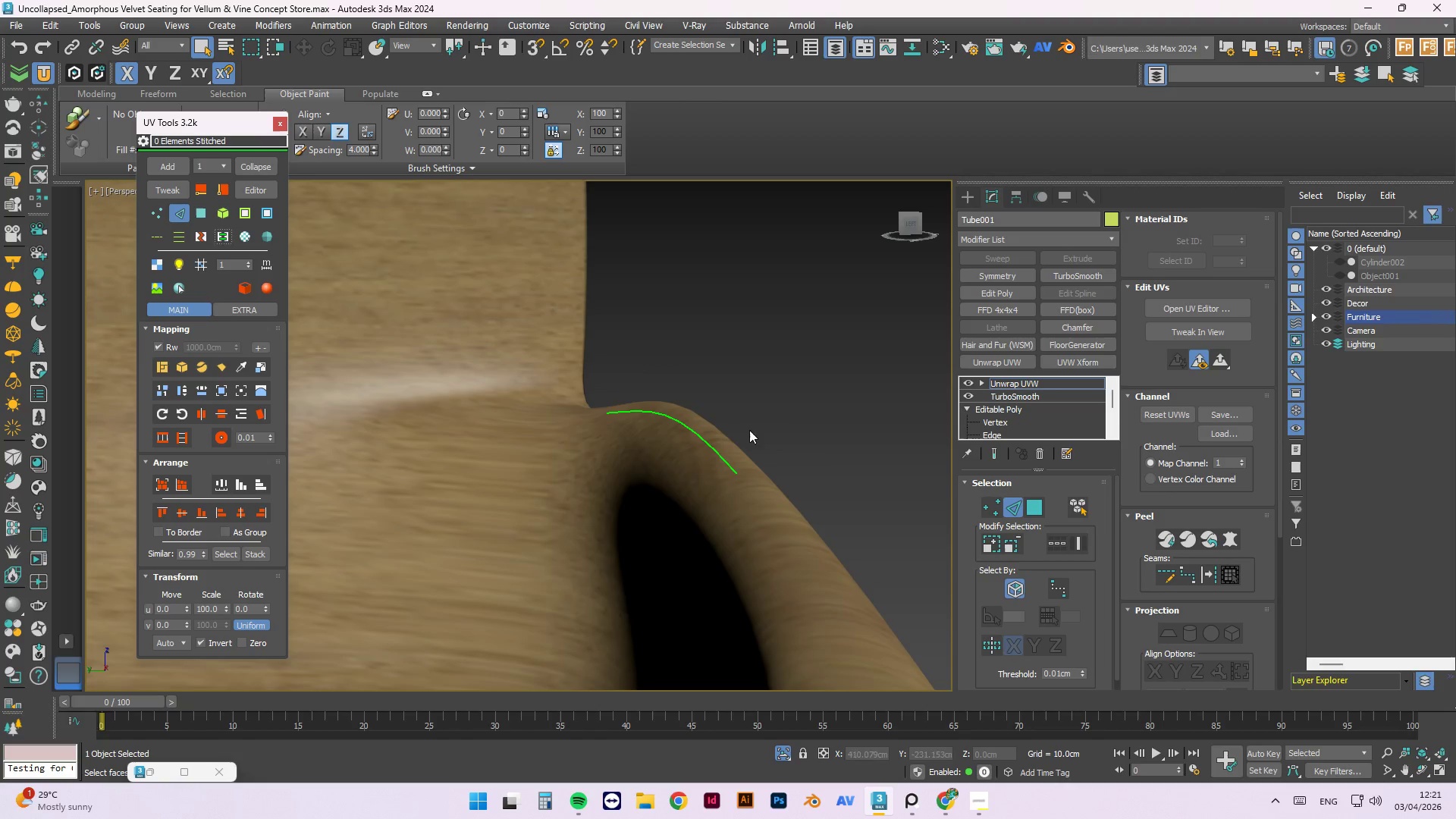 
left_click([733, 469])
 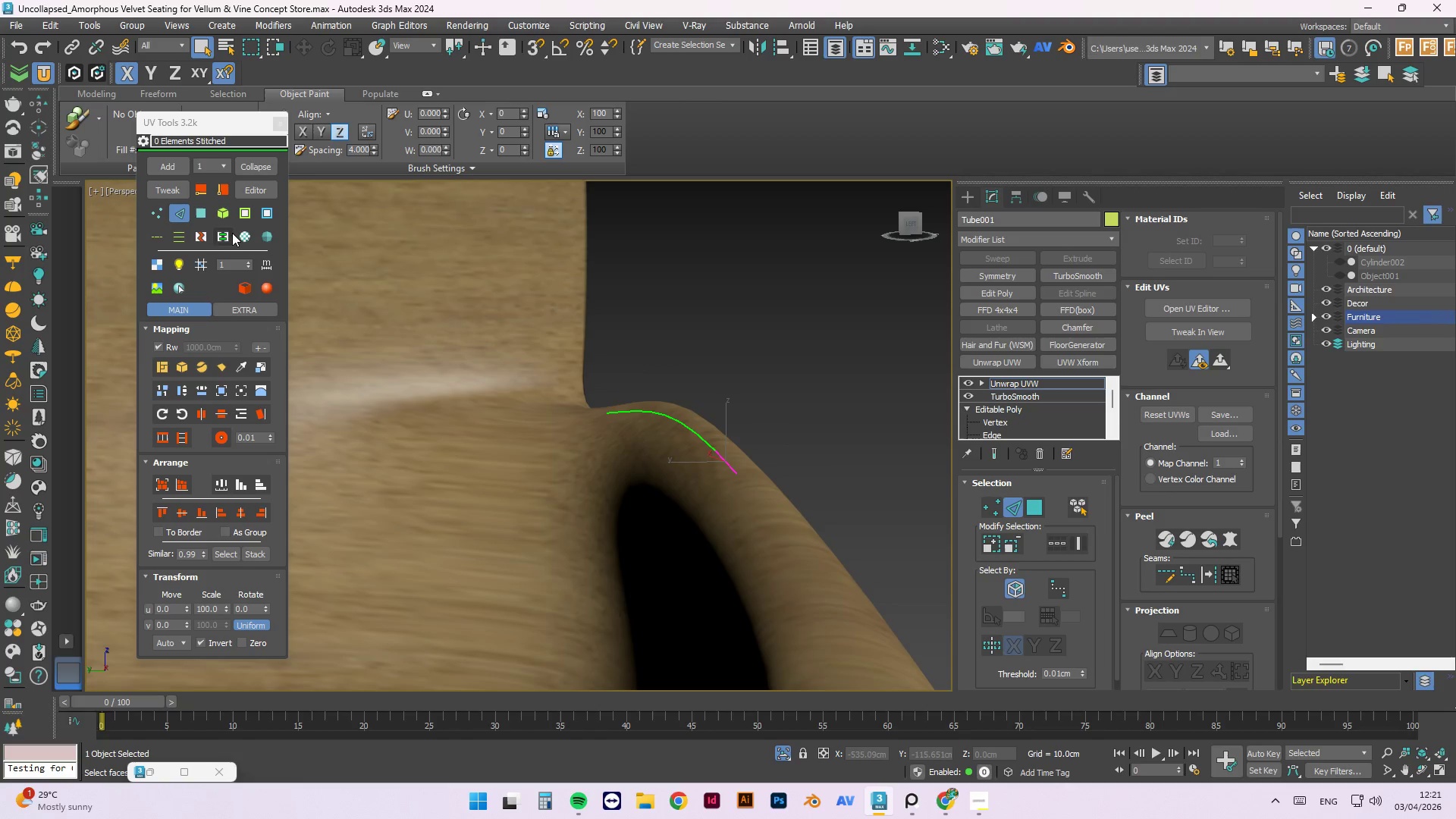 
left_click([224, 235])
 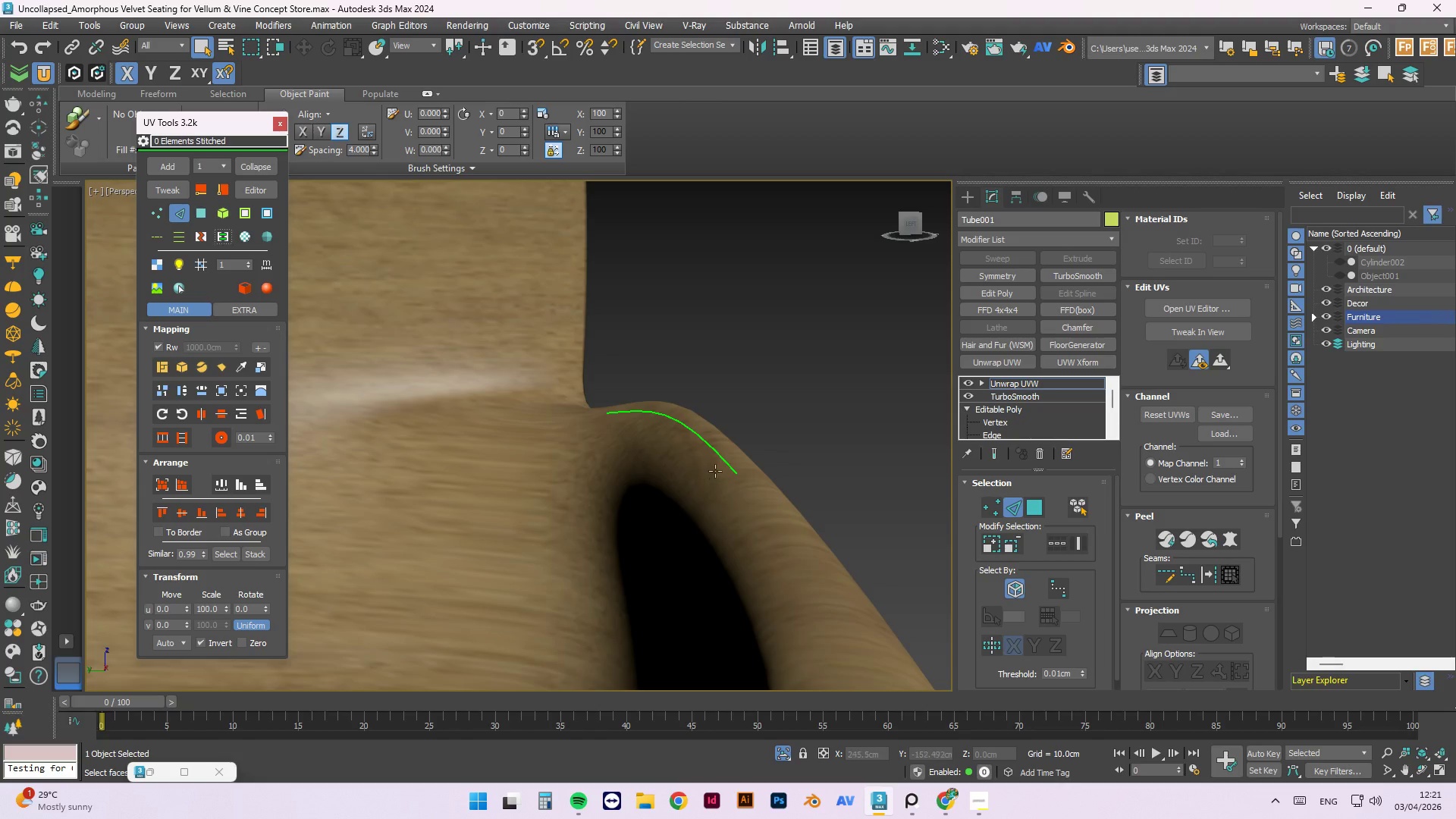 
hold_key(key=AltLeft, duration=0.61)
 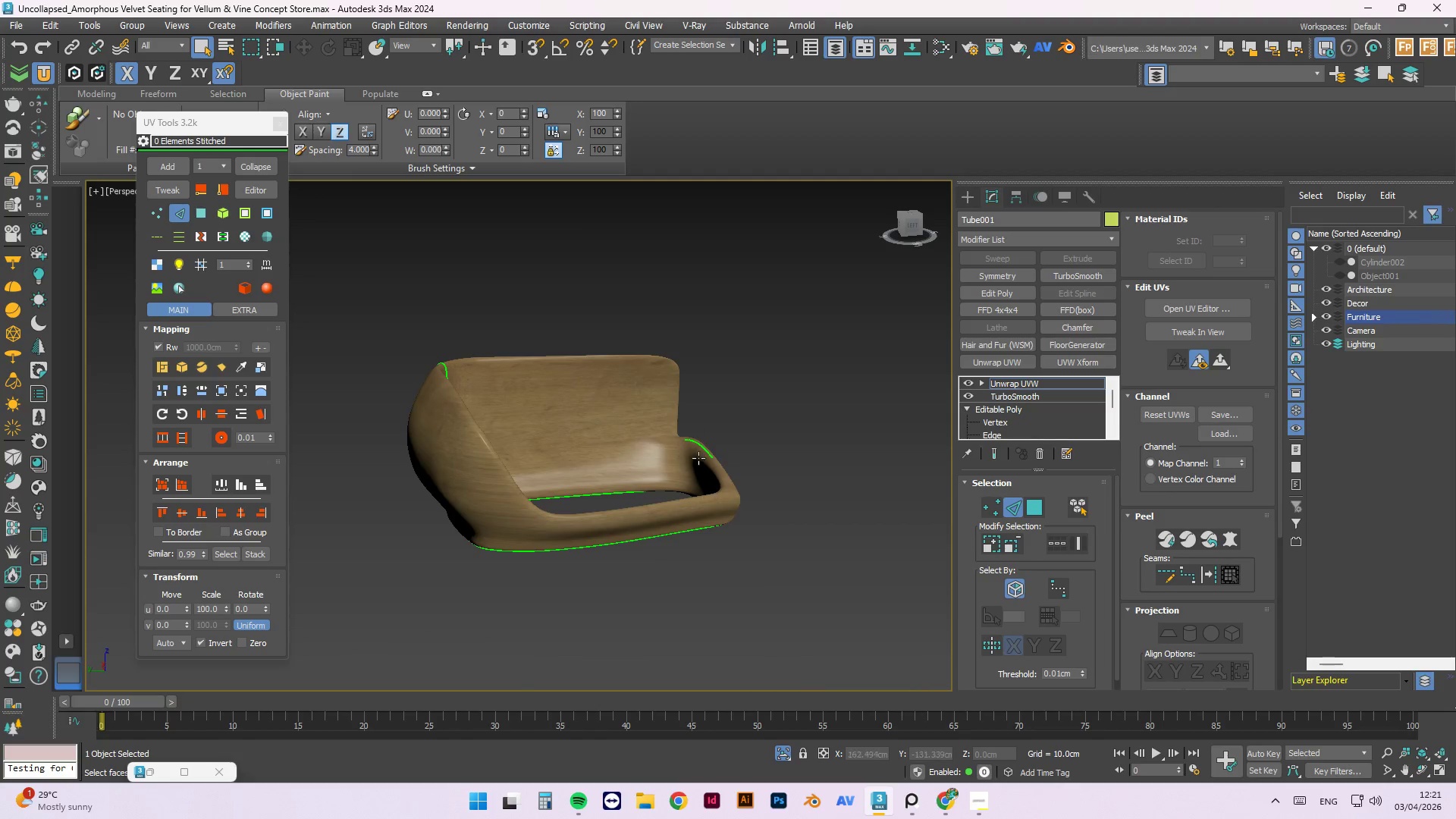 
scroll: coordinate [718, 472], scroll_direction: down, amount: 5.0
 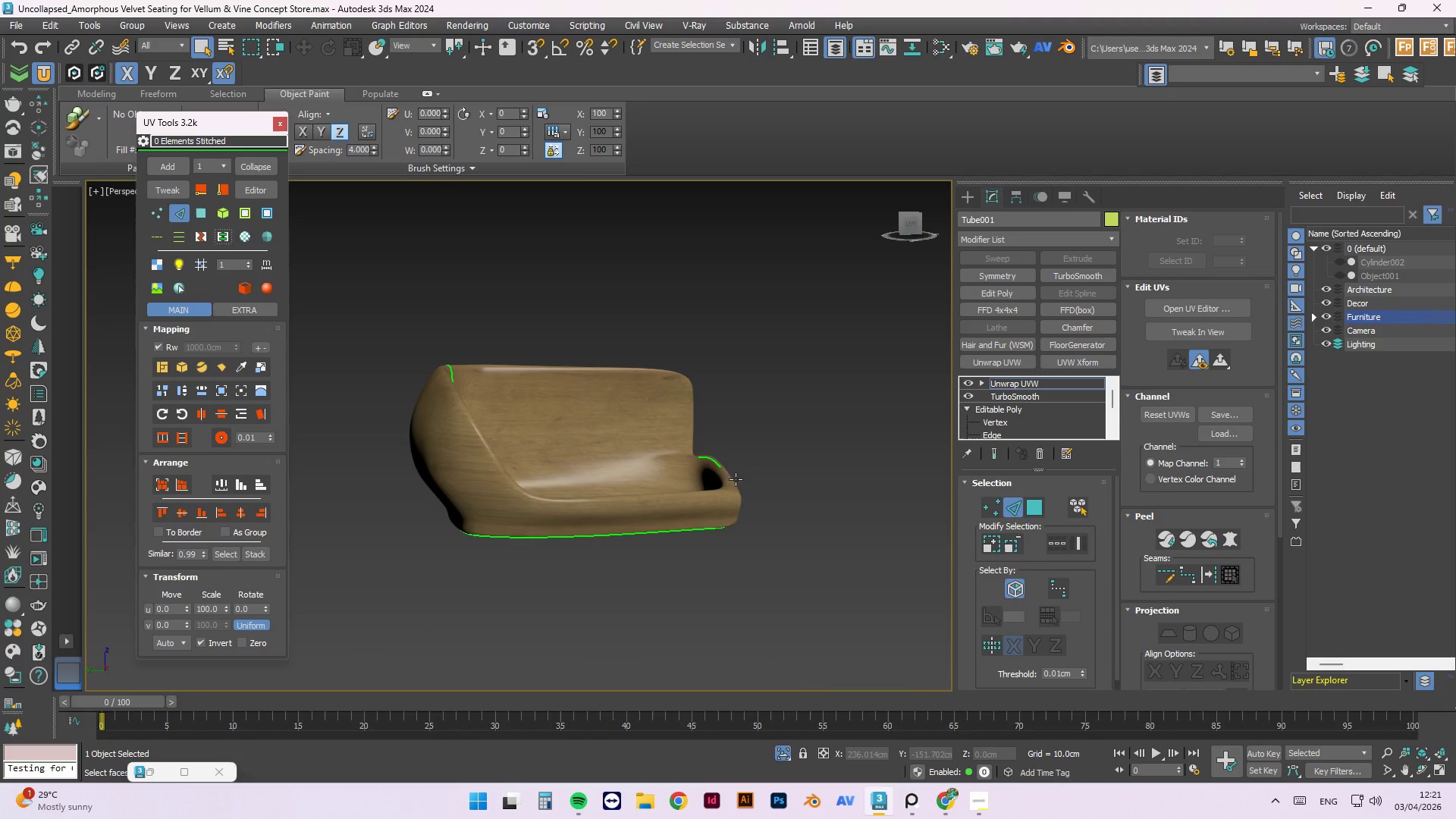 
hold_key(key=AltLeft, duration=1.5)
 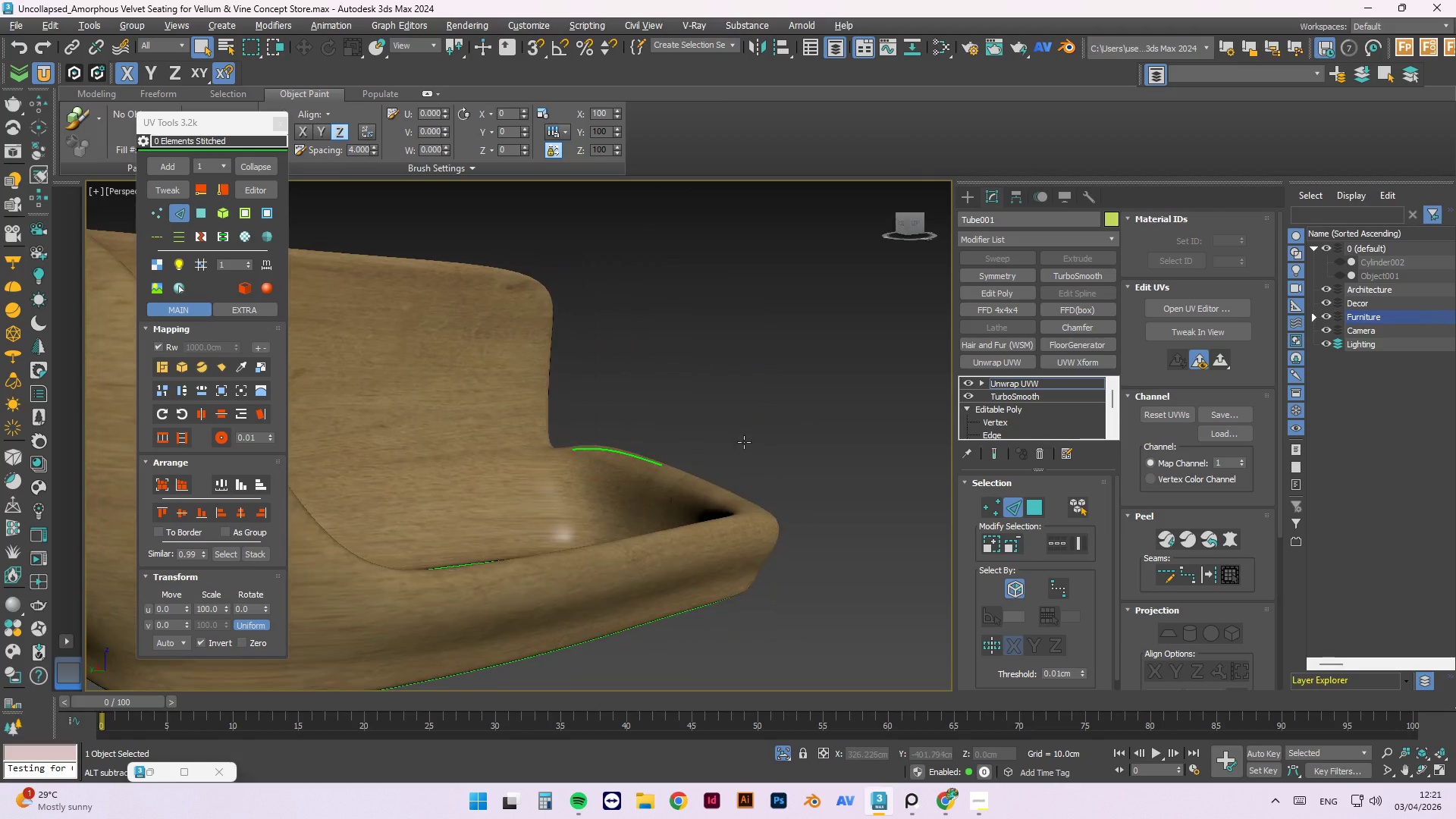 
scroll: coordinate [698, 458], scroll_direction: up, amount: 2.0
 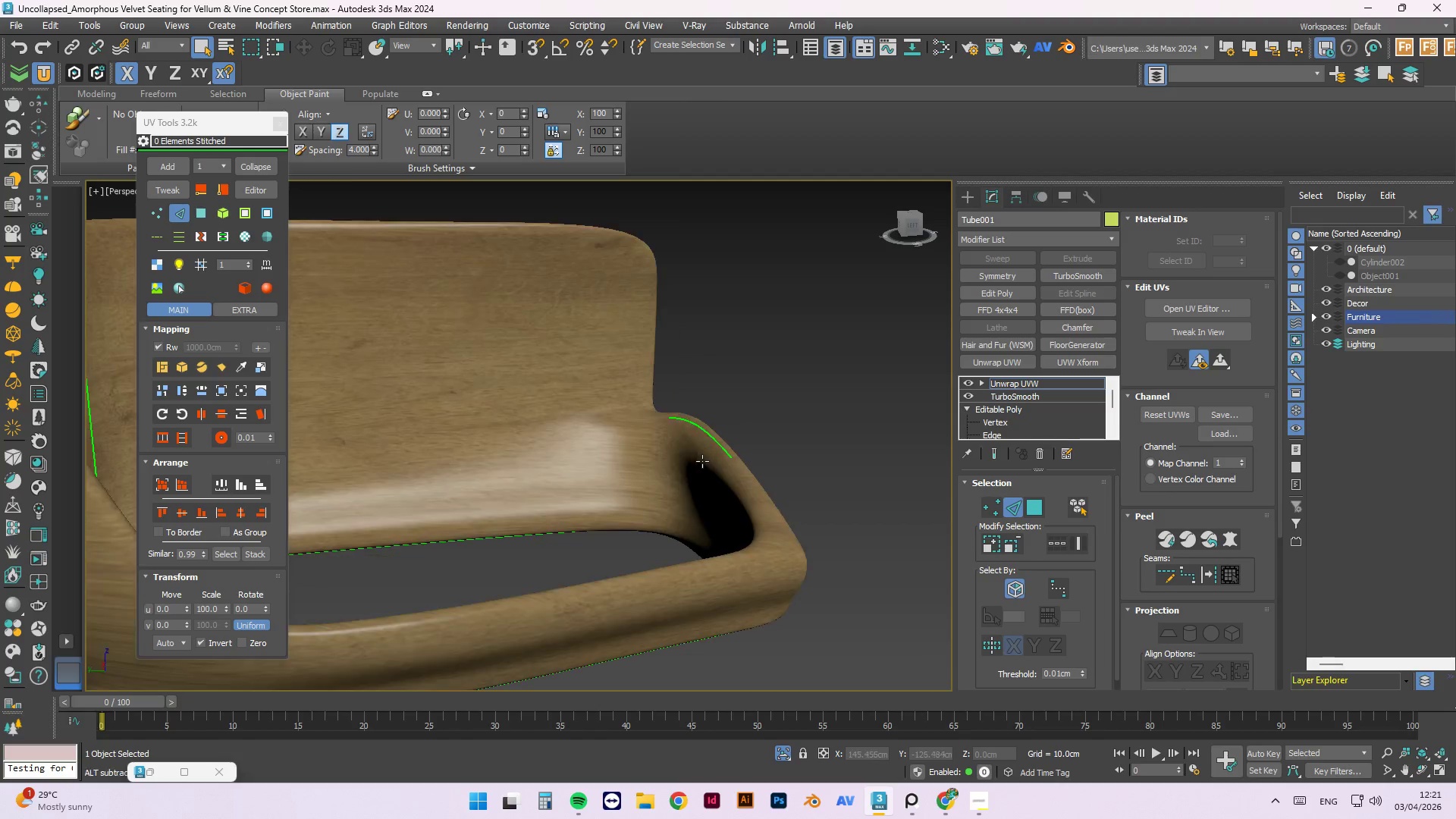 
hold_key(key=AltLeft, duration=0.73)
 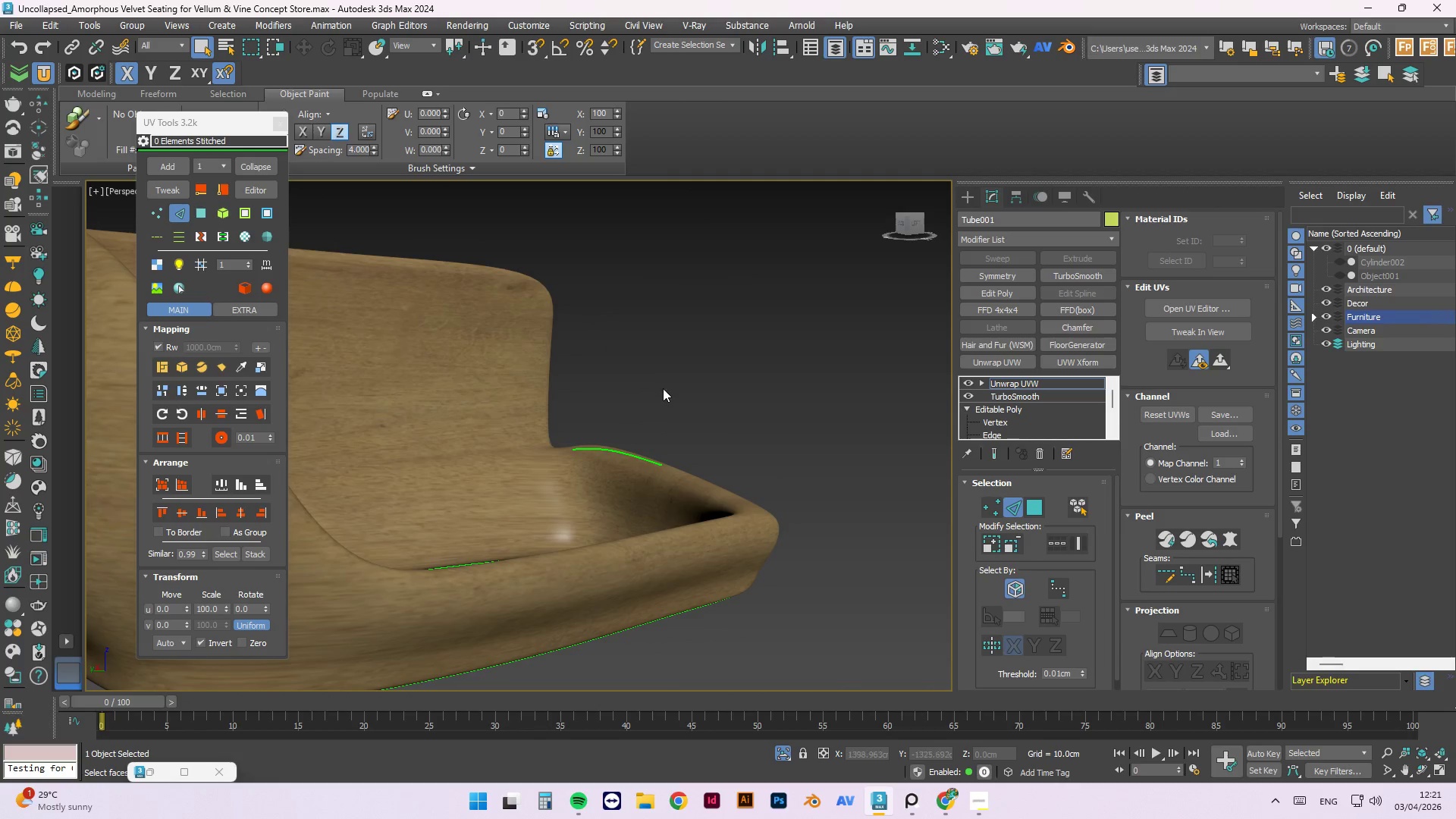 
scroll: coordinate [623, 435], scroll_direction: up, amount: 3.0
 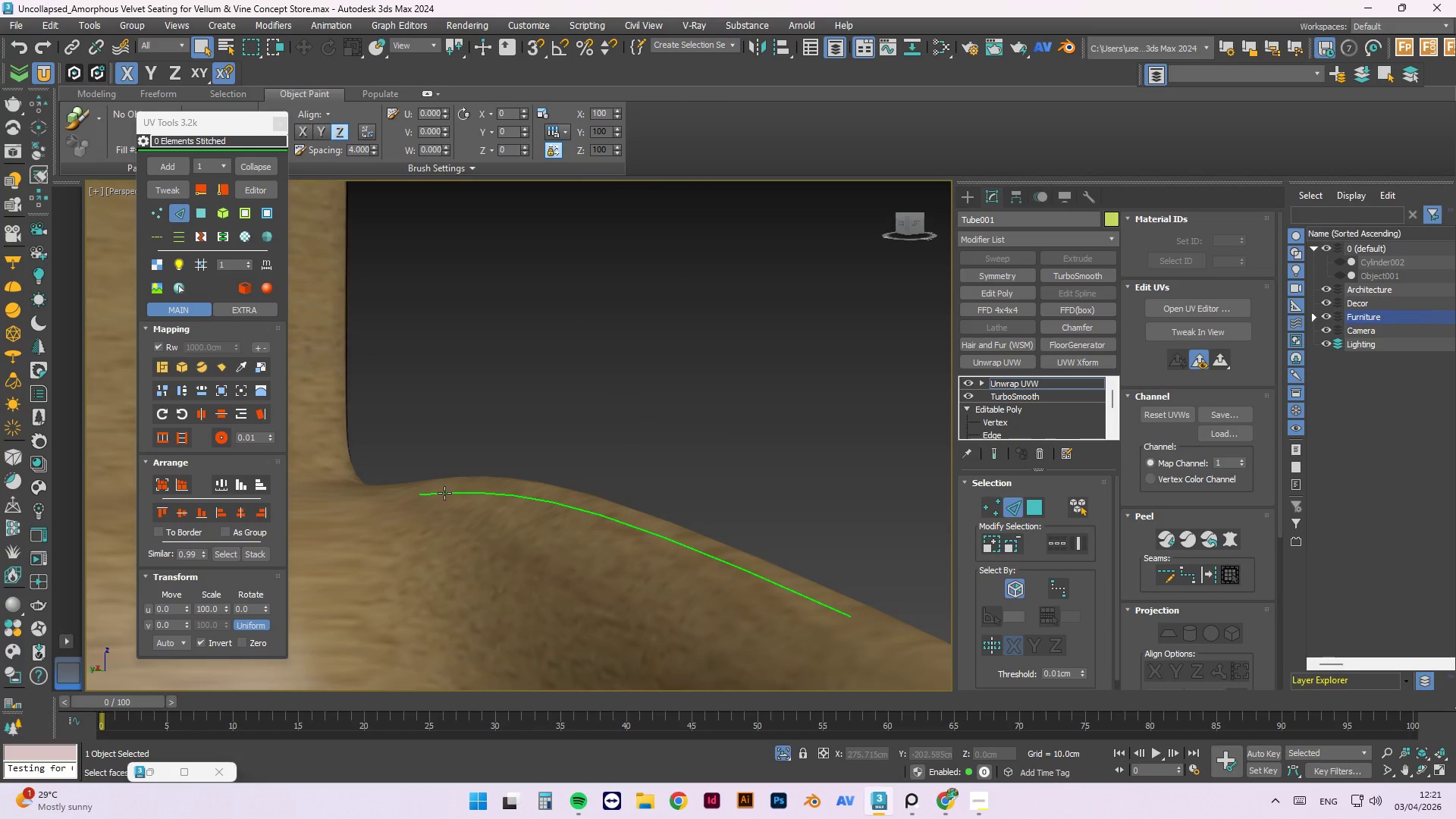 
double_click([444, 493])
 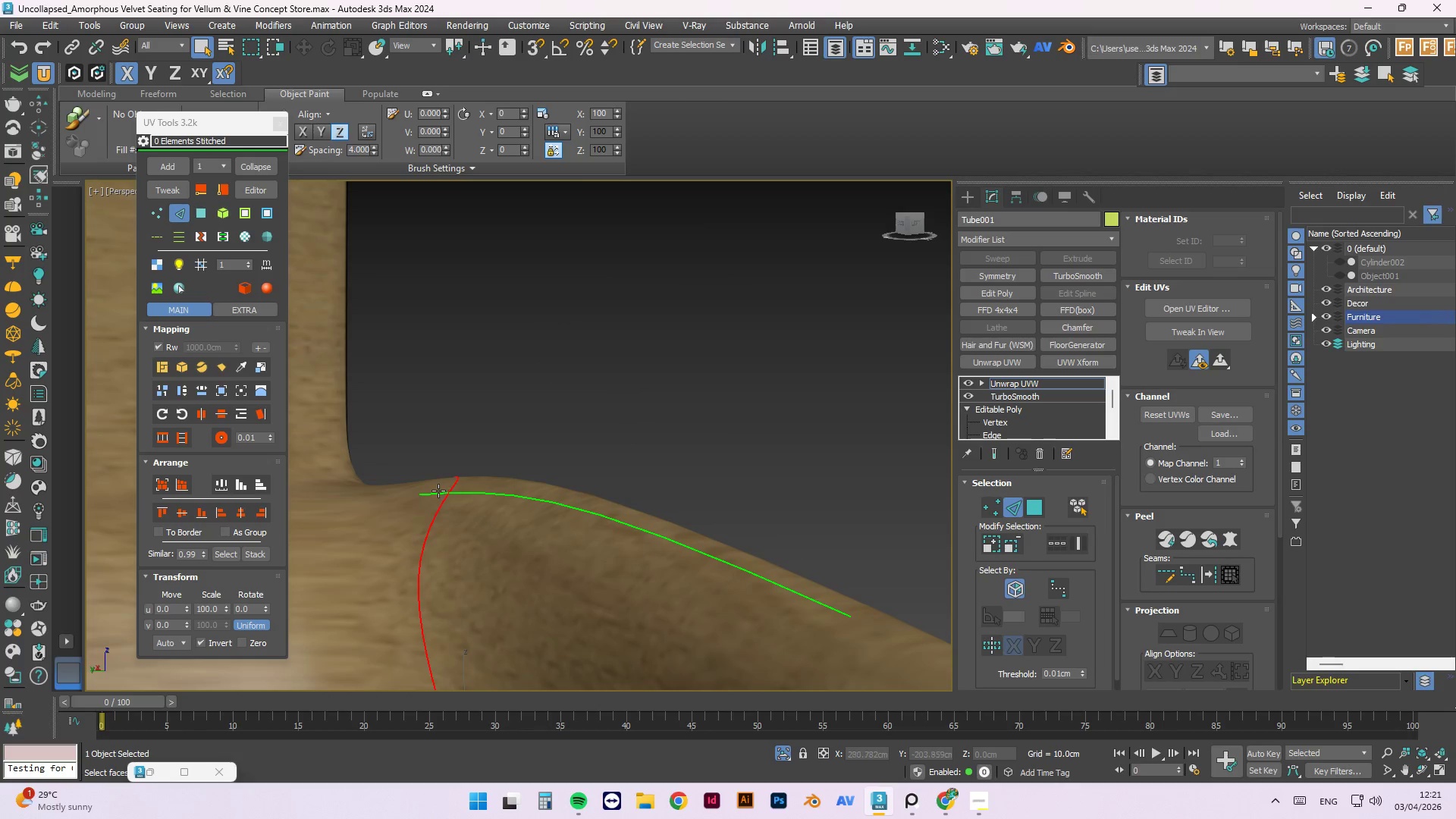 
double_click([438, 490])
 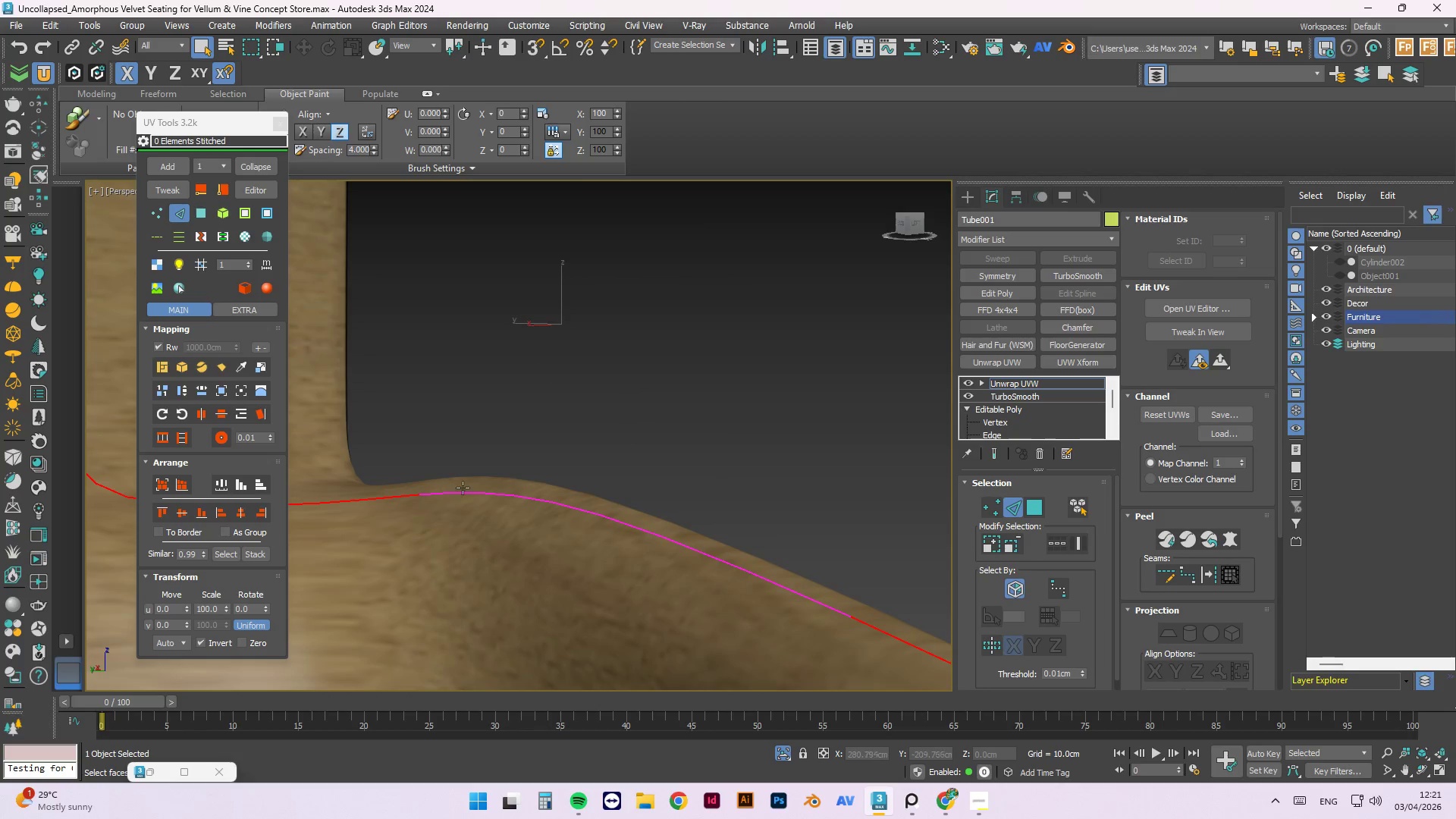 
scroll: coordinate [645, 513], scroll_direction: down, amount: 5.0
 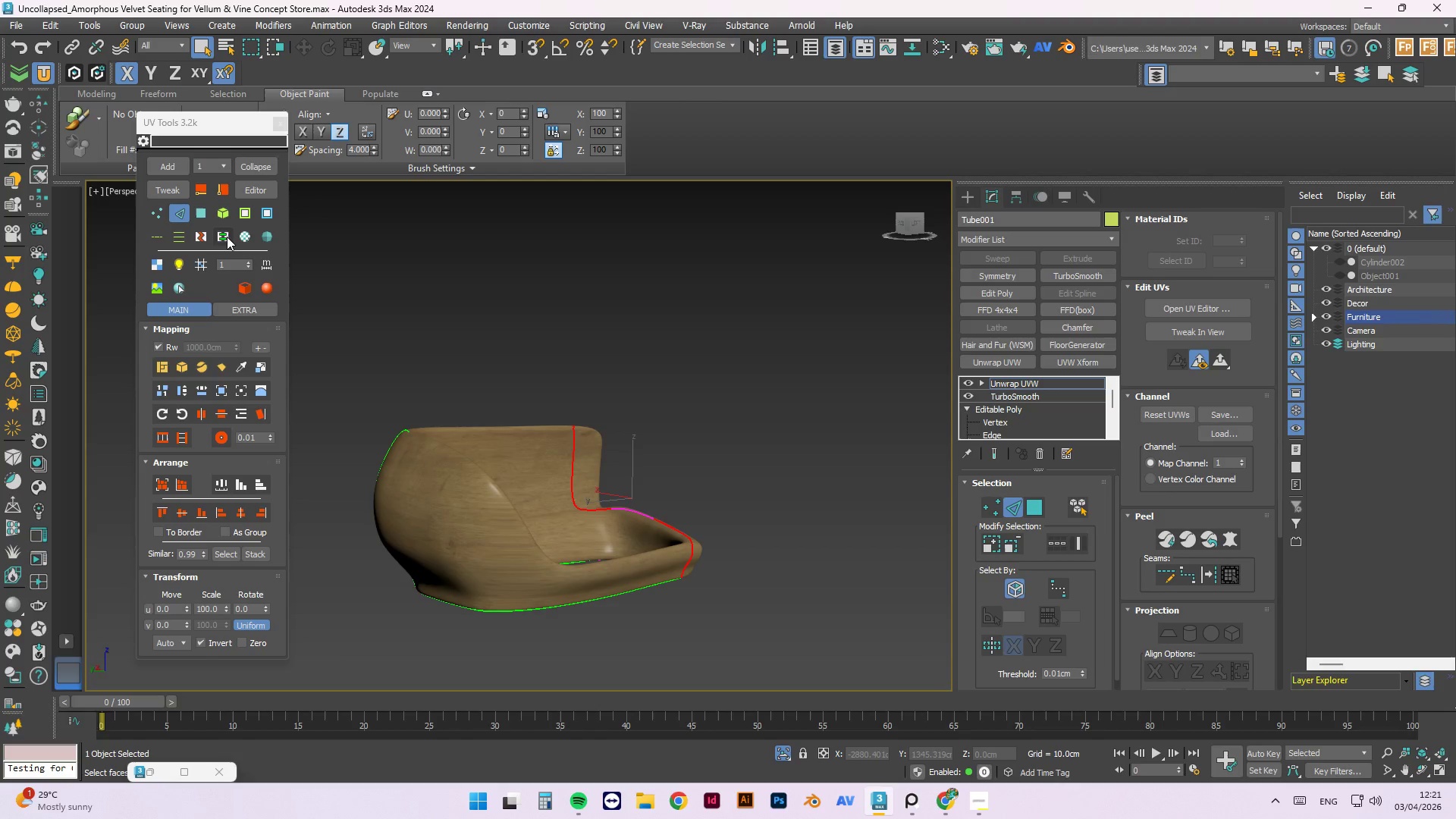 
left_click([224, 237])
 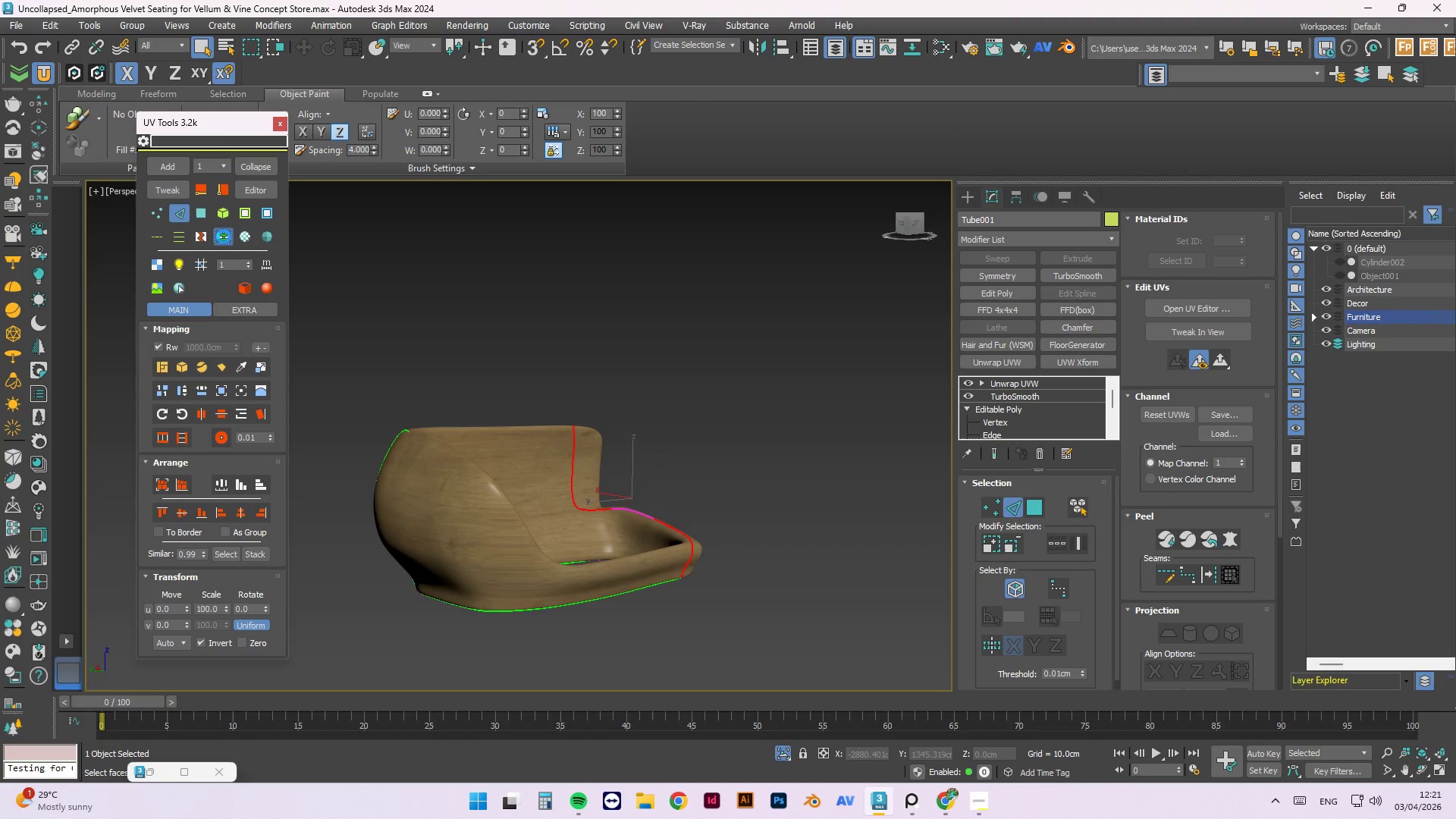 
left_click([224, 237])
 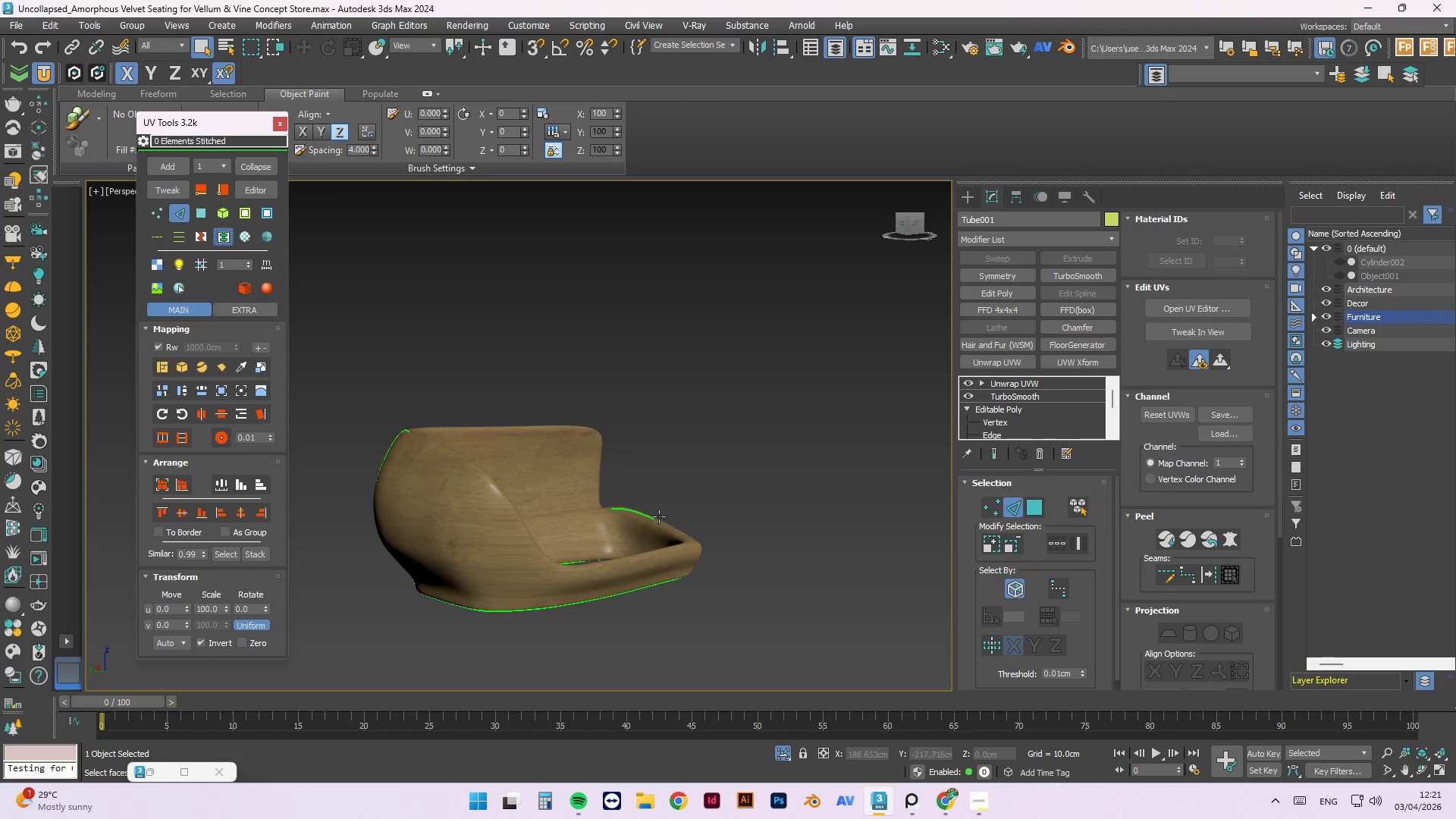 
left_click([650, 517])
 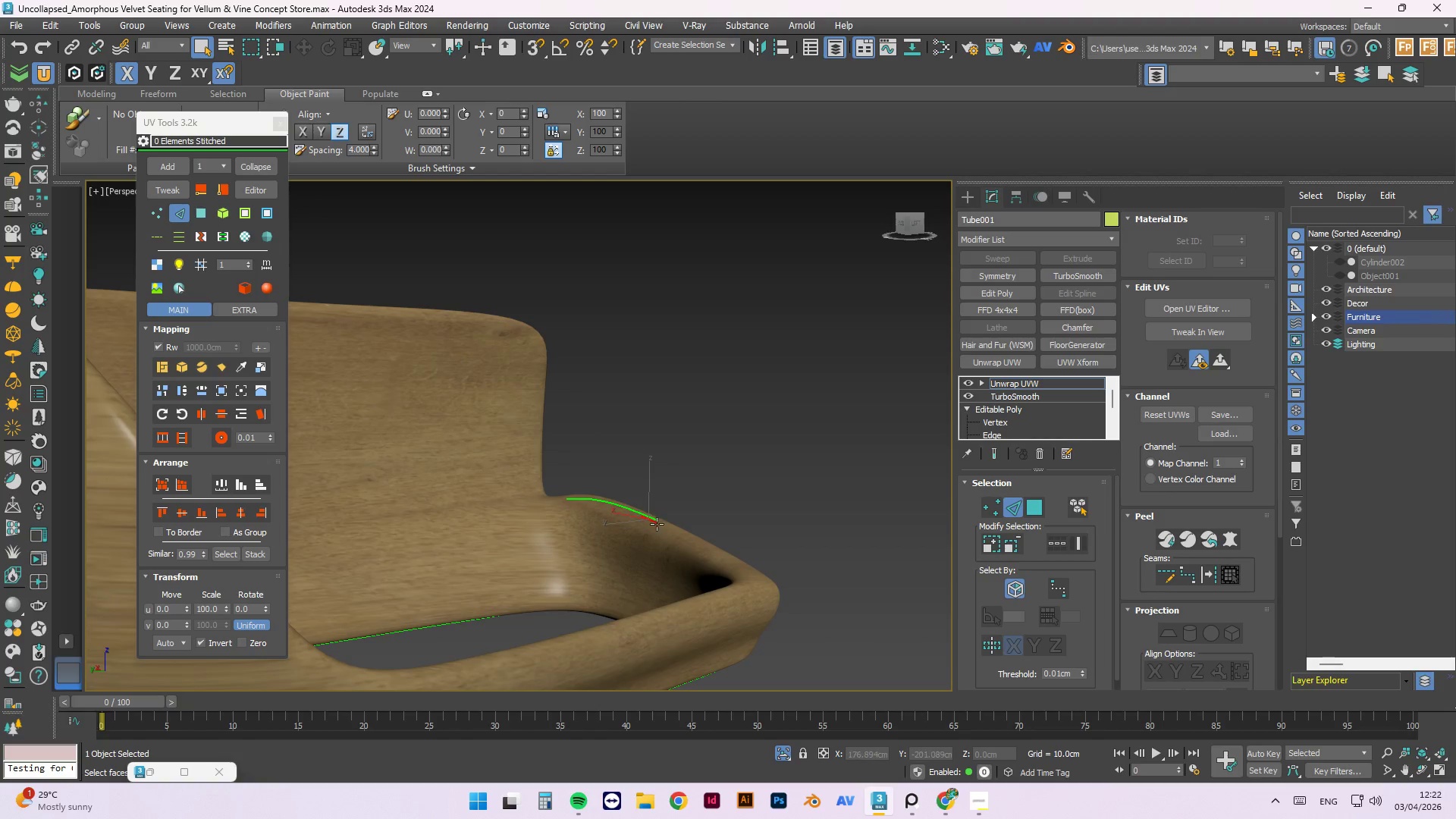 
scroll: coordinate [650, 517], scroll_direction: up, amount: 2.0
 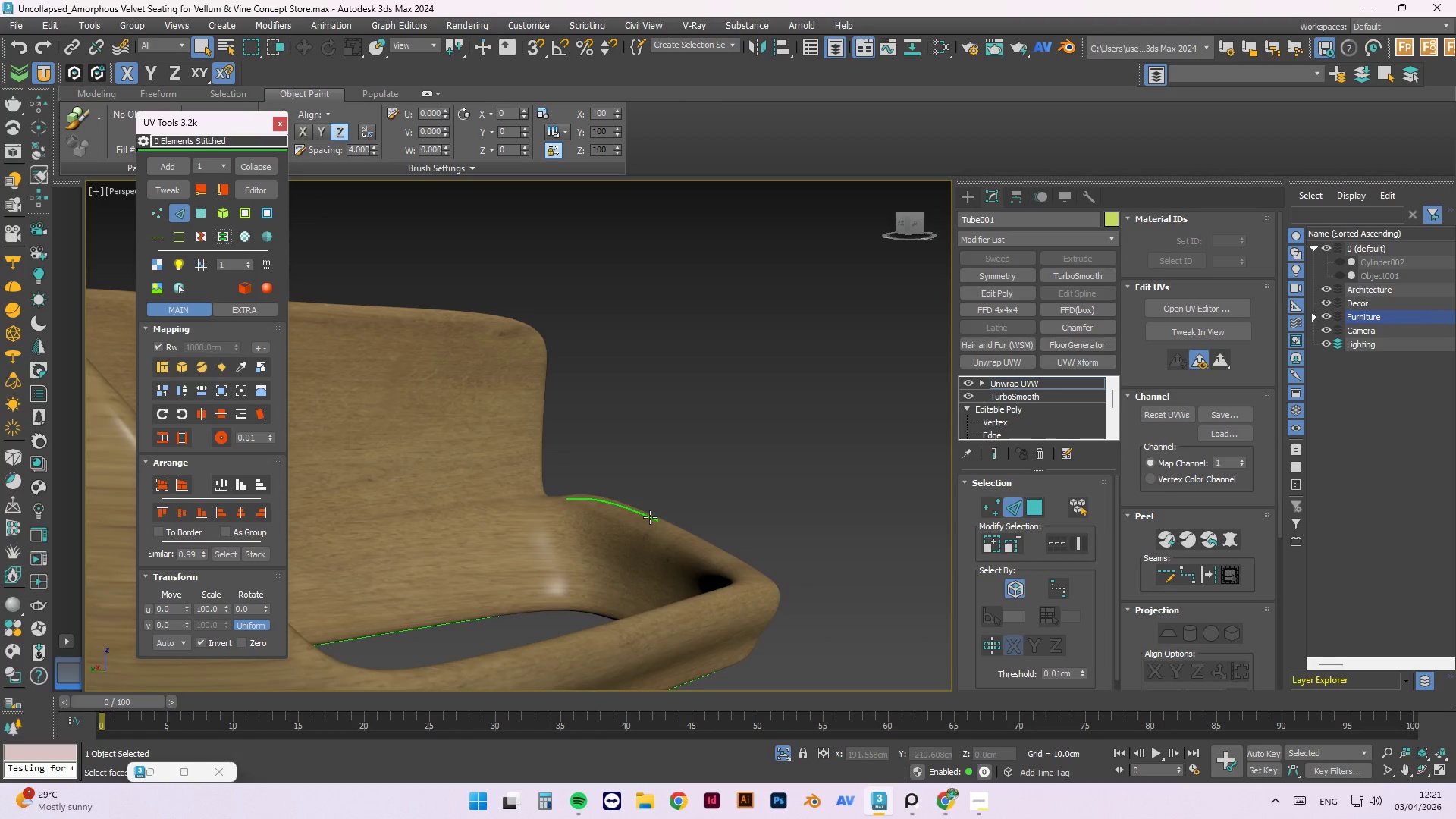 
left_click([651, 512])
 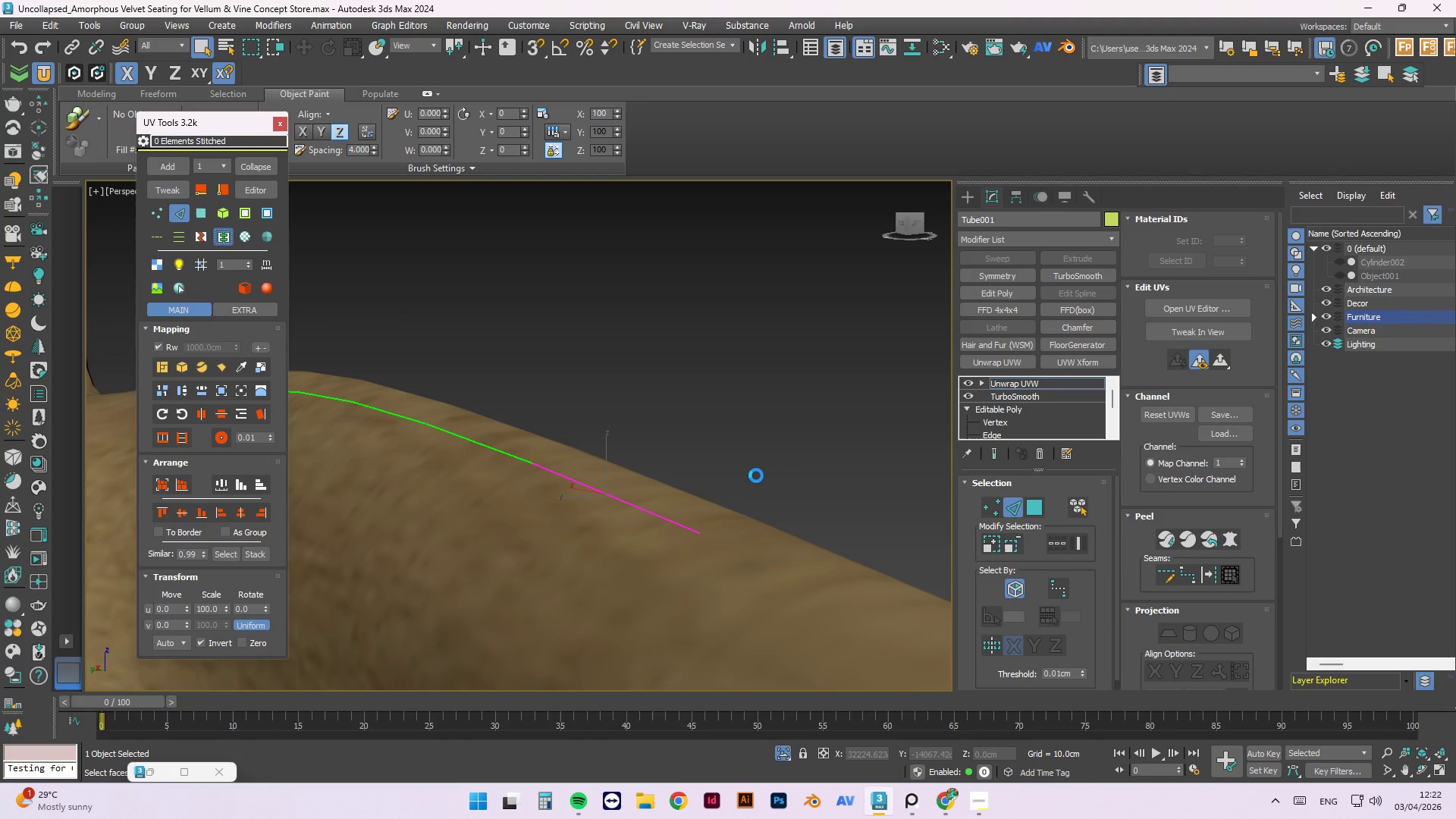 
scroll: coordinate [648, 506], scroll_direction: up, amount: 6.0
 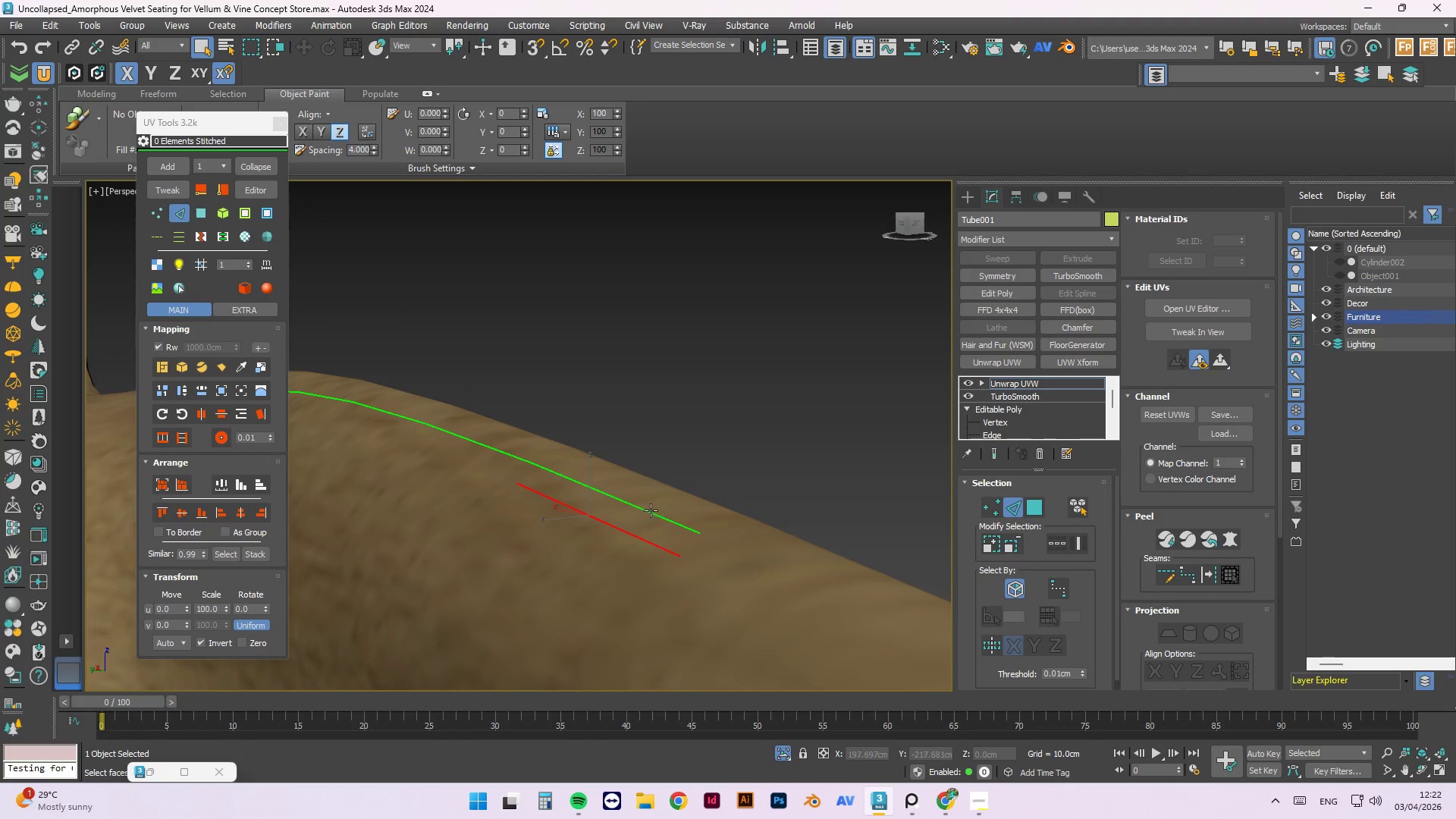 
hold_key(key=AltLeft, duration=0.42)
 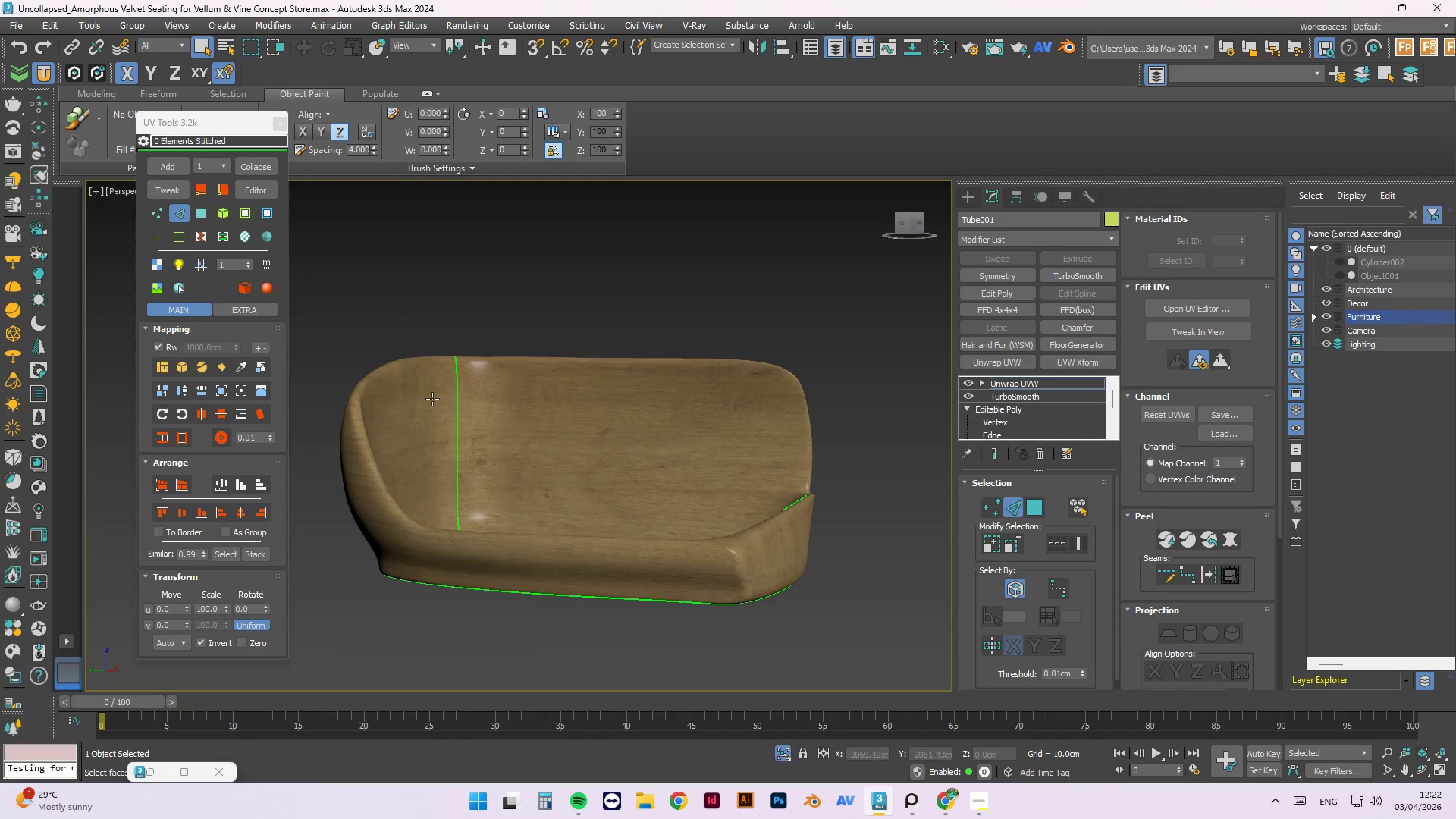 
scroll: coordinate [694, 488], scroll_direction: down, amount: 5.0
 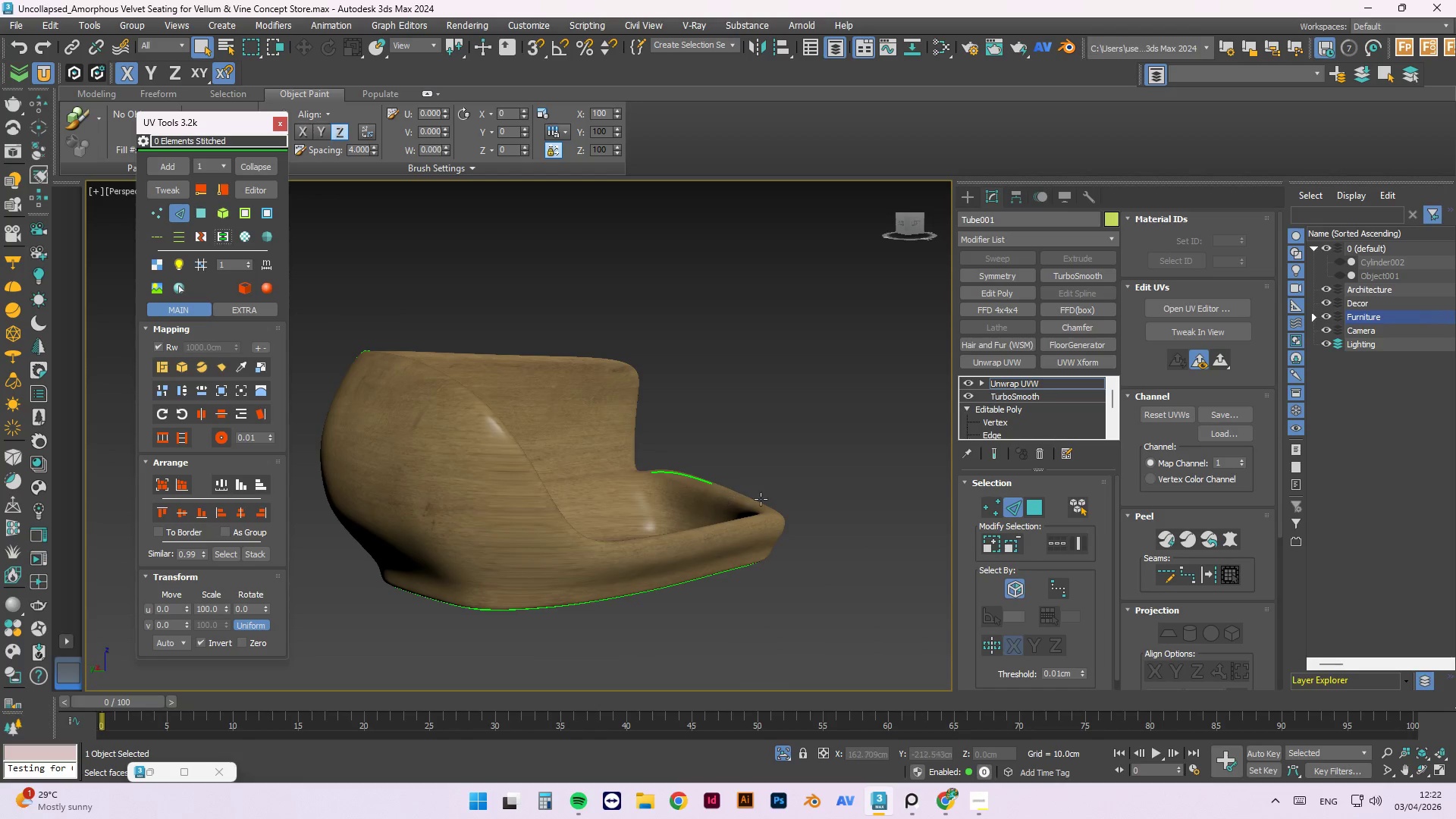 
left_click([468, 392])
 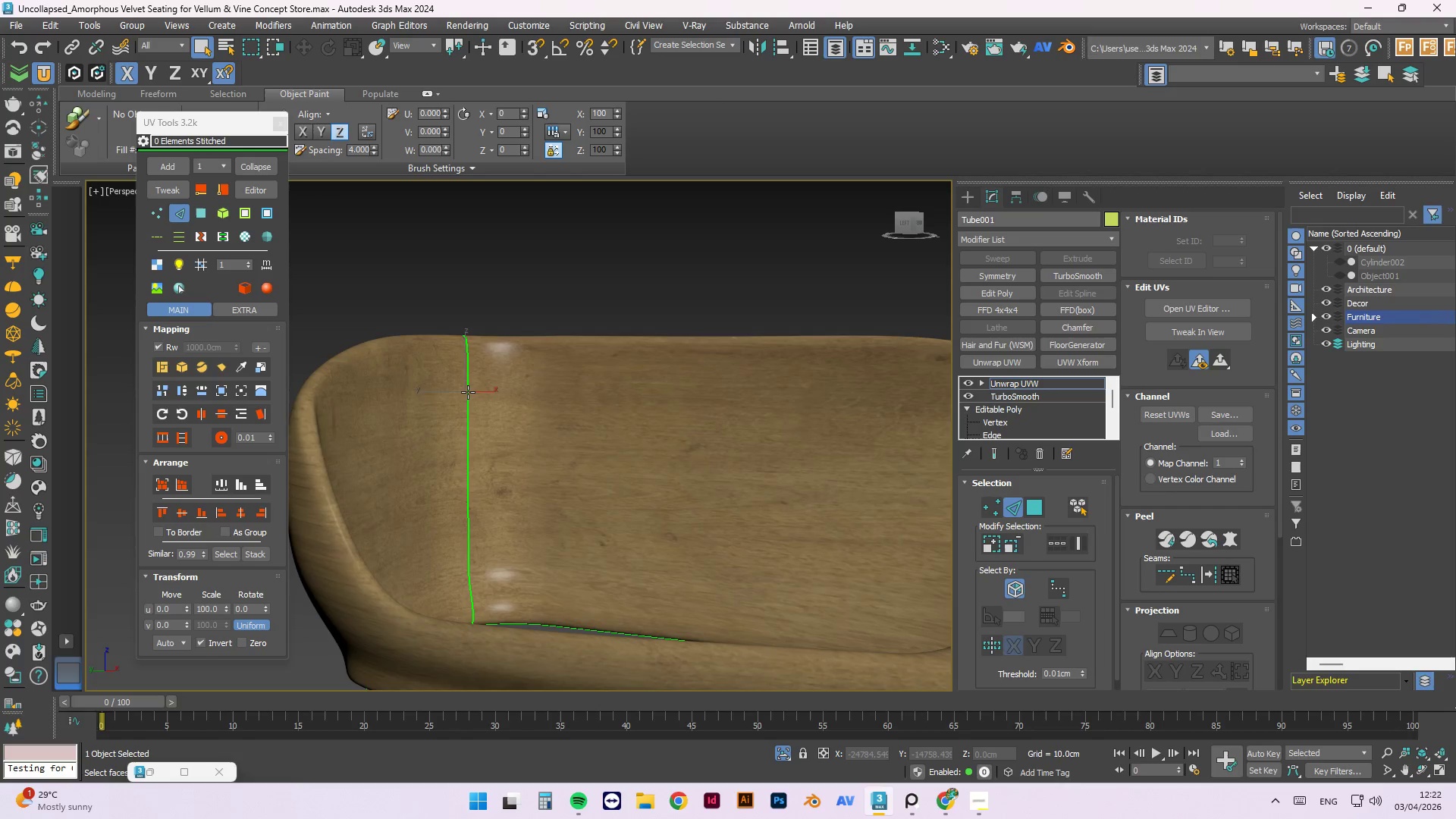 
scroll: coordinate [434, 400], scroll_direction: up, amount: 1.0
 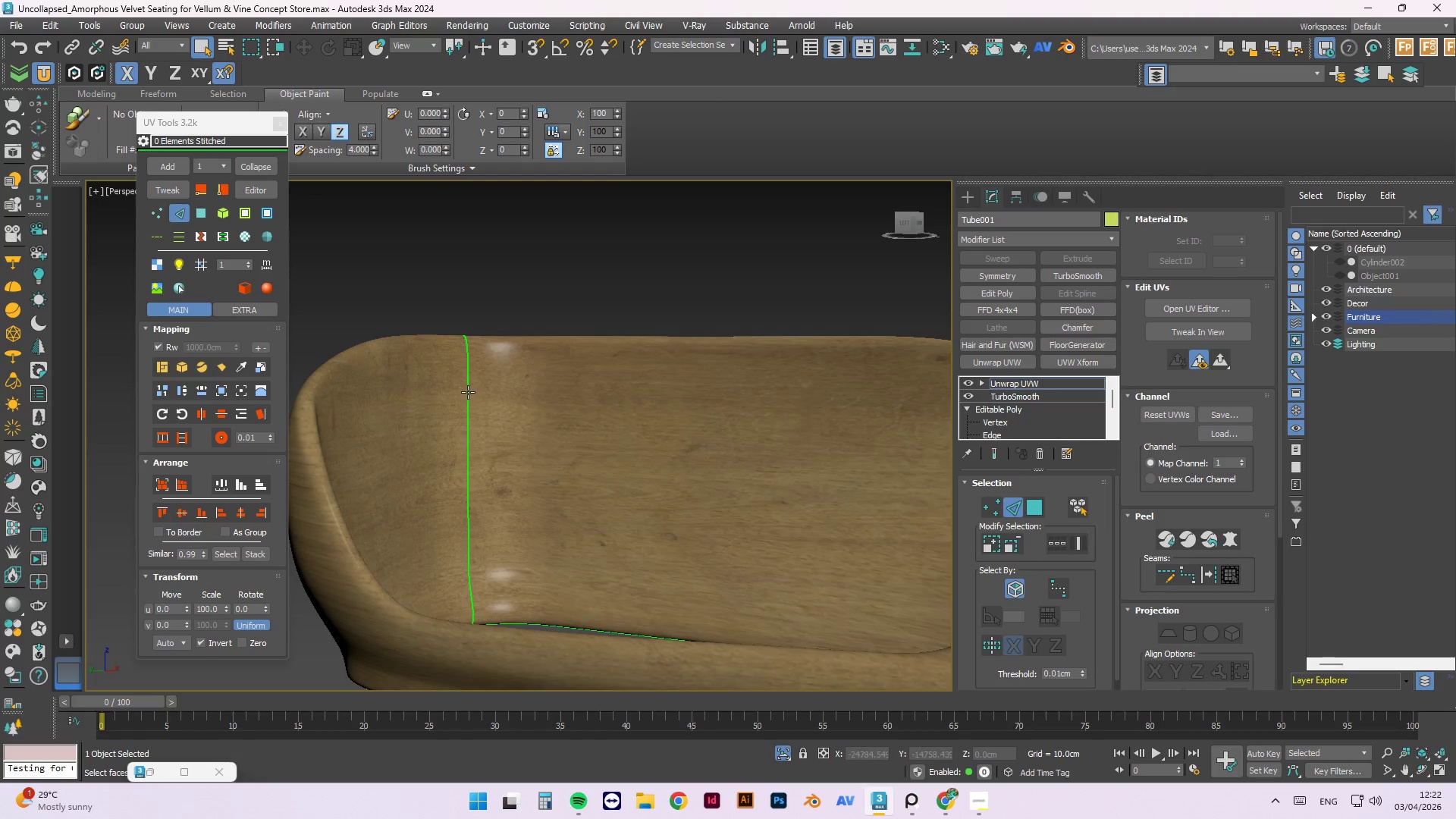 
double_click([468, 392])
 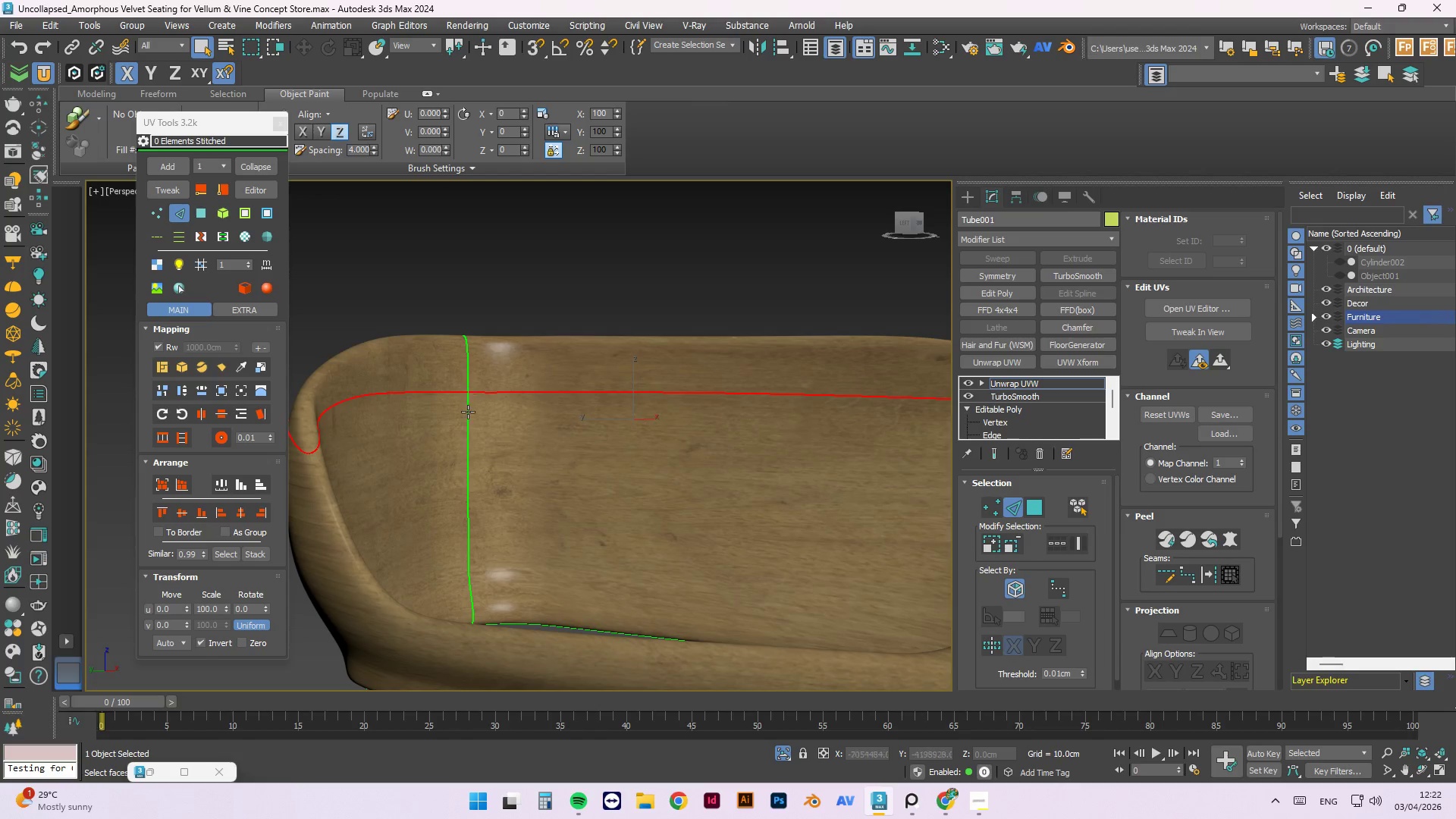 
double_click([468, 412])
 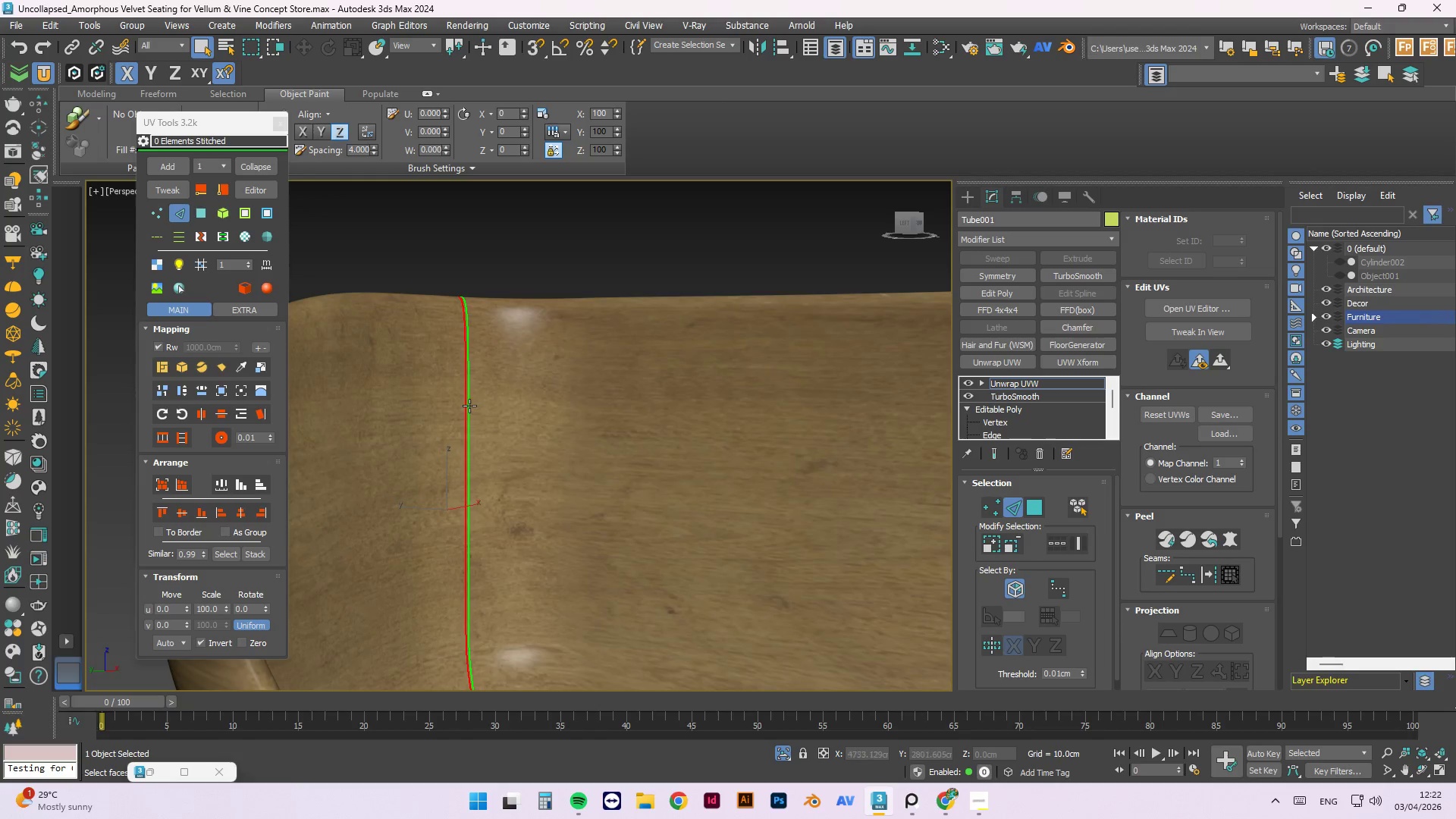 
scroll: coordinate [468, 413], scroll_direction: up, amount: 1.0
 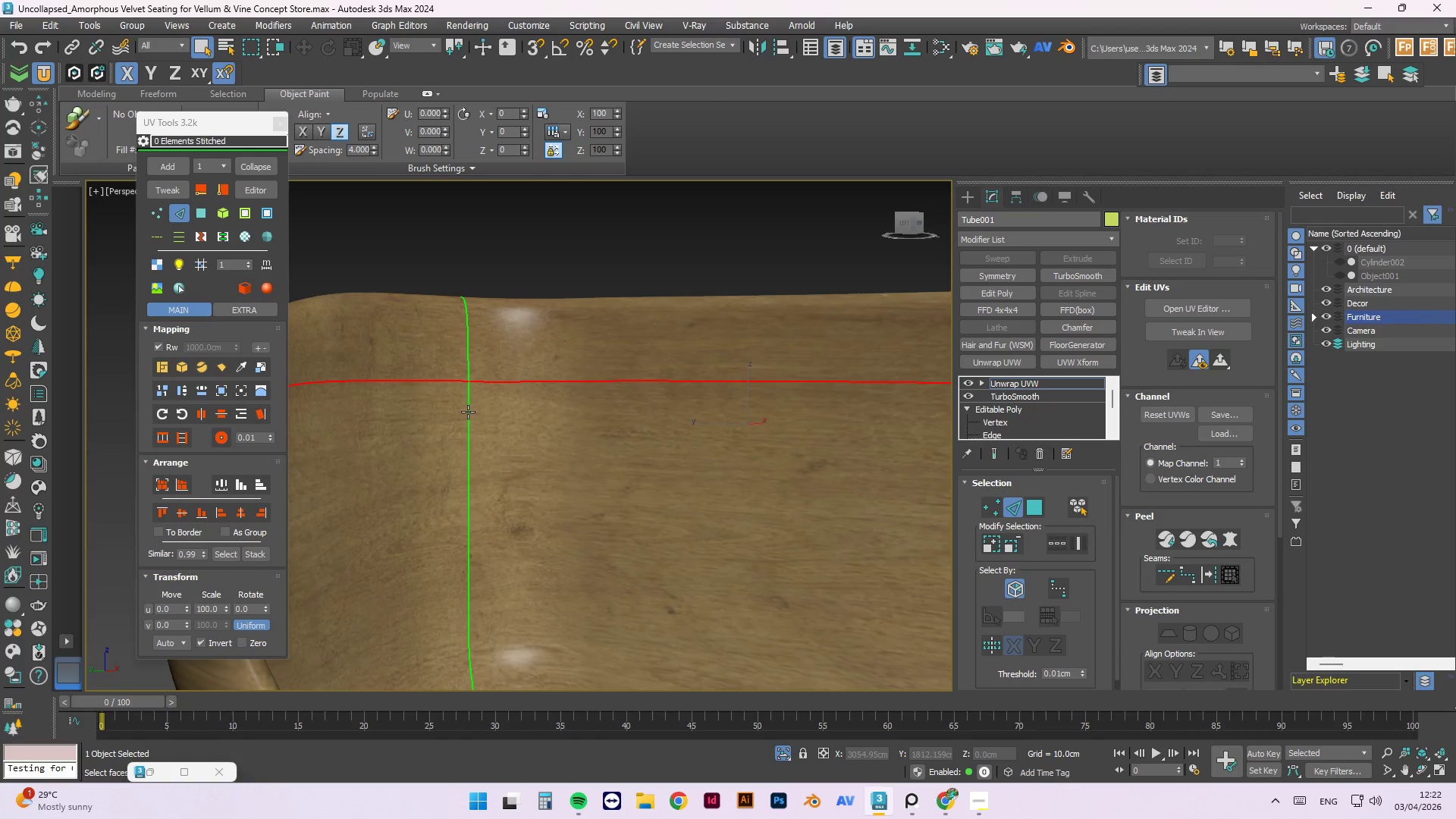 
double_click([469, 406])
 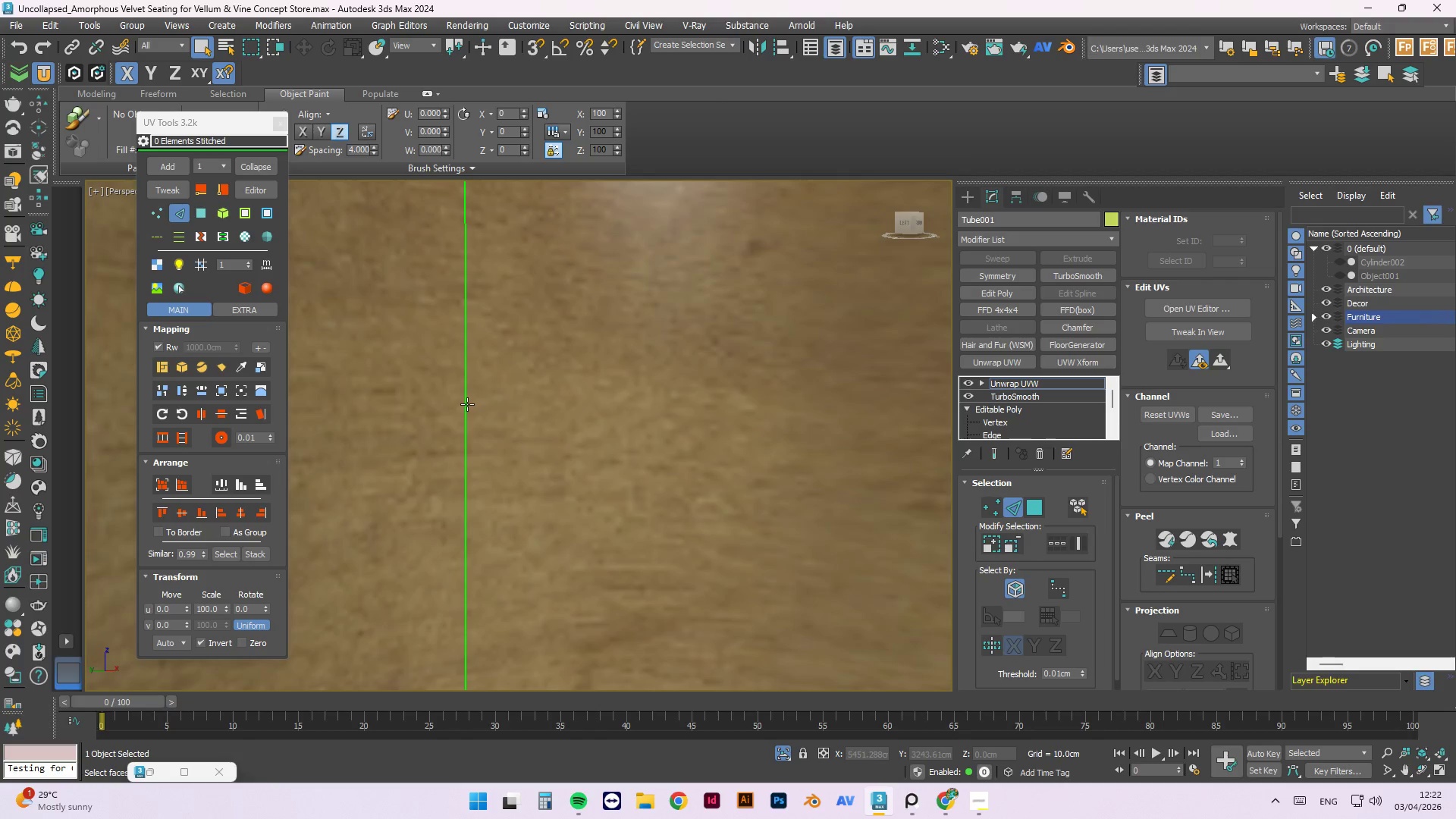 
scroll: coordinate [469, 406], scroll_direction: up, amount: 3.0
 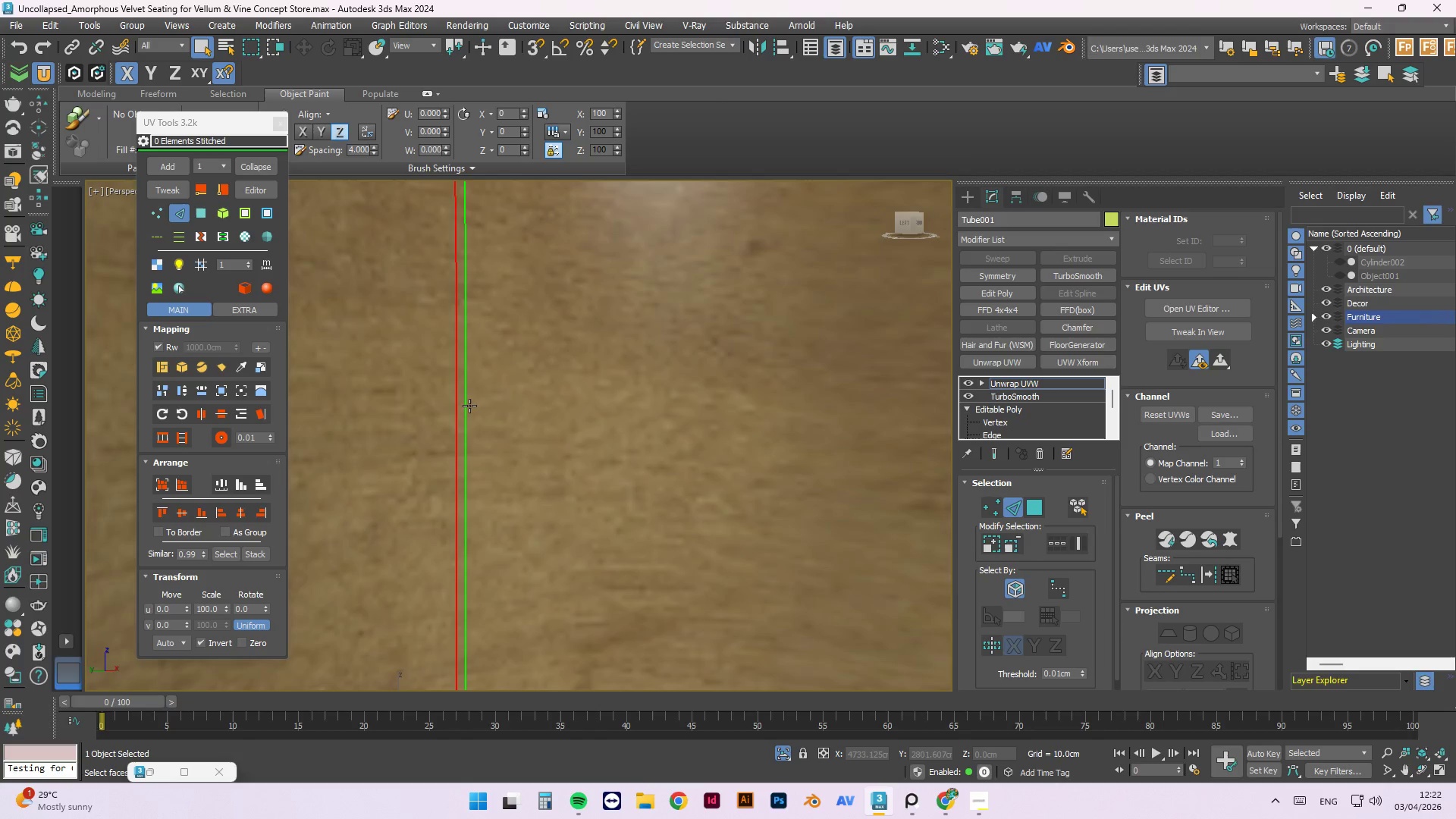 
double_click([467, 404])
 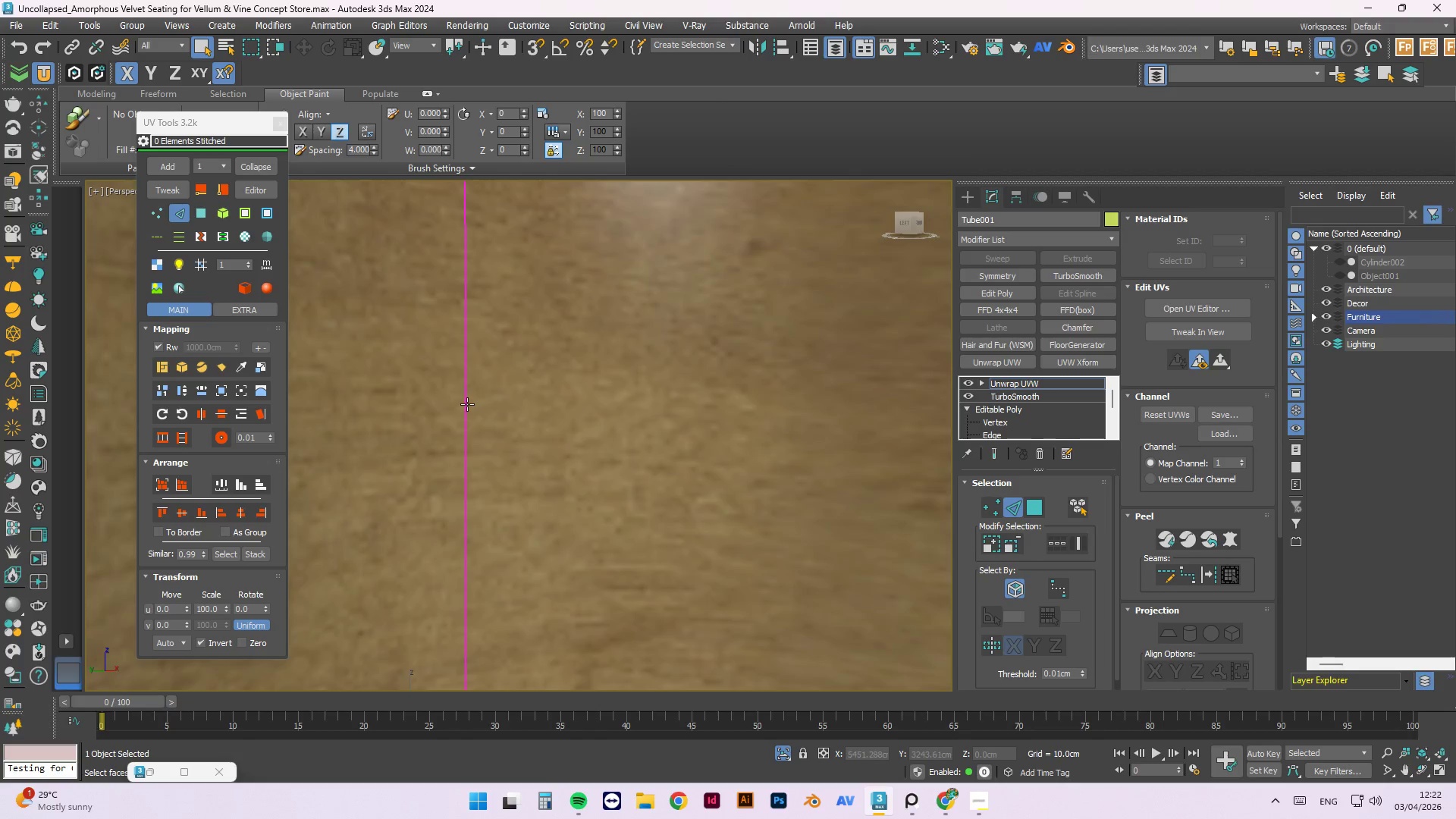 
scroll: coordinate [486, 410], scroll_direction: down, amount: 3.0
 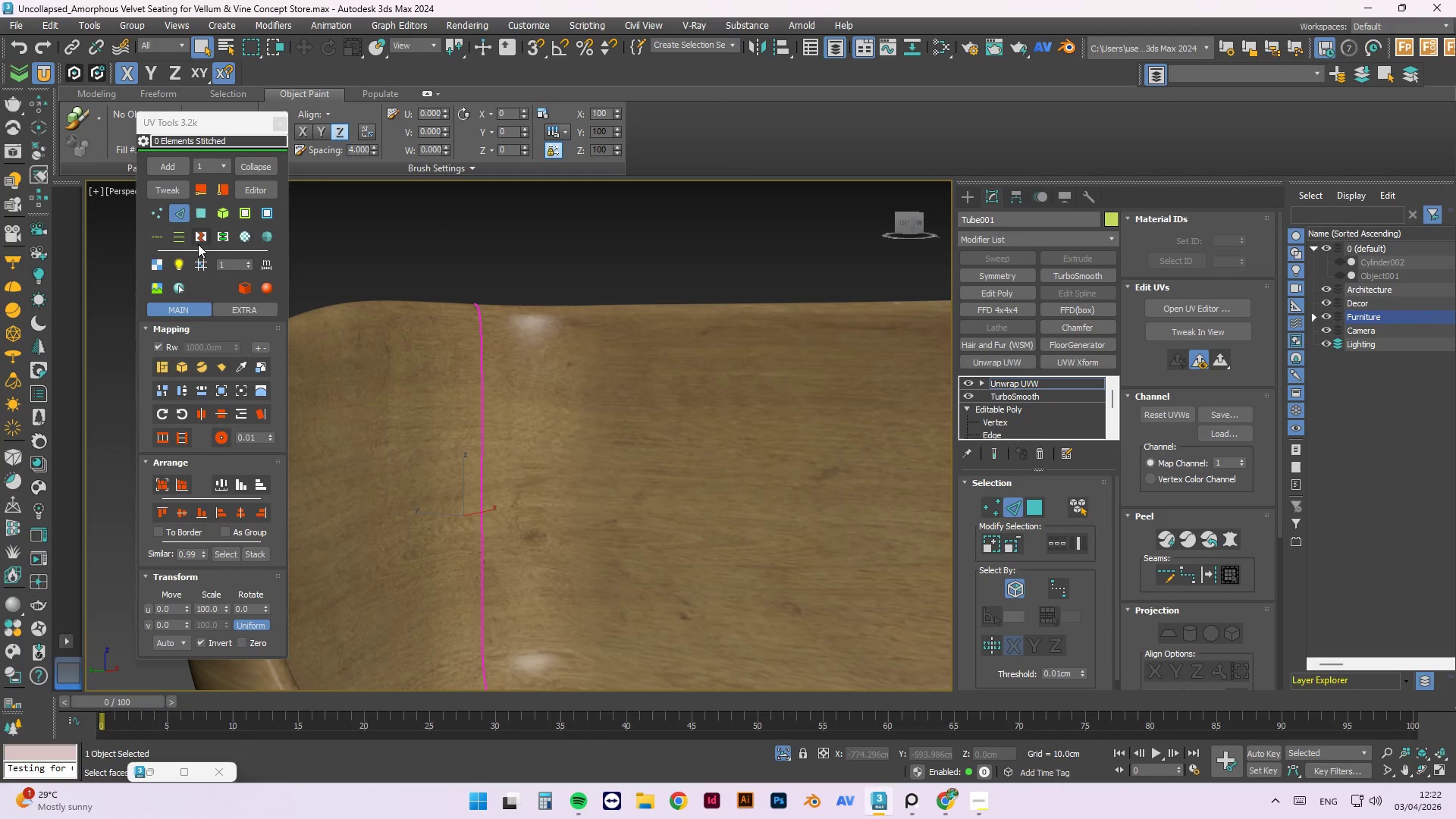 
left_click([222, 240])
 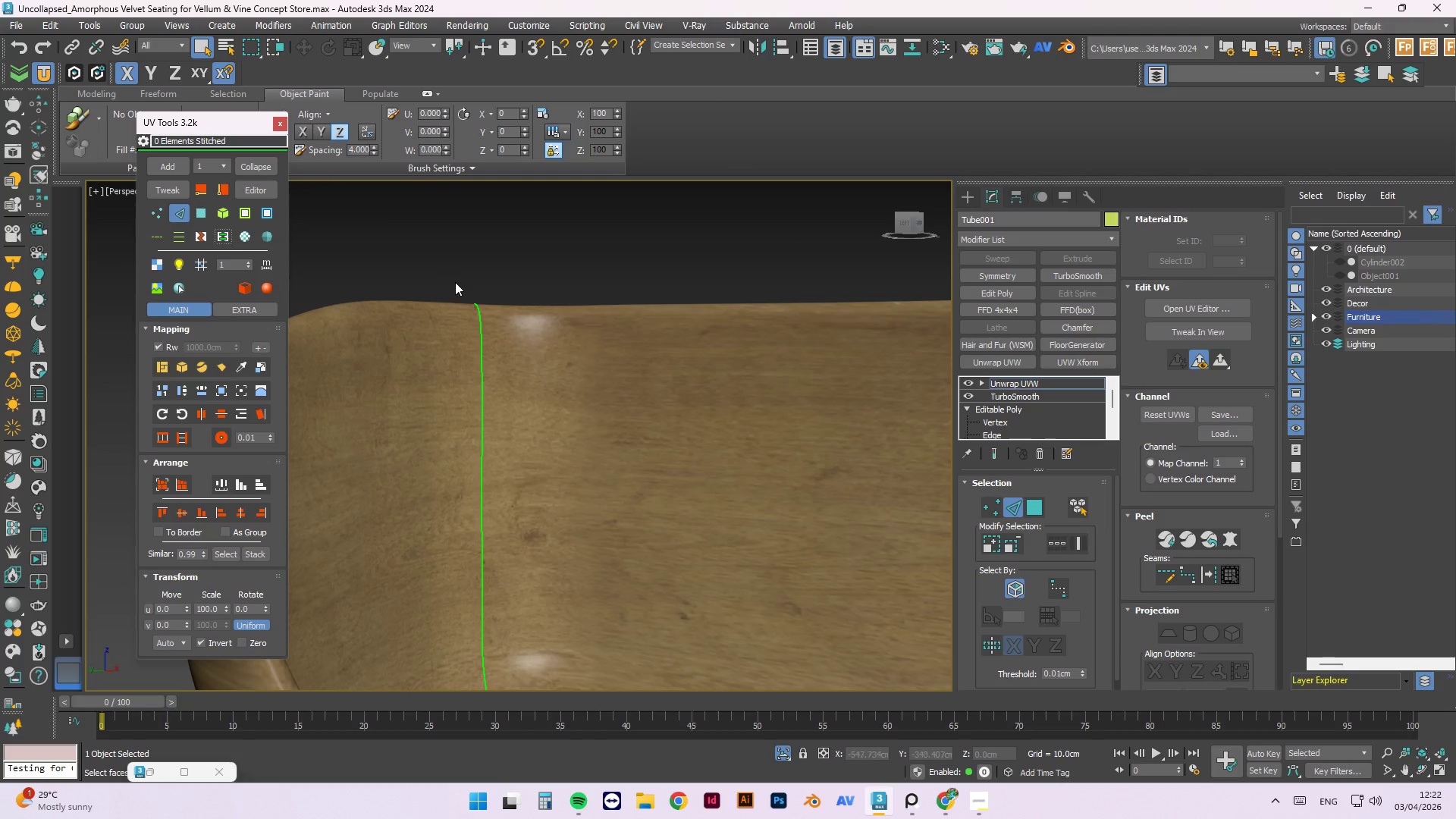 
hold_key(key=AltLeft, duration=0.78)
 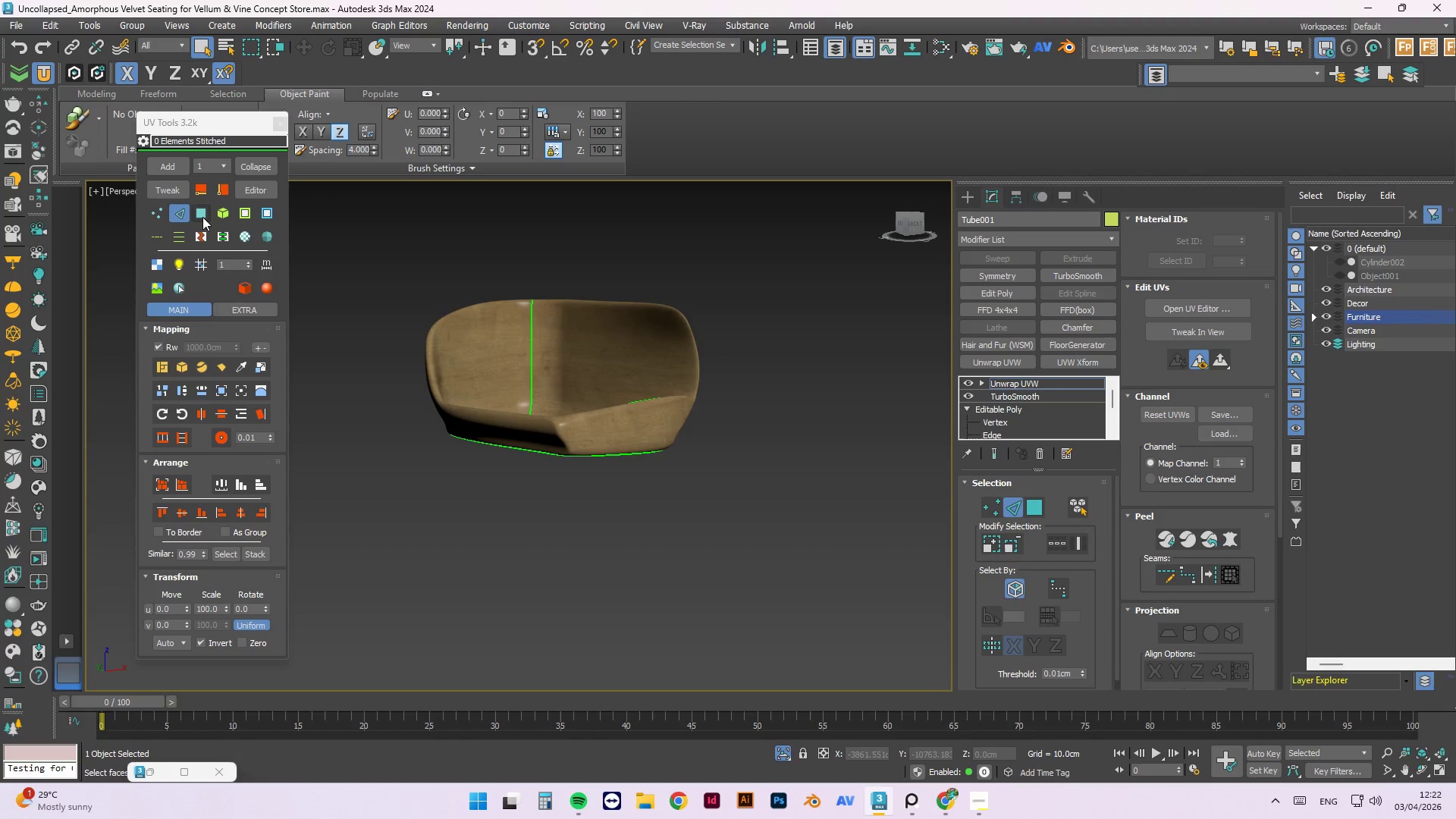 
scroll: coordinate [475, 309], scroll_direction: down, amount: 3.0
 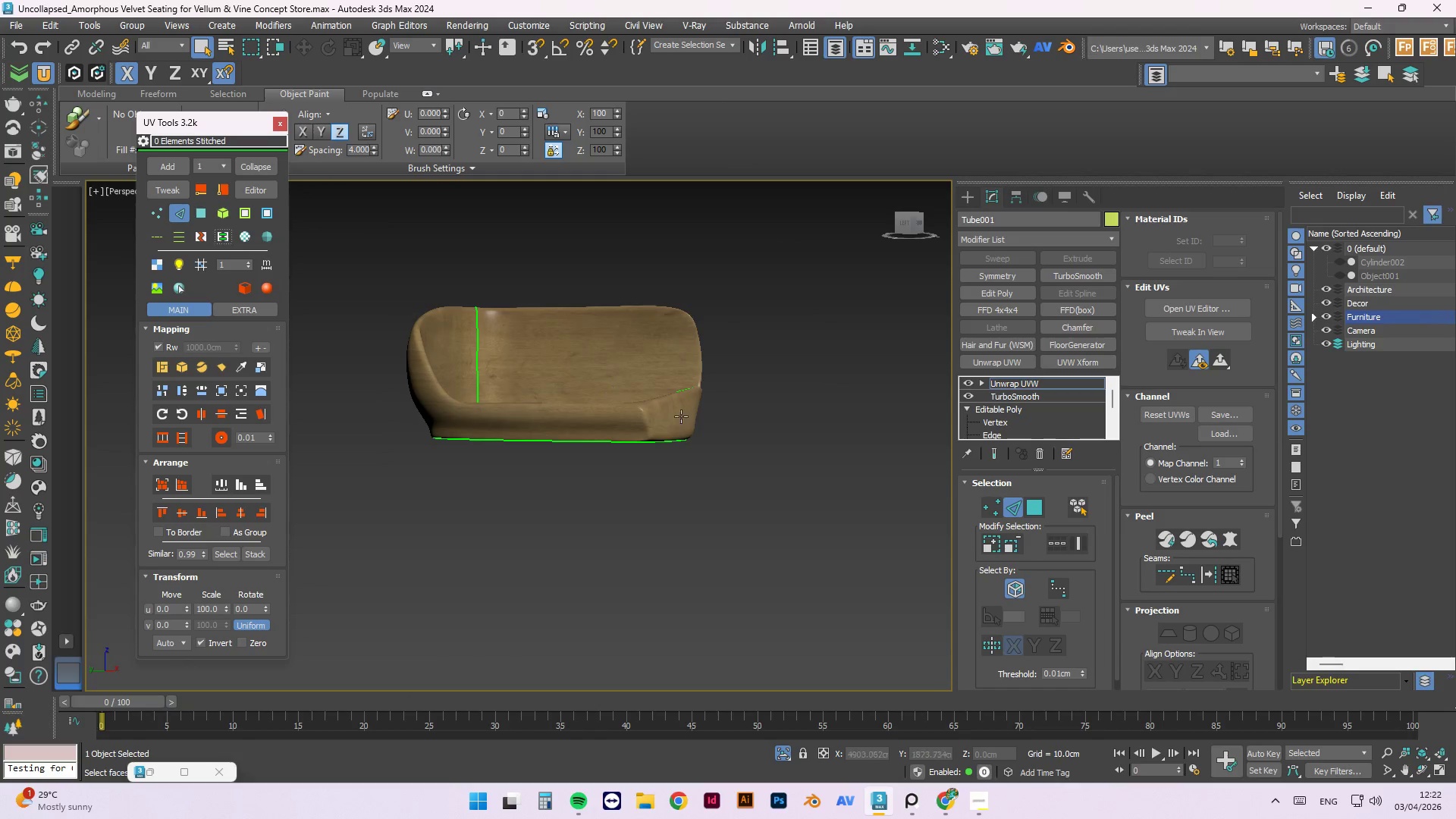 
left_click([201, 215])
 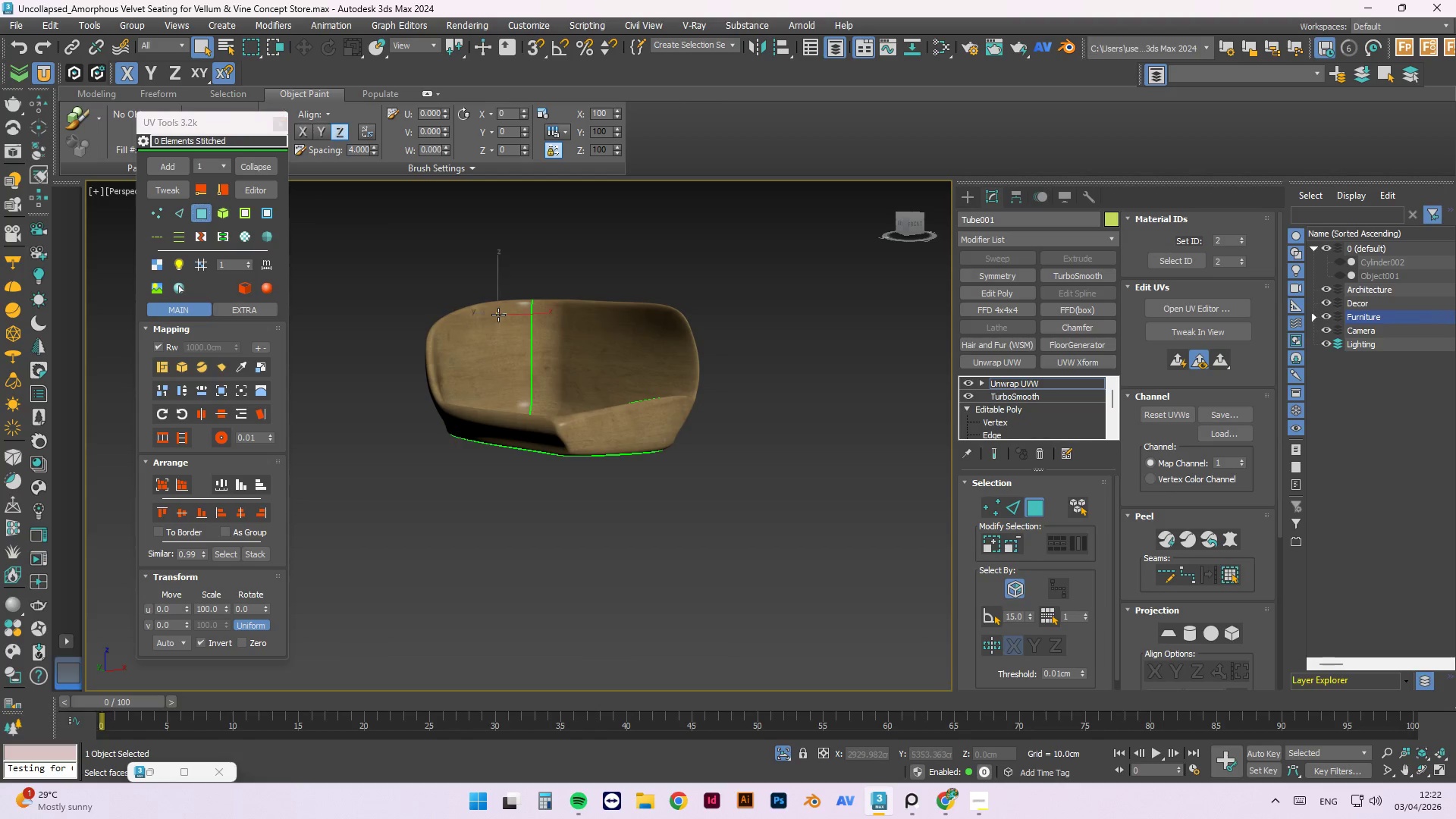 
double_click([498, 315])
 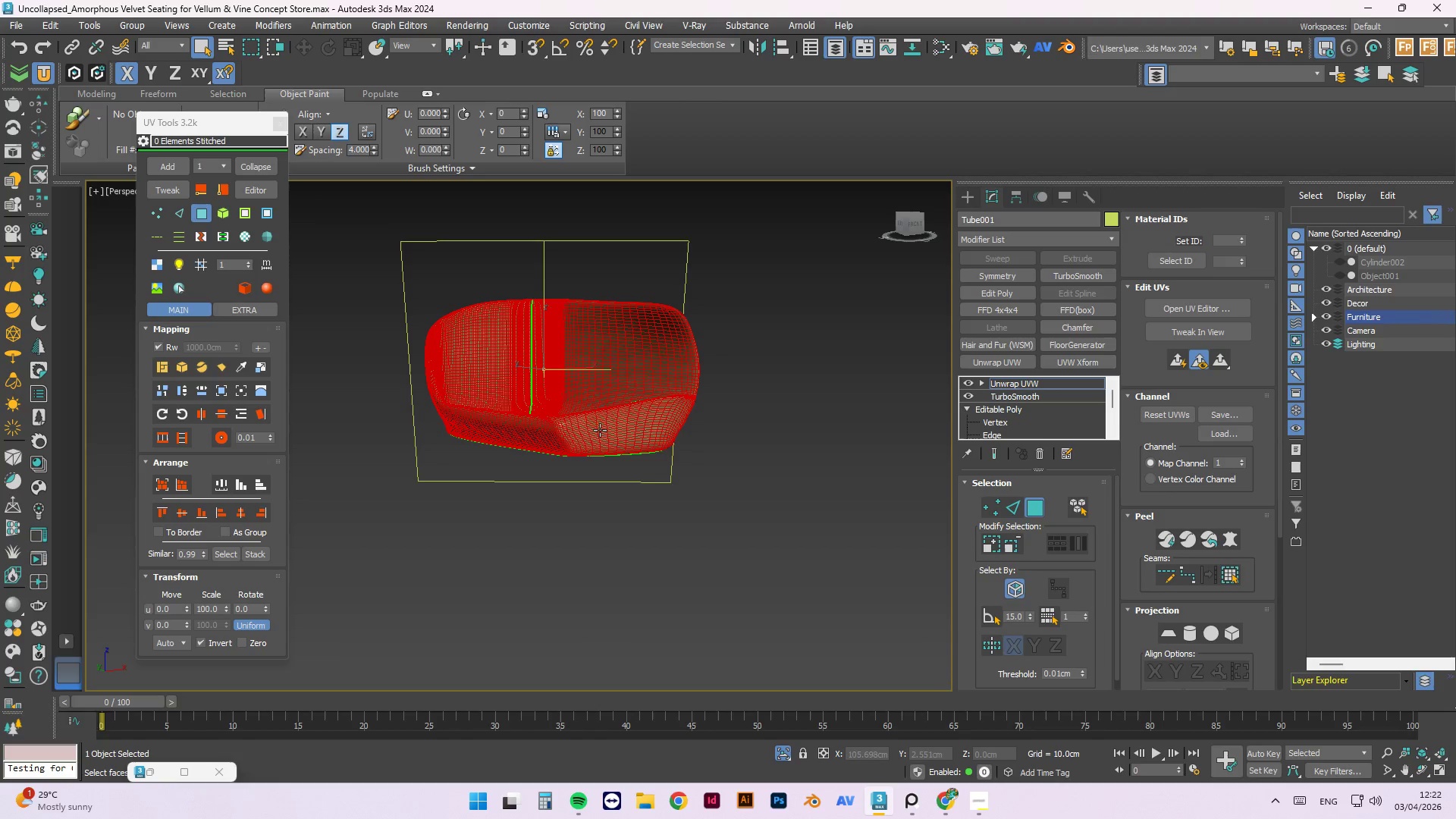 
hold_key(key=AltLeft, duration=1.5)
 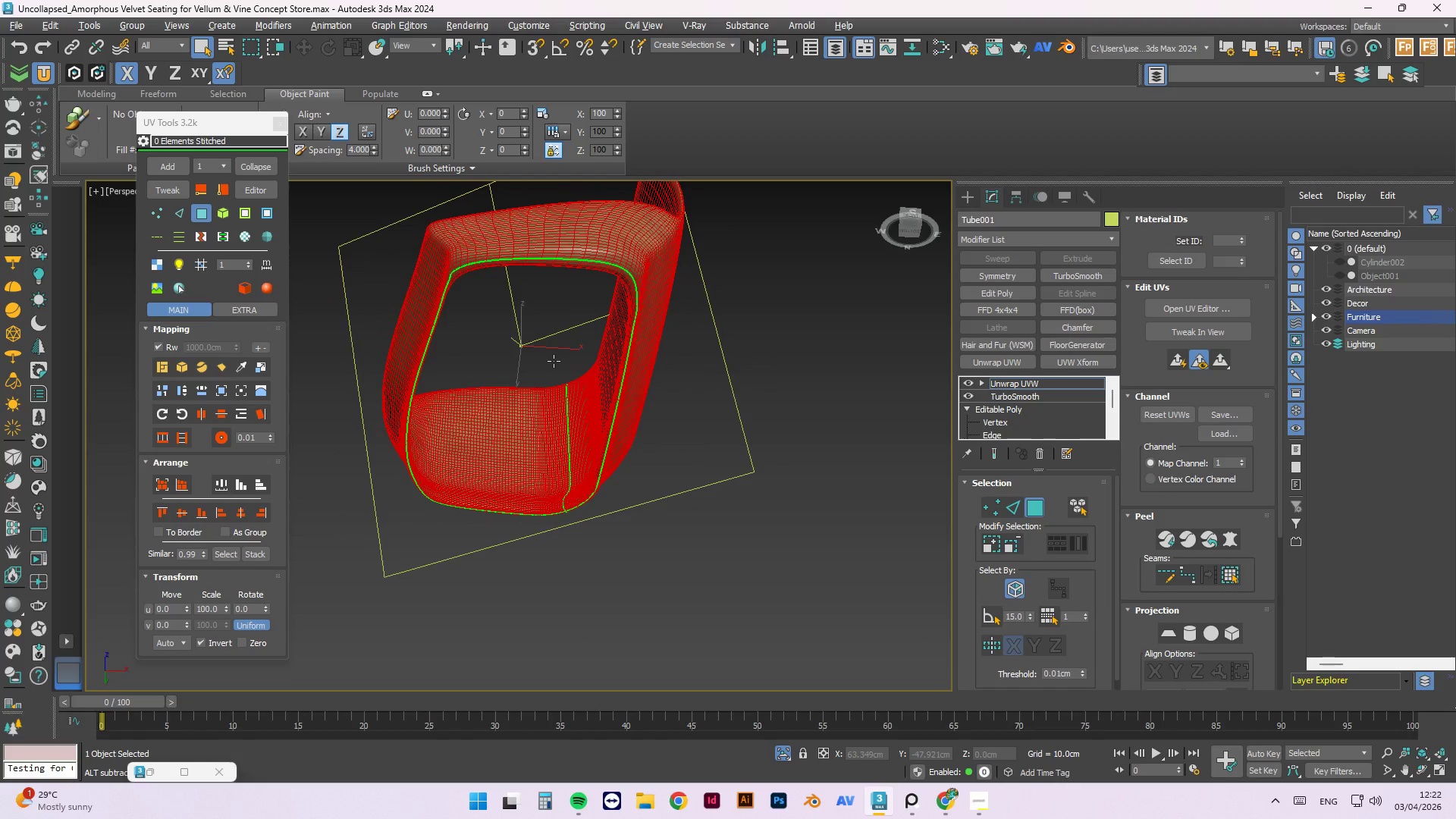 
scroll: coordinate [598, 426], scroll_direction: up, amount: 1.0
 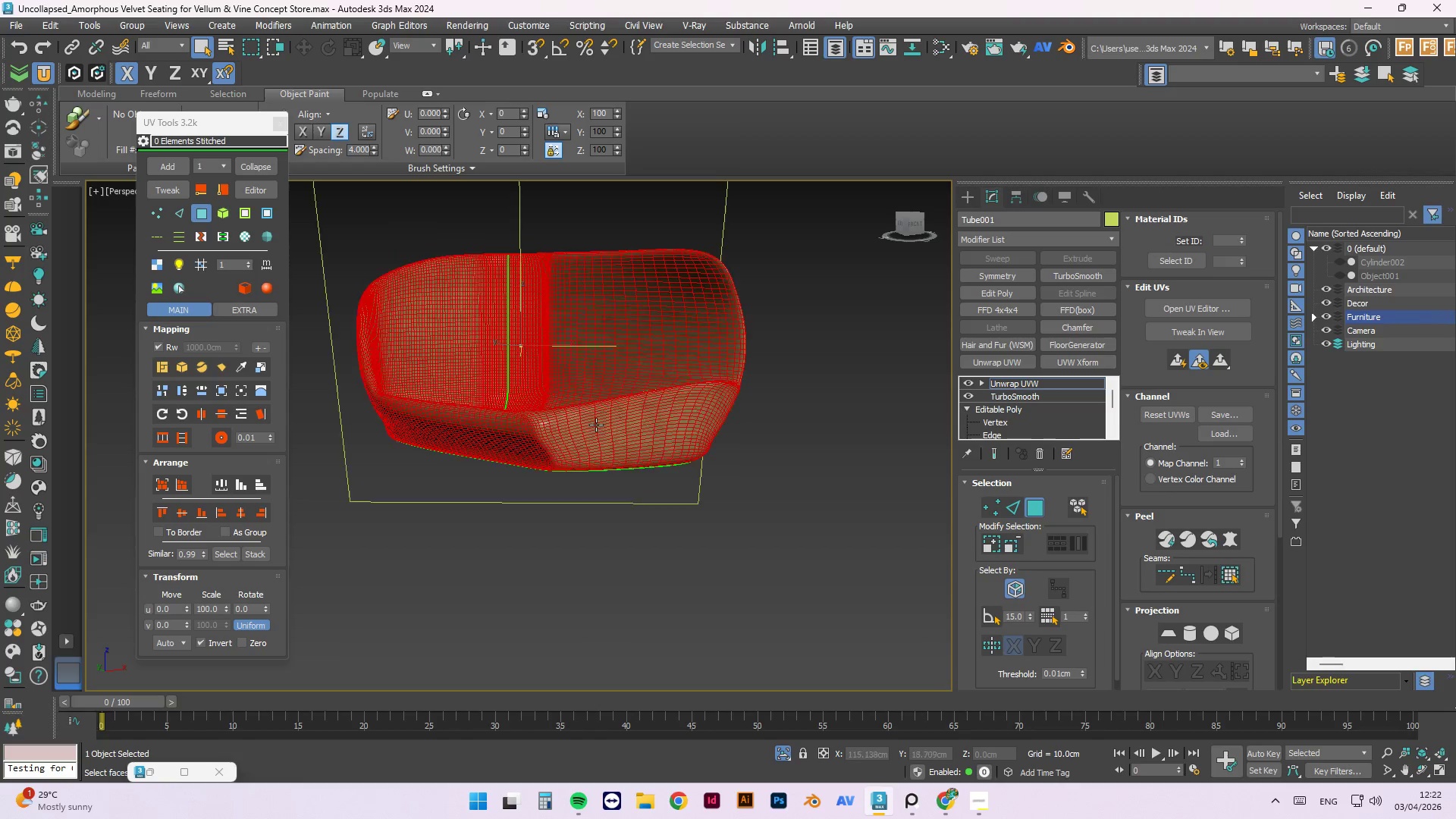 
hold_key(key=AltLeft, duration=1.52)
 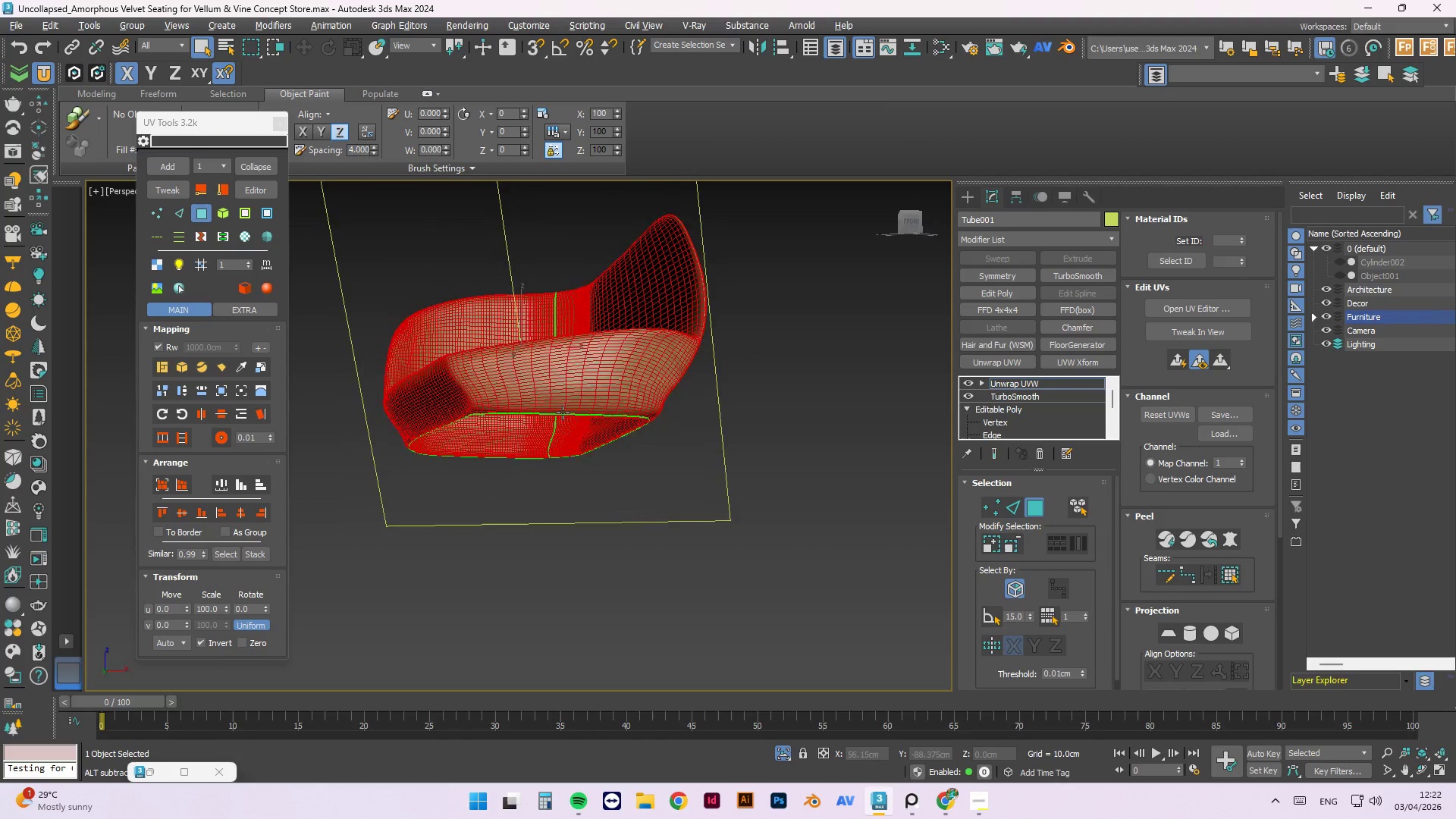 
hold_key(key=AltLeft, duration=1.51)
 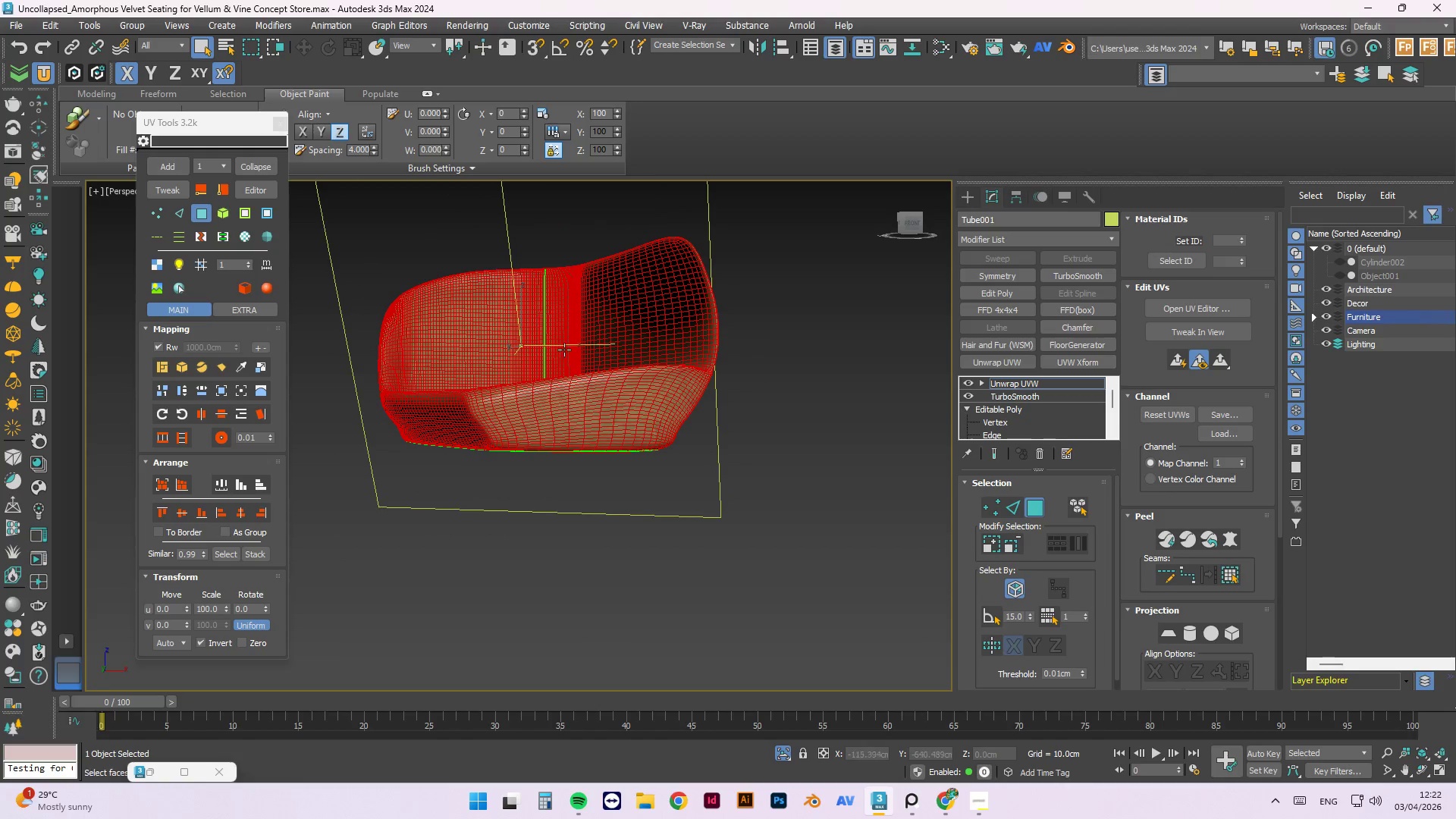 
hold_key(key=AltLeft, duration=1.5)
 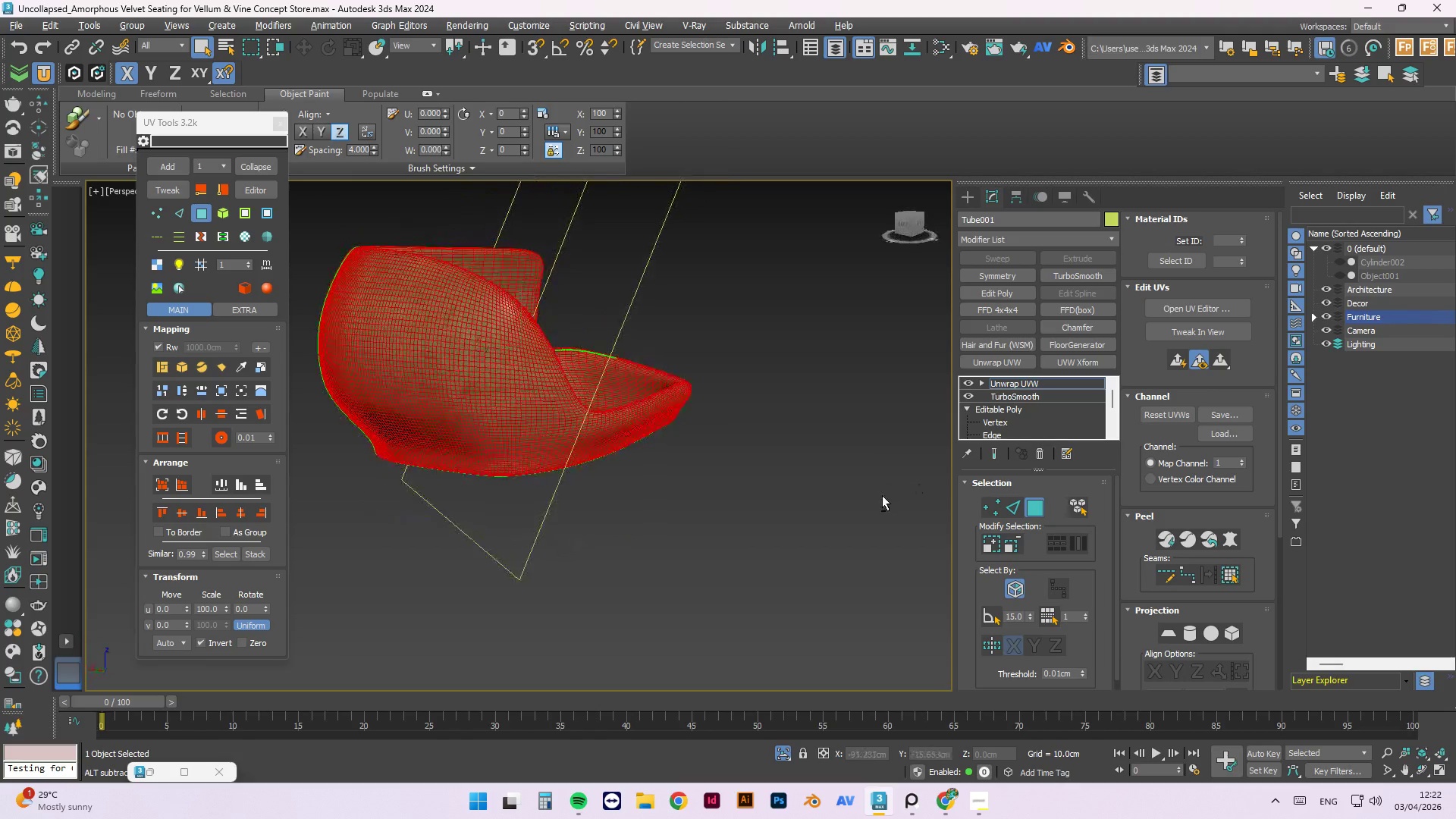 
hold_key(key=AltLeft, duration=0.75)
 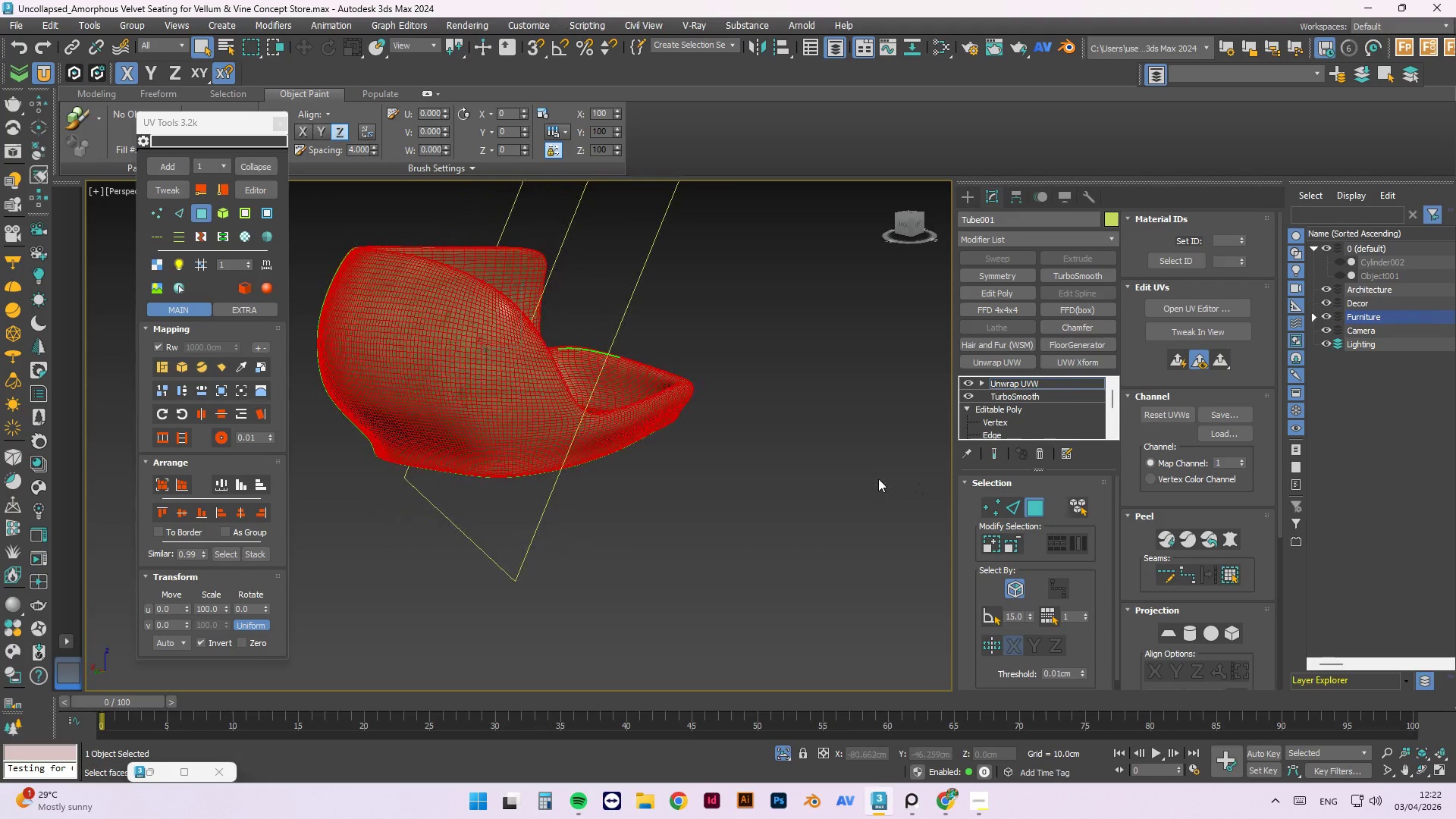 
left_click([878, 479])
 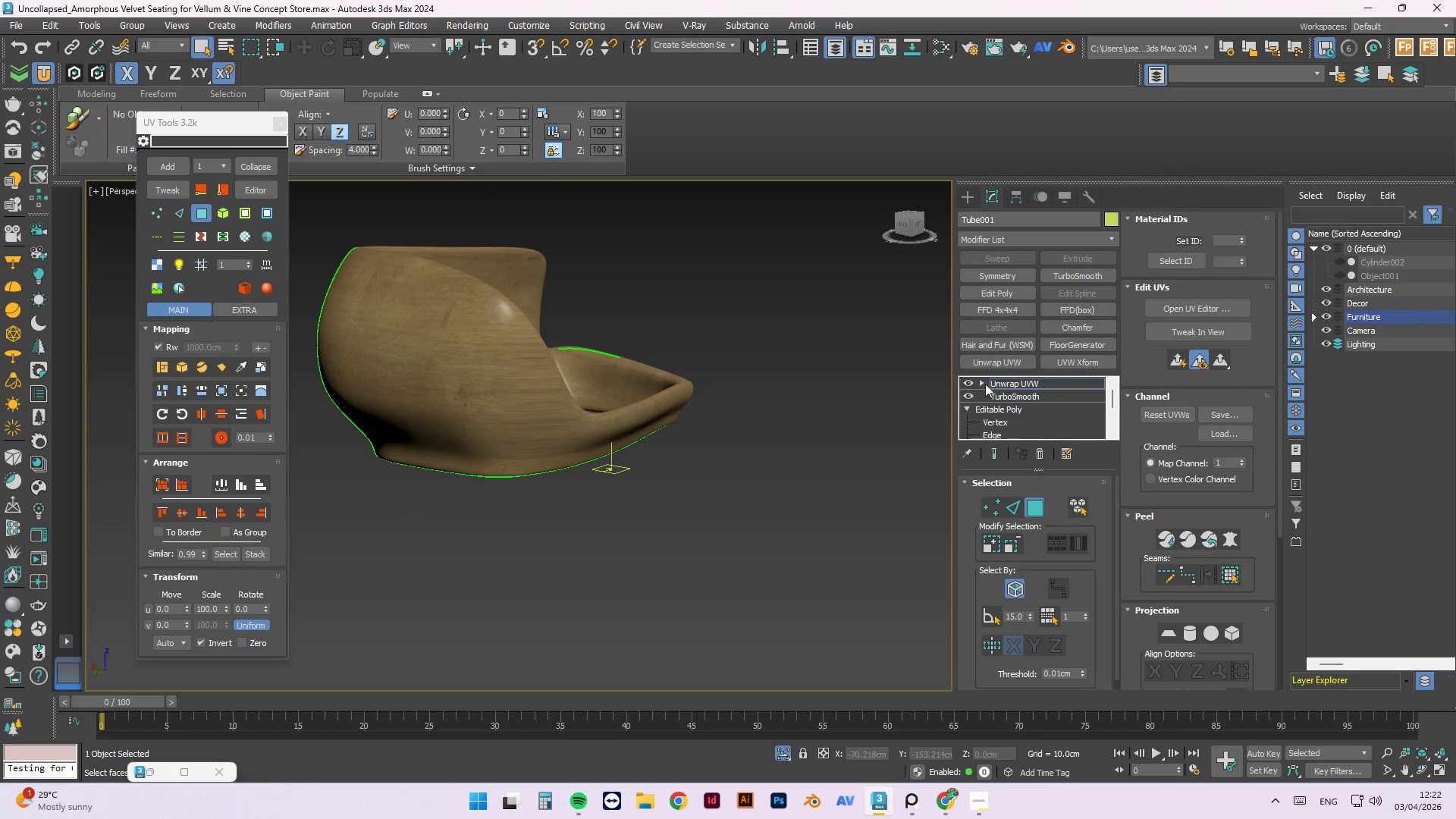 
hold_key(key=AltLeft, duration=1.33)
 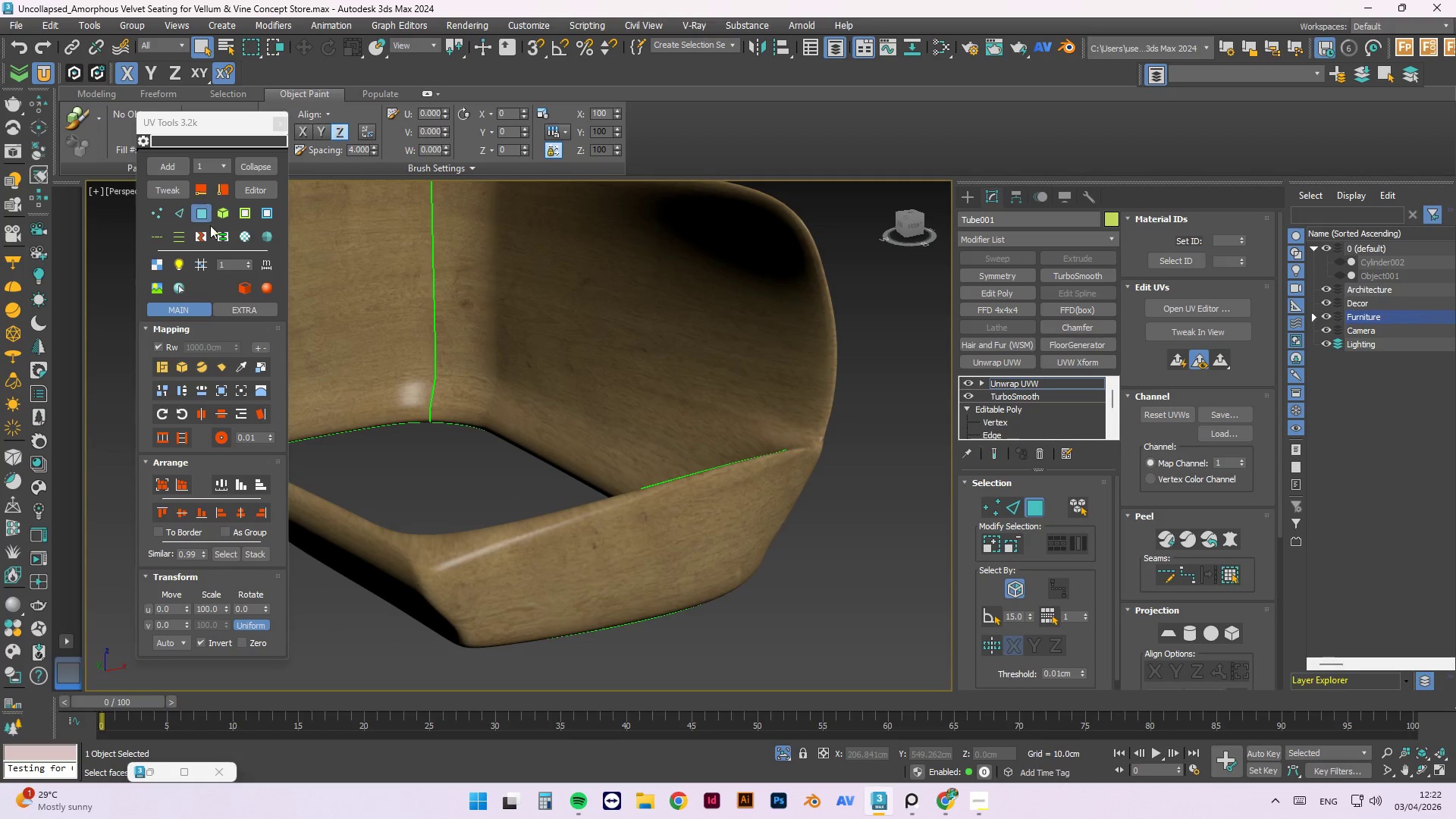 
scroll: coordinate [508, 429], scroll_direction: up, amount: 5.0
 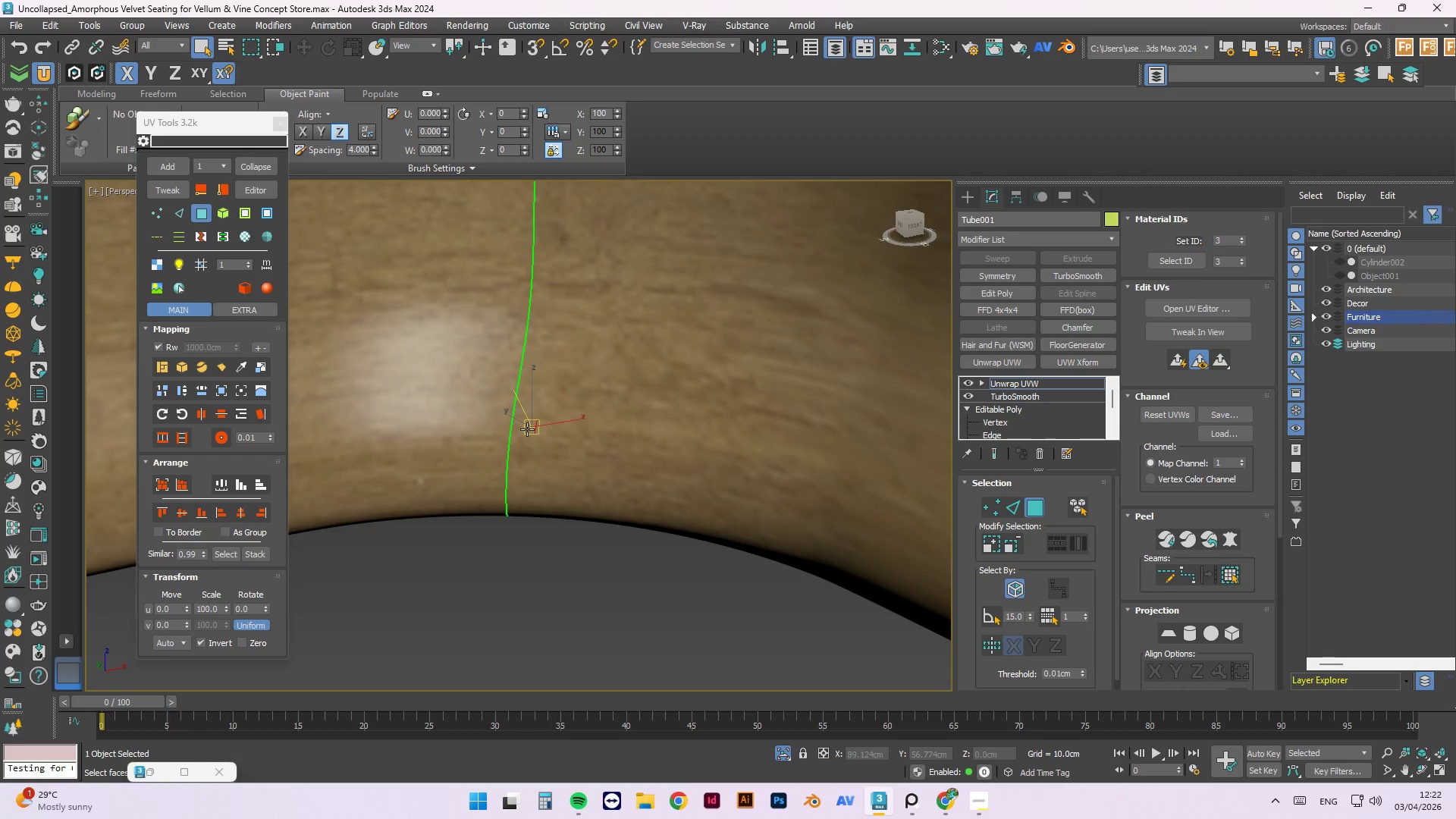 
double_click([527, 429])
 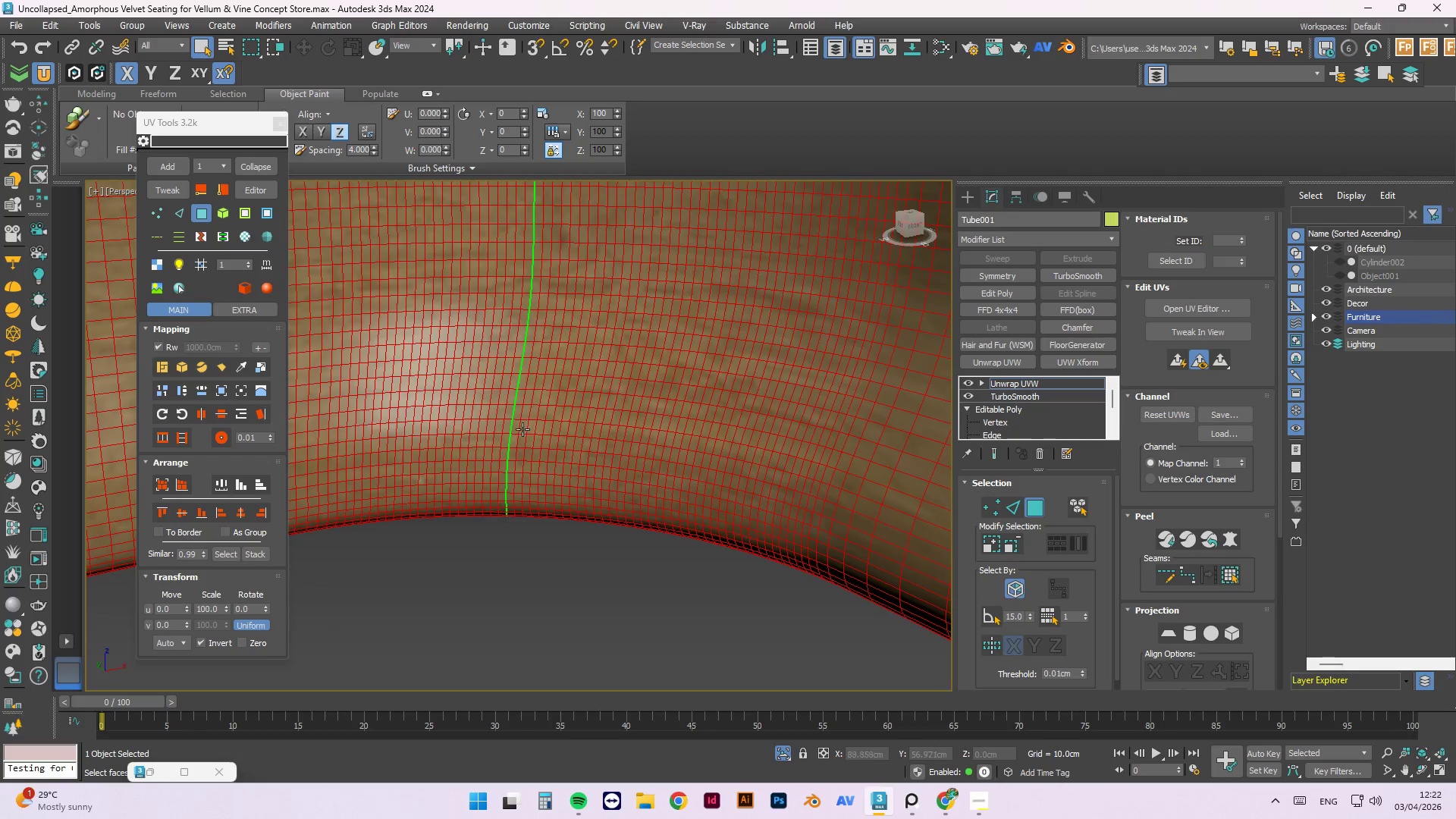 
scroll: coordinate [516, 441], scroll_direction: down, amount: 5.0
 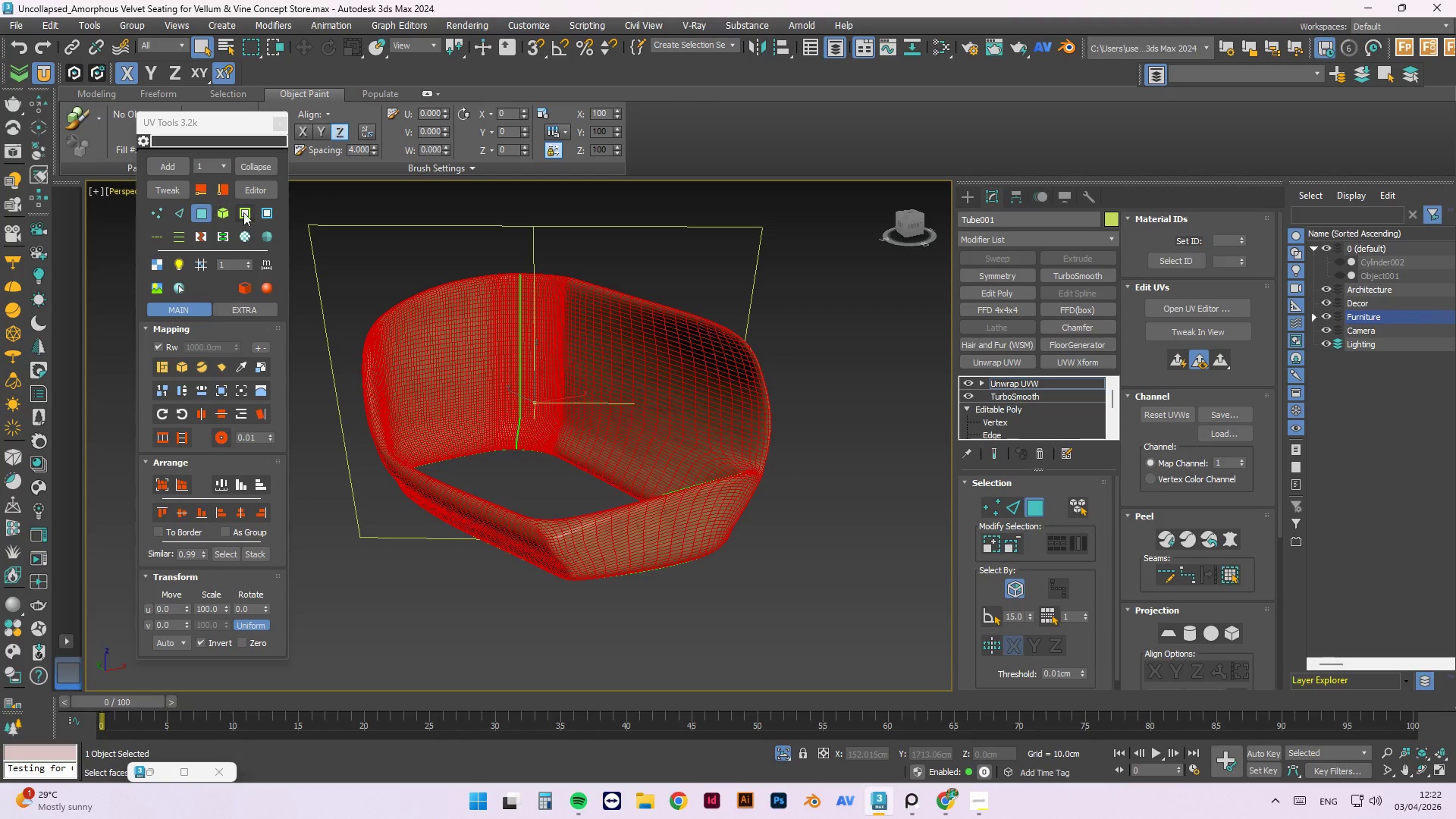 
left_click([375, 253])
 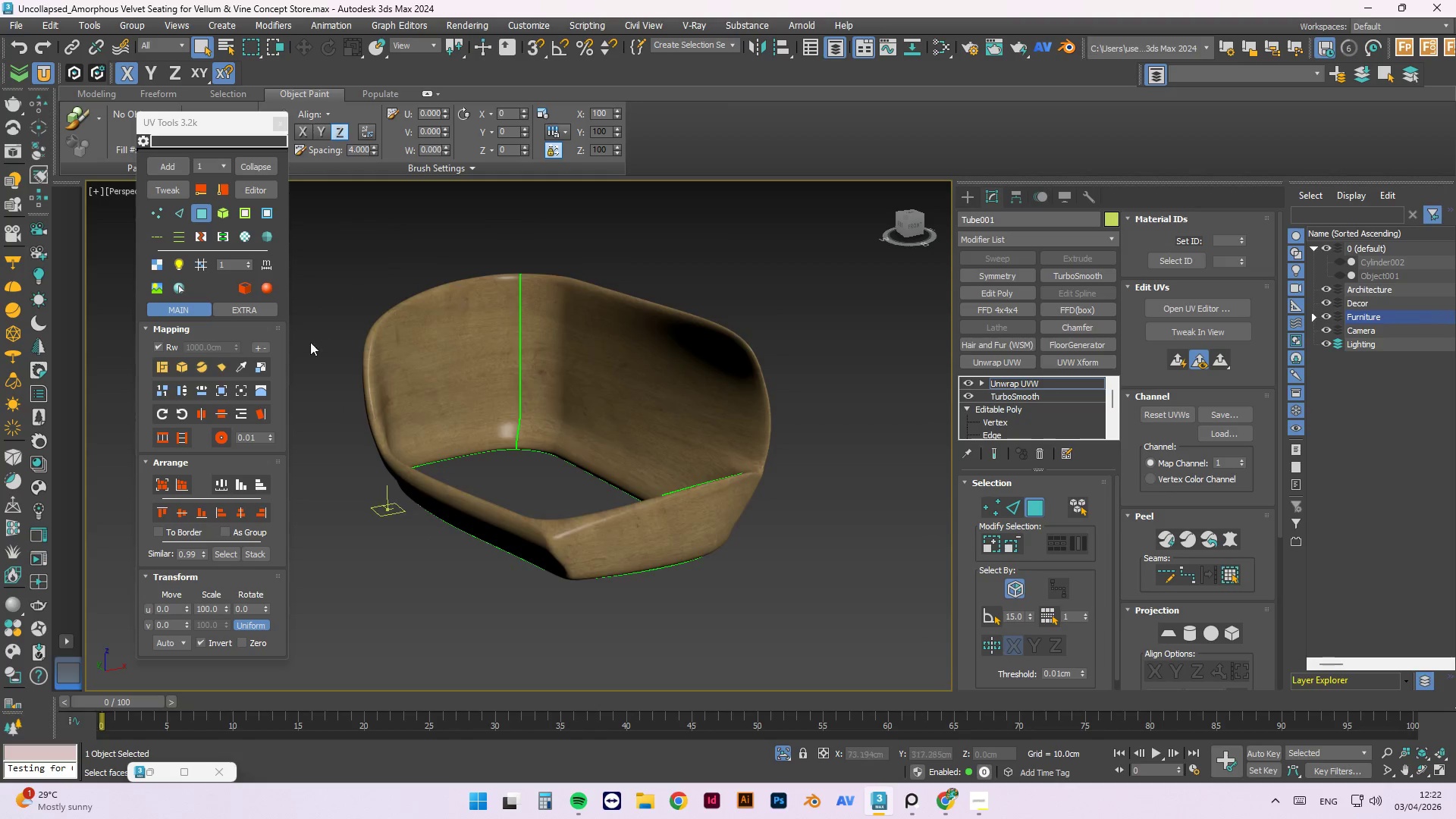 
hold_key(key=AltLeft, duration=1.5)
 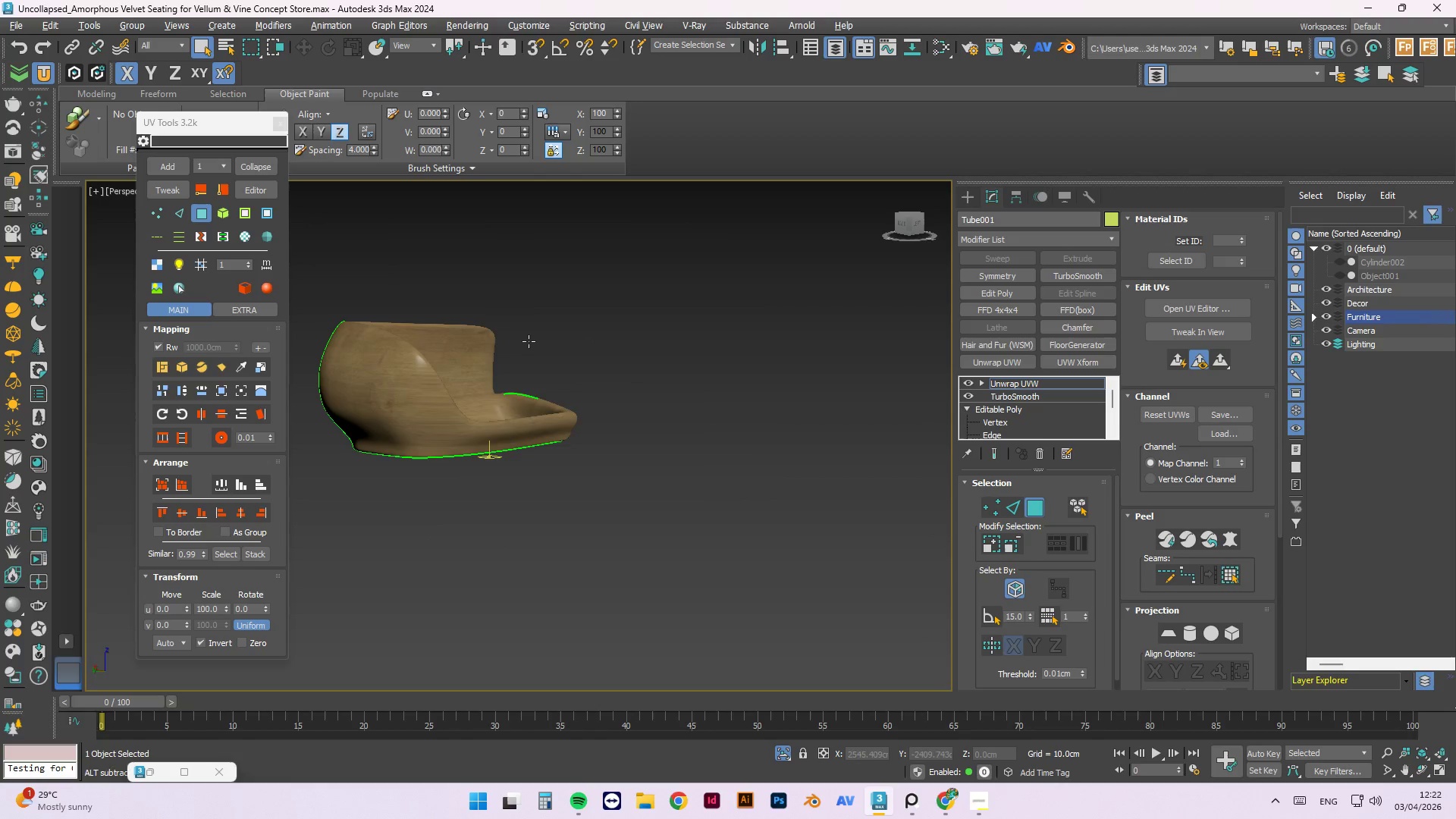 
scroll: coordinate [325, 356], scroll_direction: down, amount: 1.0
 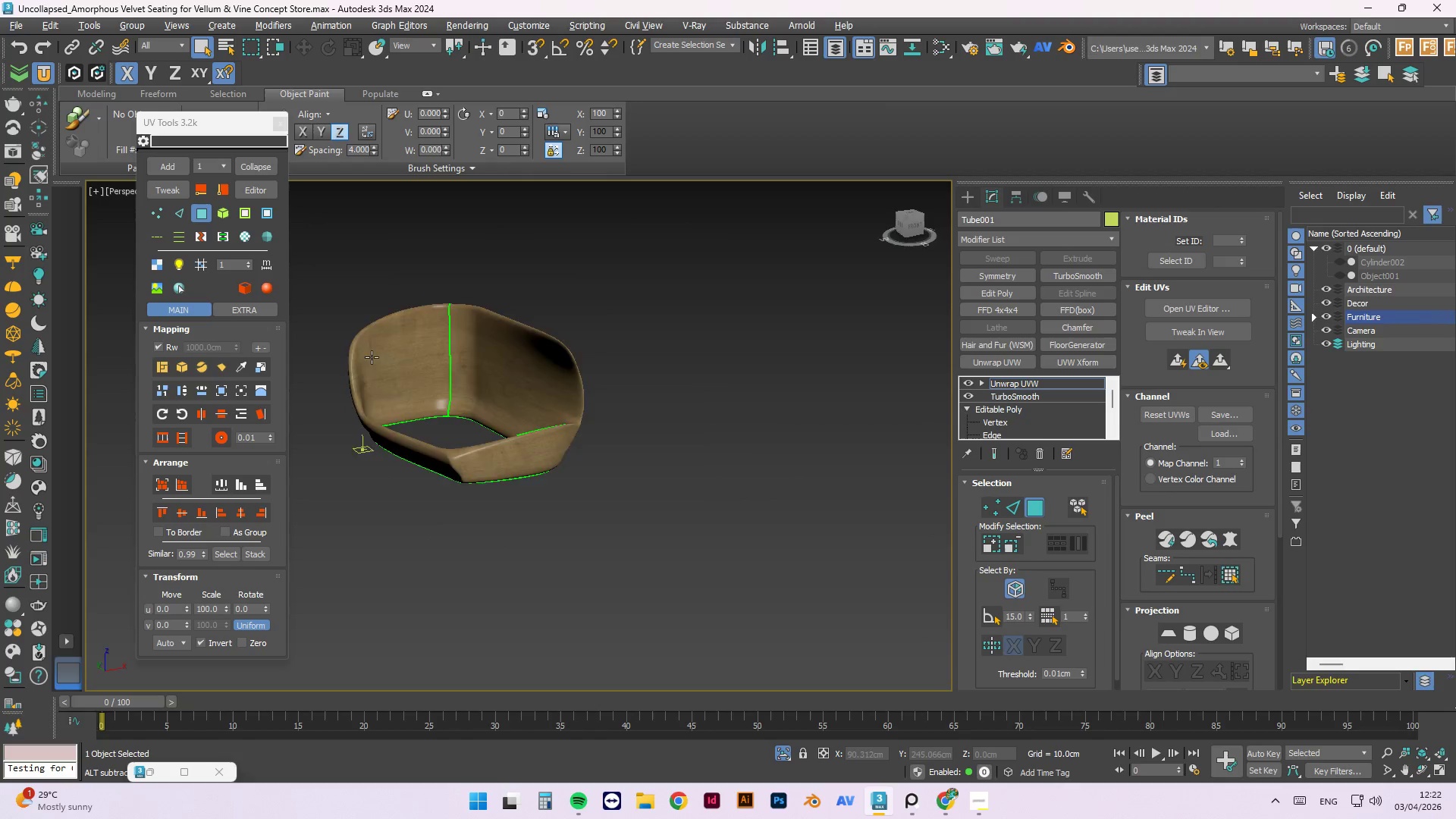 
hold_key(key=AltLeft, duration=0.58)
 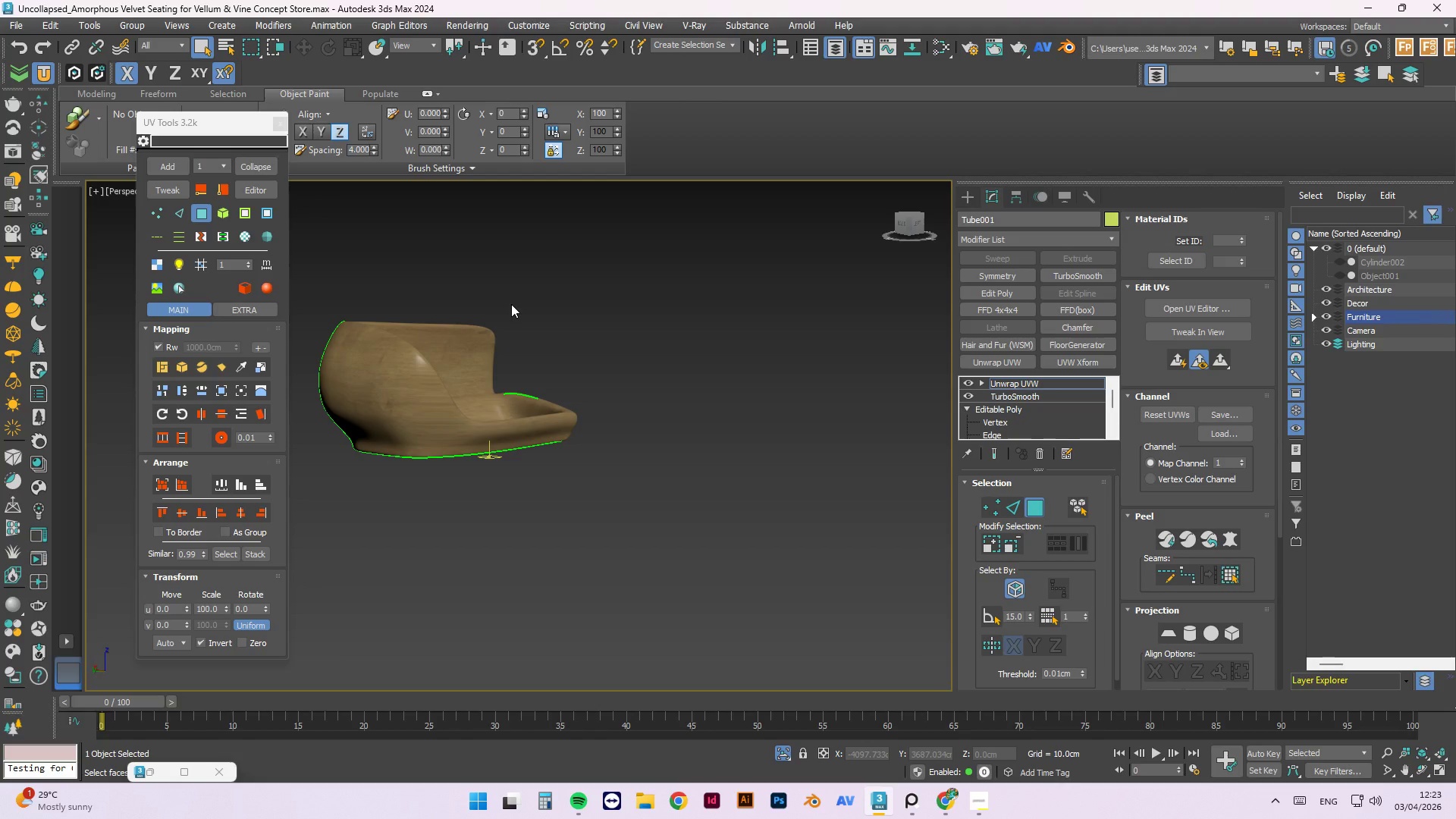 
wait(57.8)
 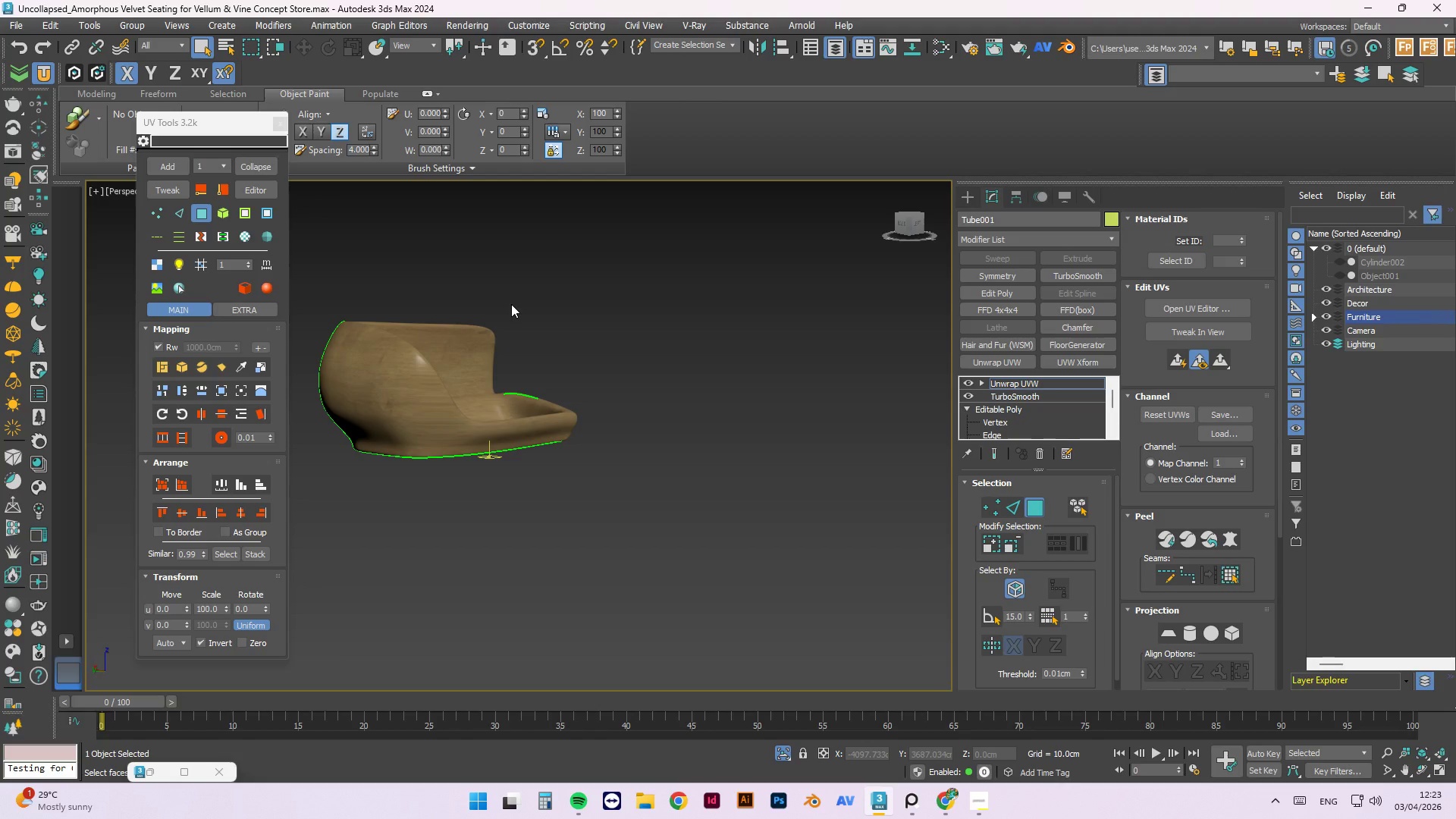 
scroll: coordinate [412, 301], scroll_direction: up, amount: 3.0
 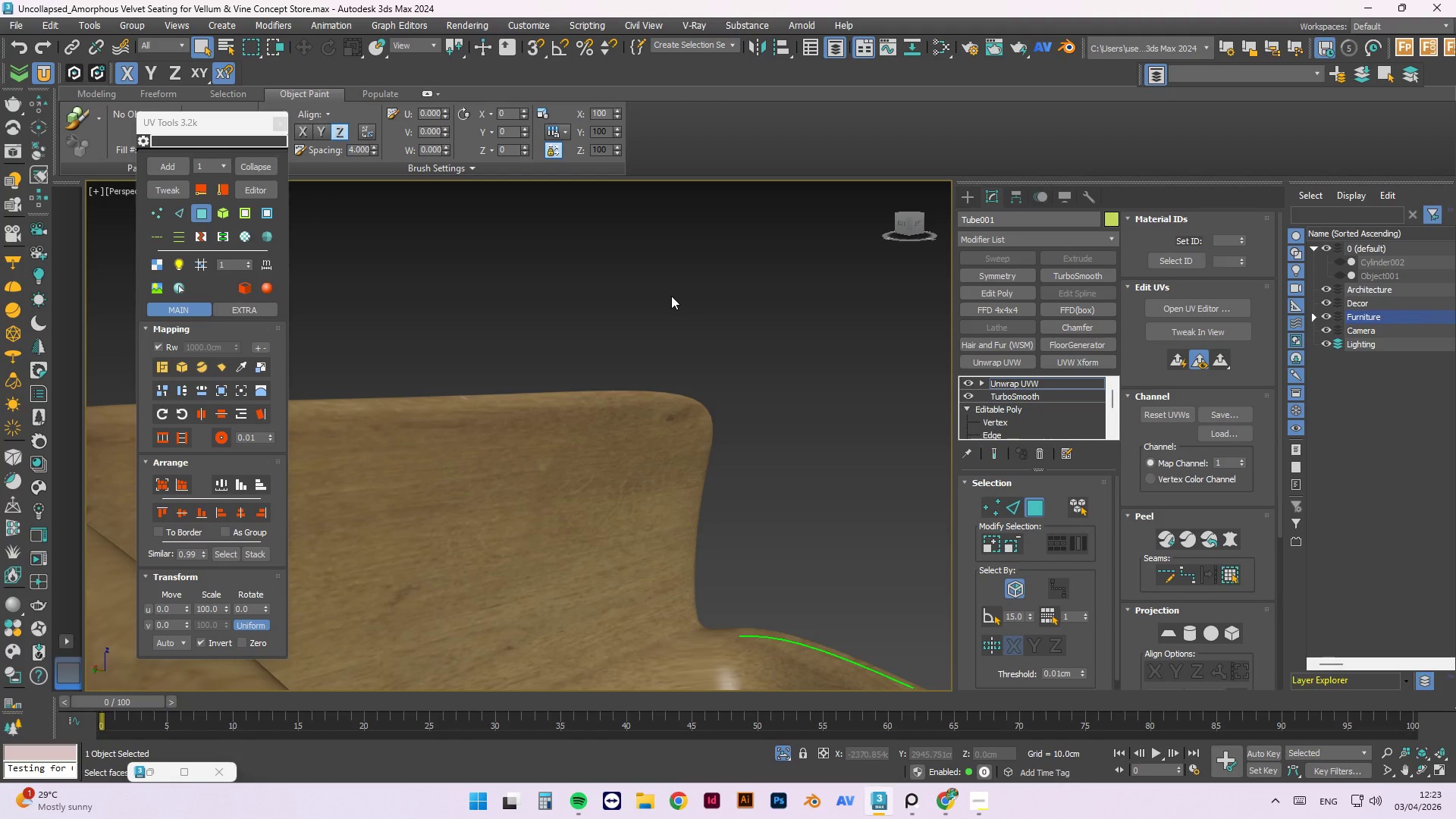 
wait(16.62)
 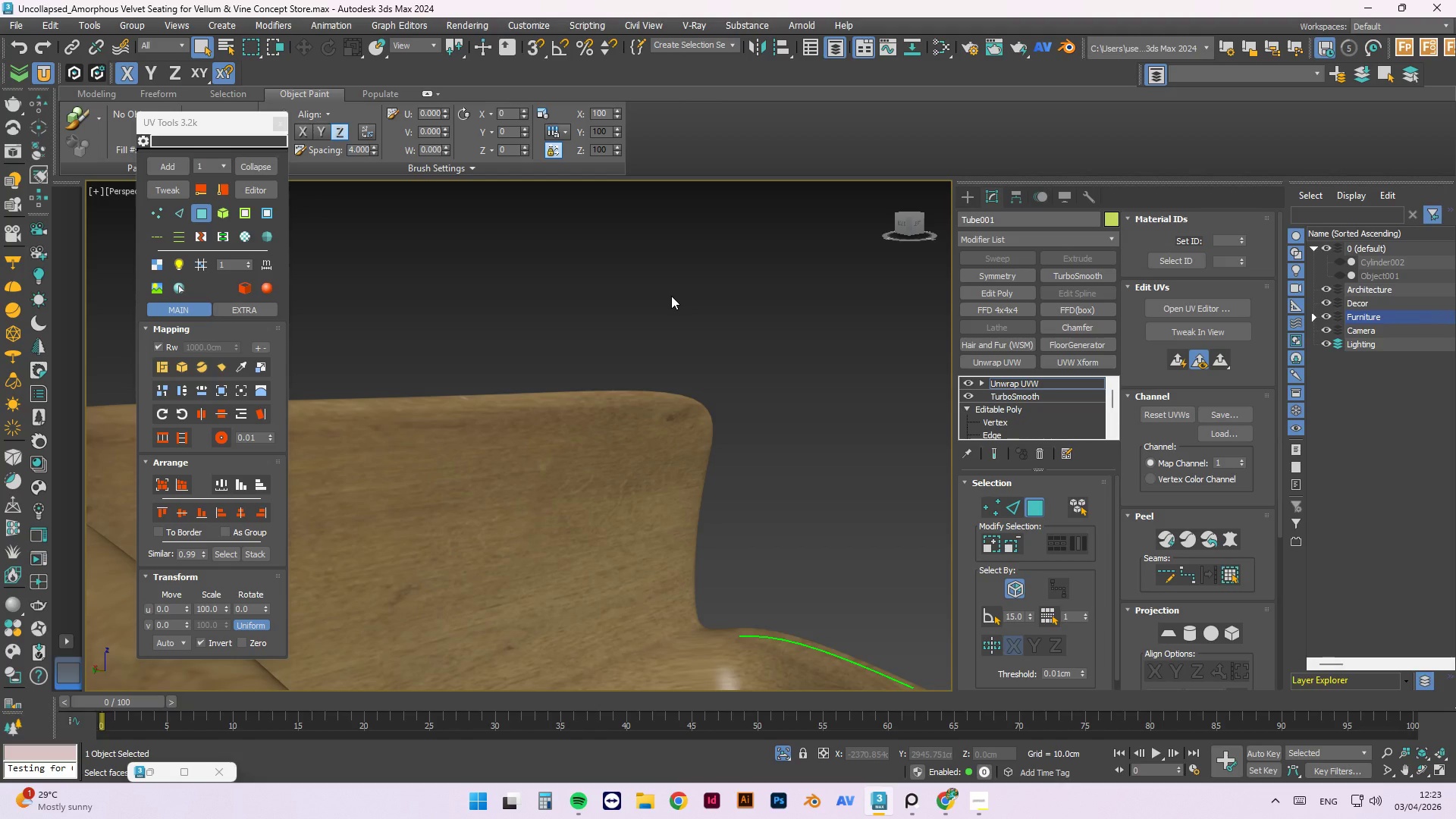 
scroll: coordinate [648, 350], scroll_direction: down, amount: 4.0
 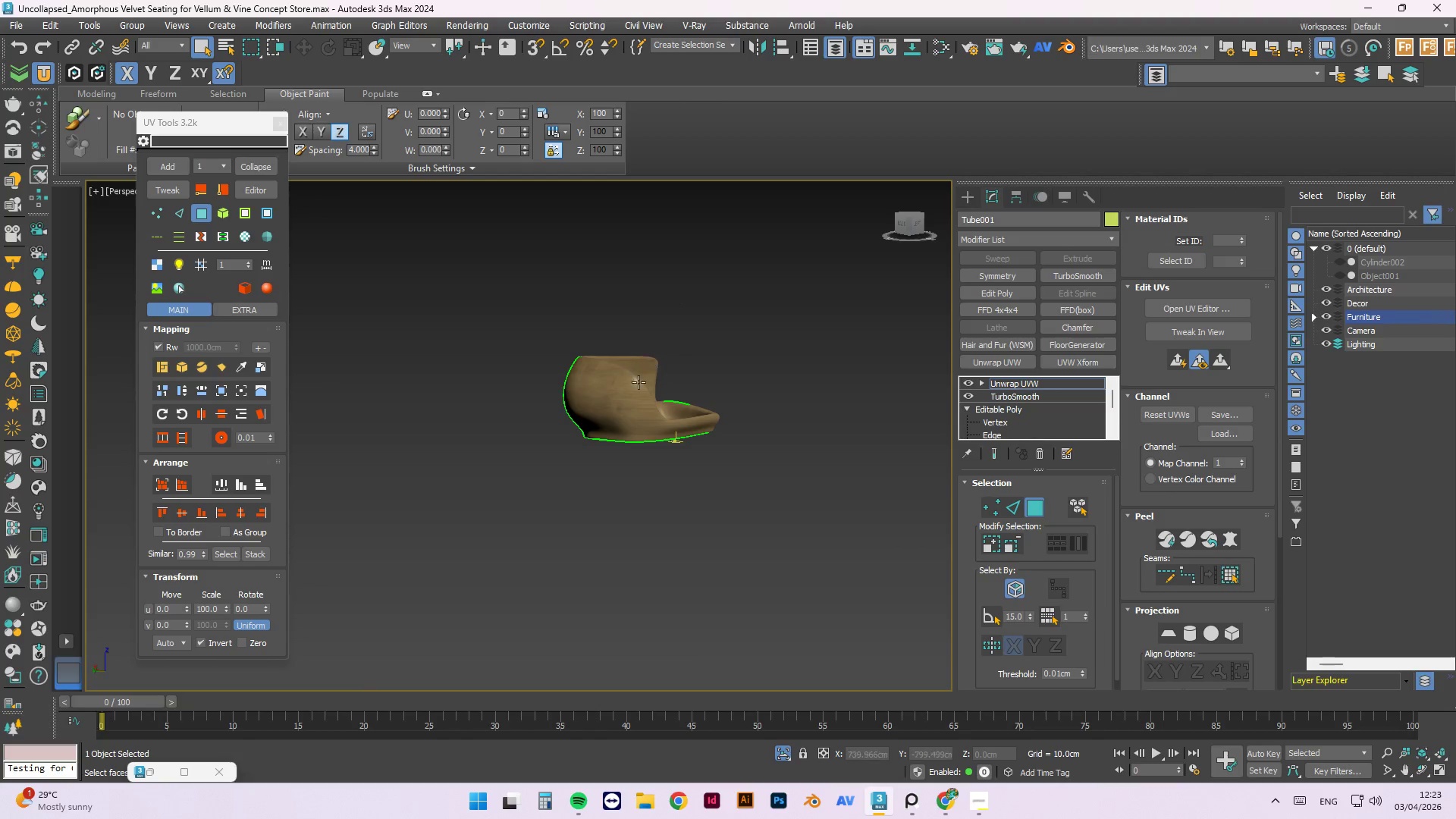 
scroll: coordinate [626, 397], scroll_direction: up, amount: 3.0
 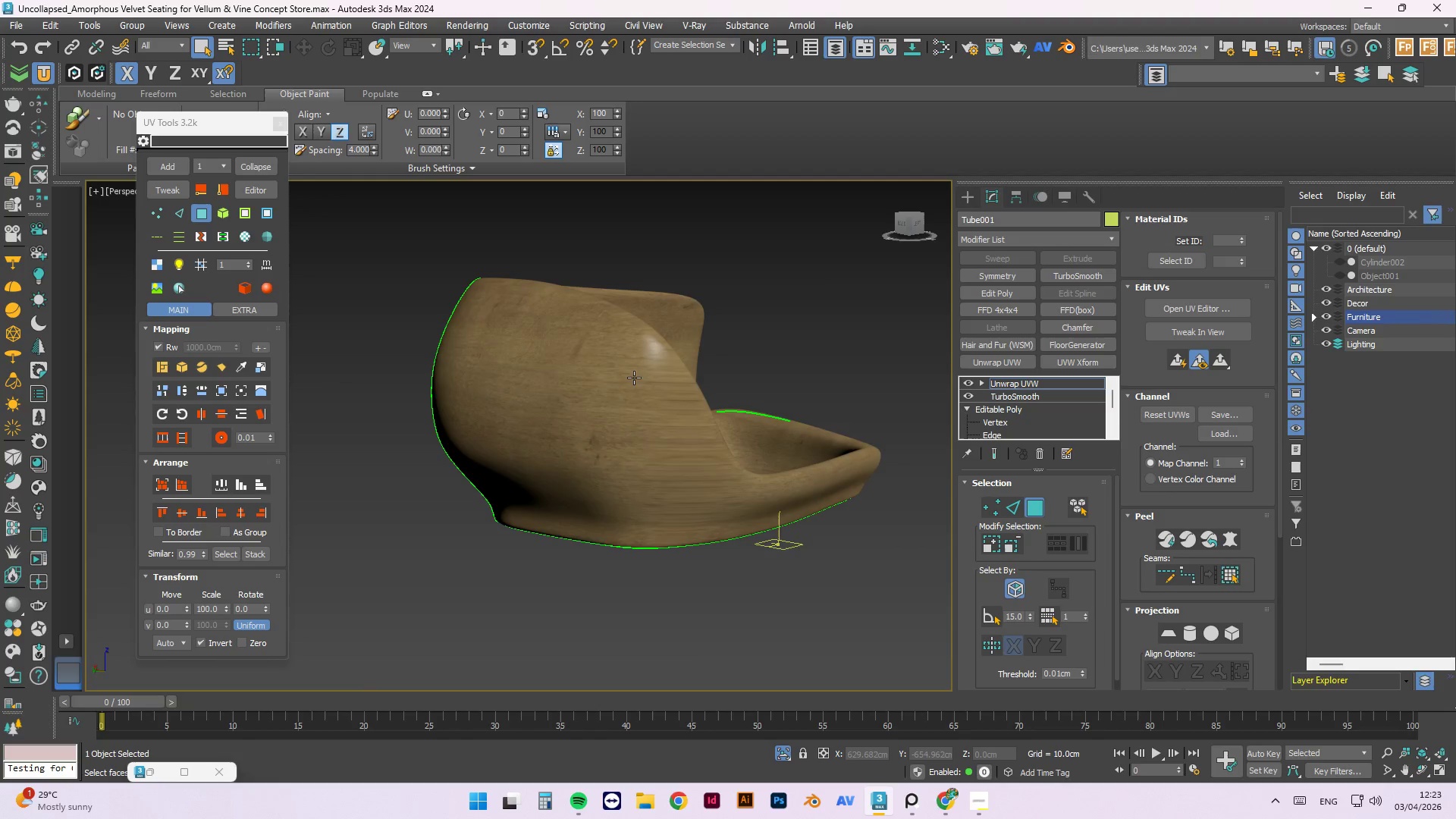 
scroll: coordinate [590, 385], scroll_direction: down, amount: 1.0
 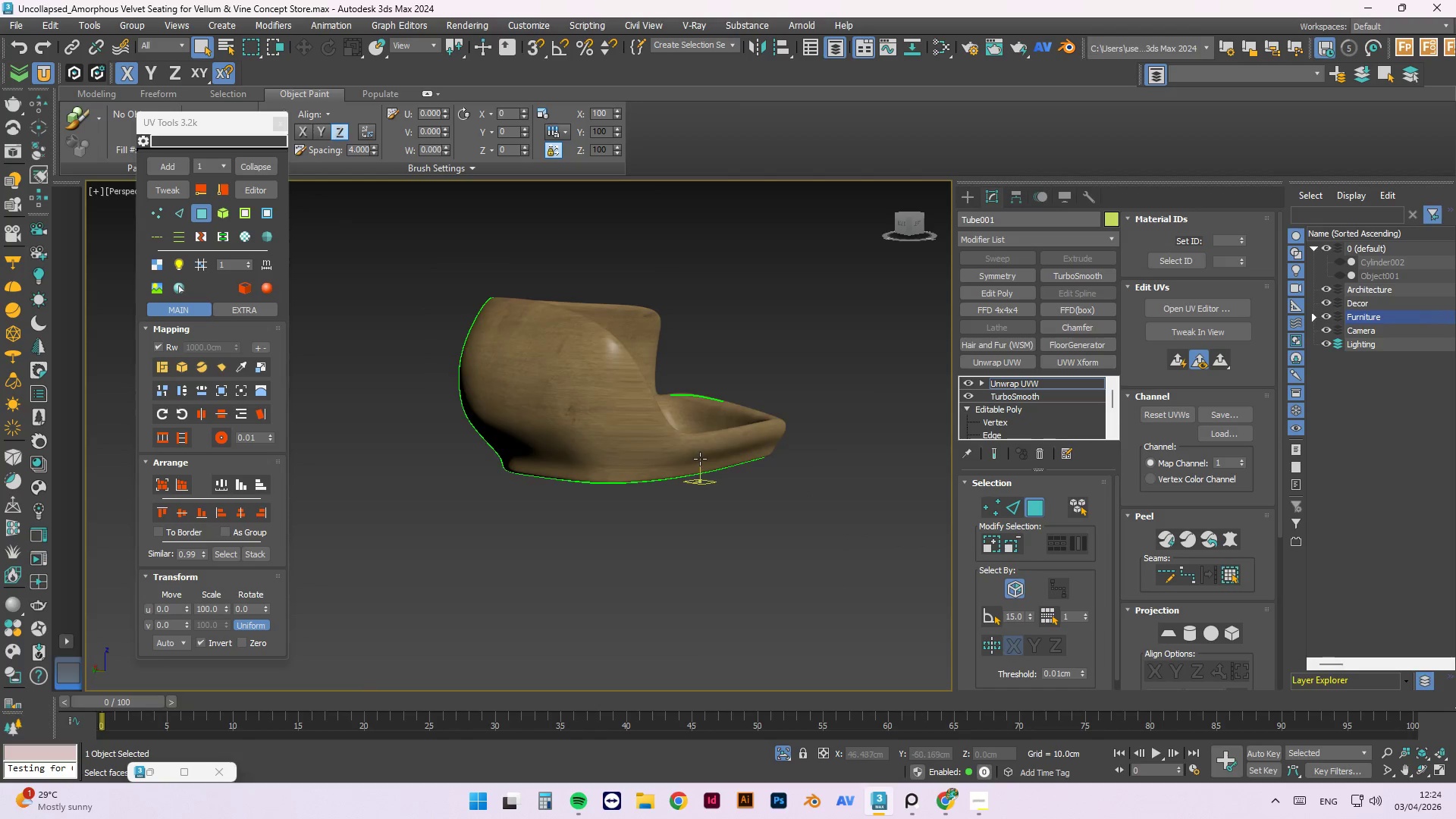 
scroll: coordinate [697, 458], scroll_direction: up, amount: 1.0
 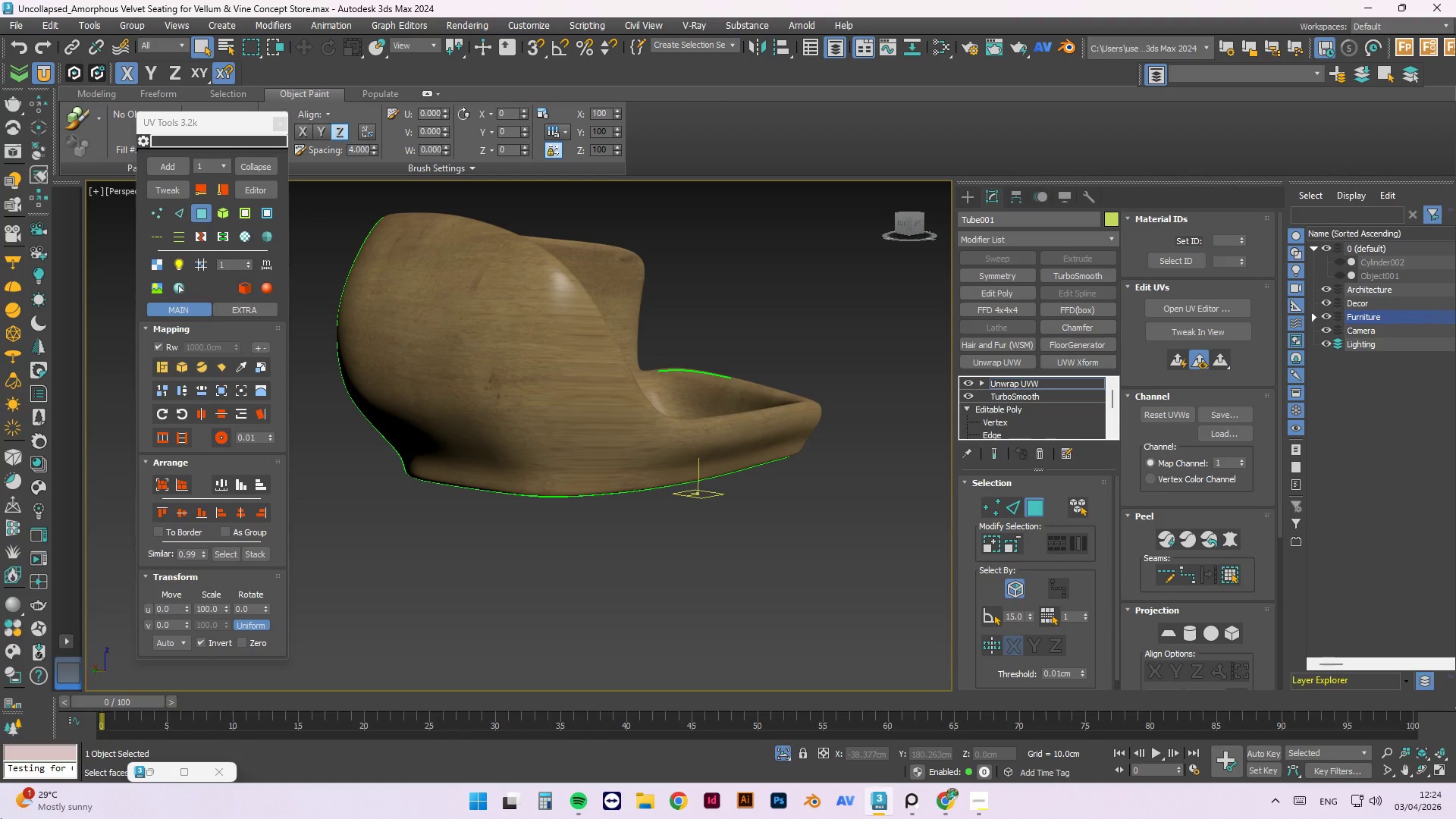 
wait(17.26)
 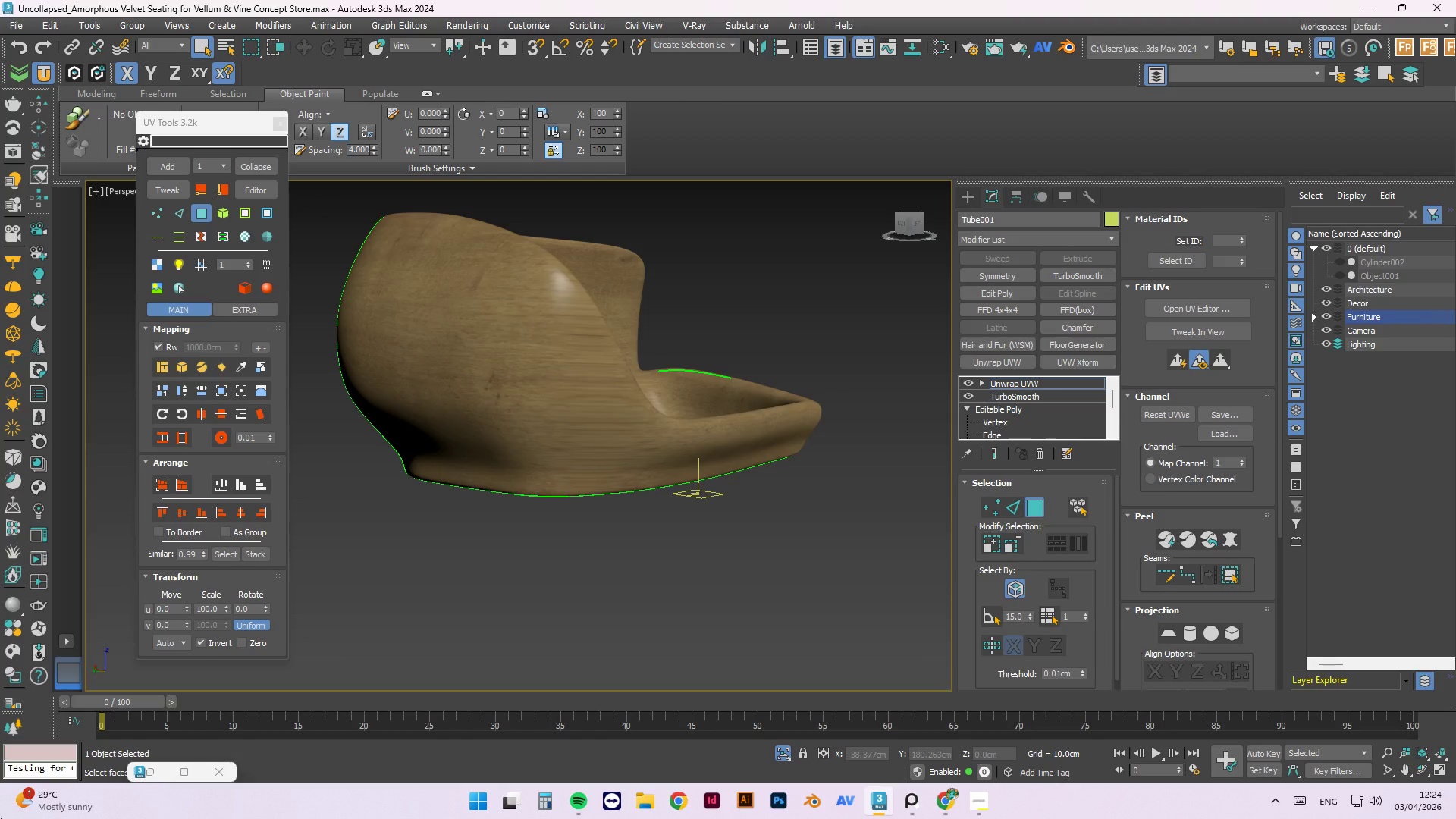 
scroll: coordinate [657, 269], scroll_direction: down, amount: 2.0
 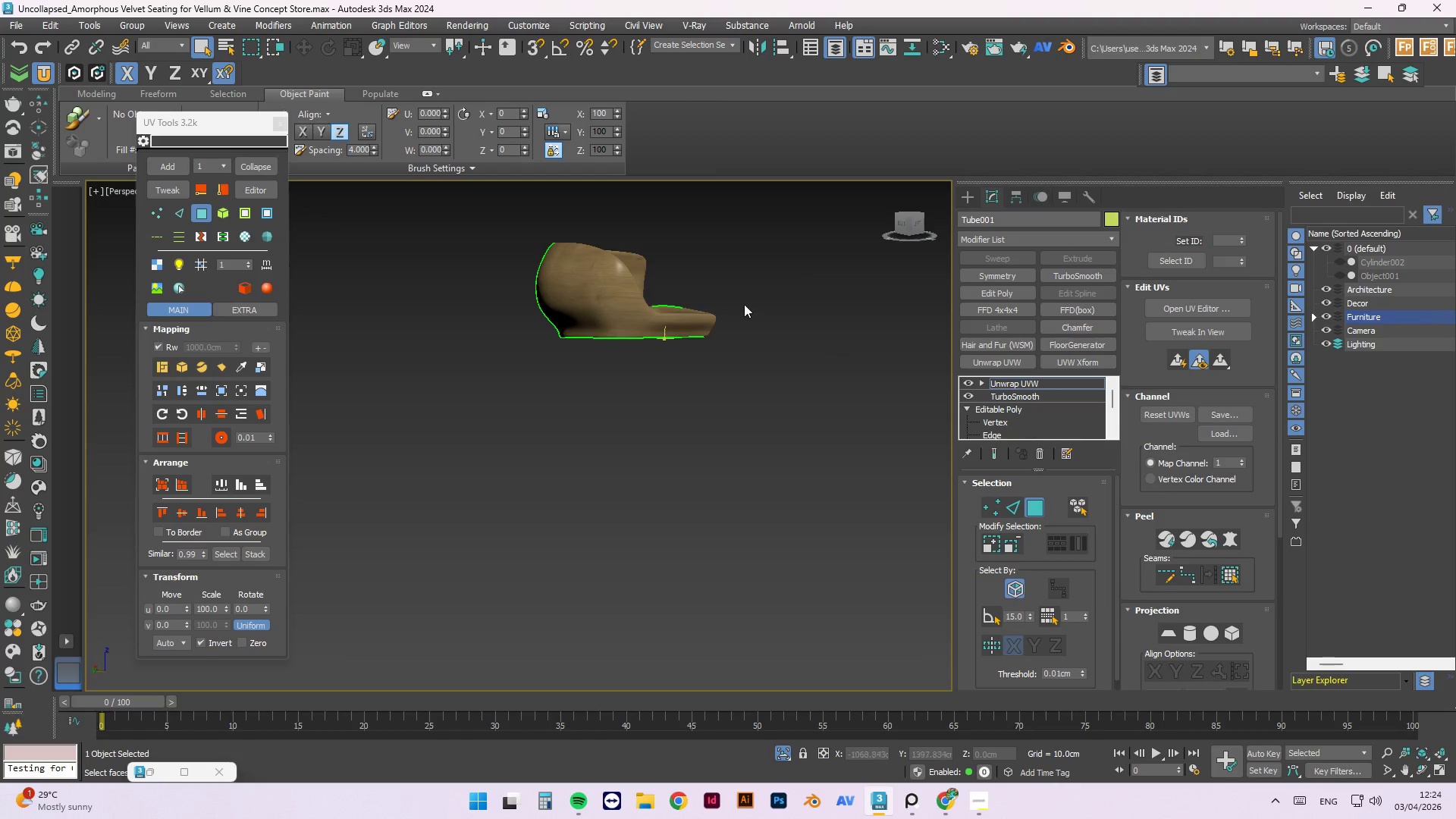 
scroll: coordinate [744, 304], scroll_direction: up, amount: 2.0
 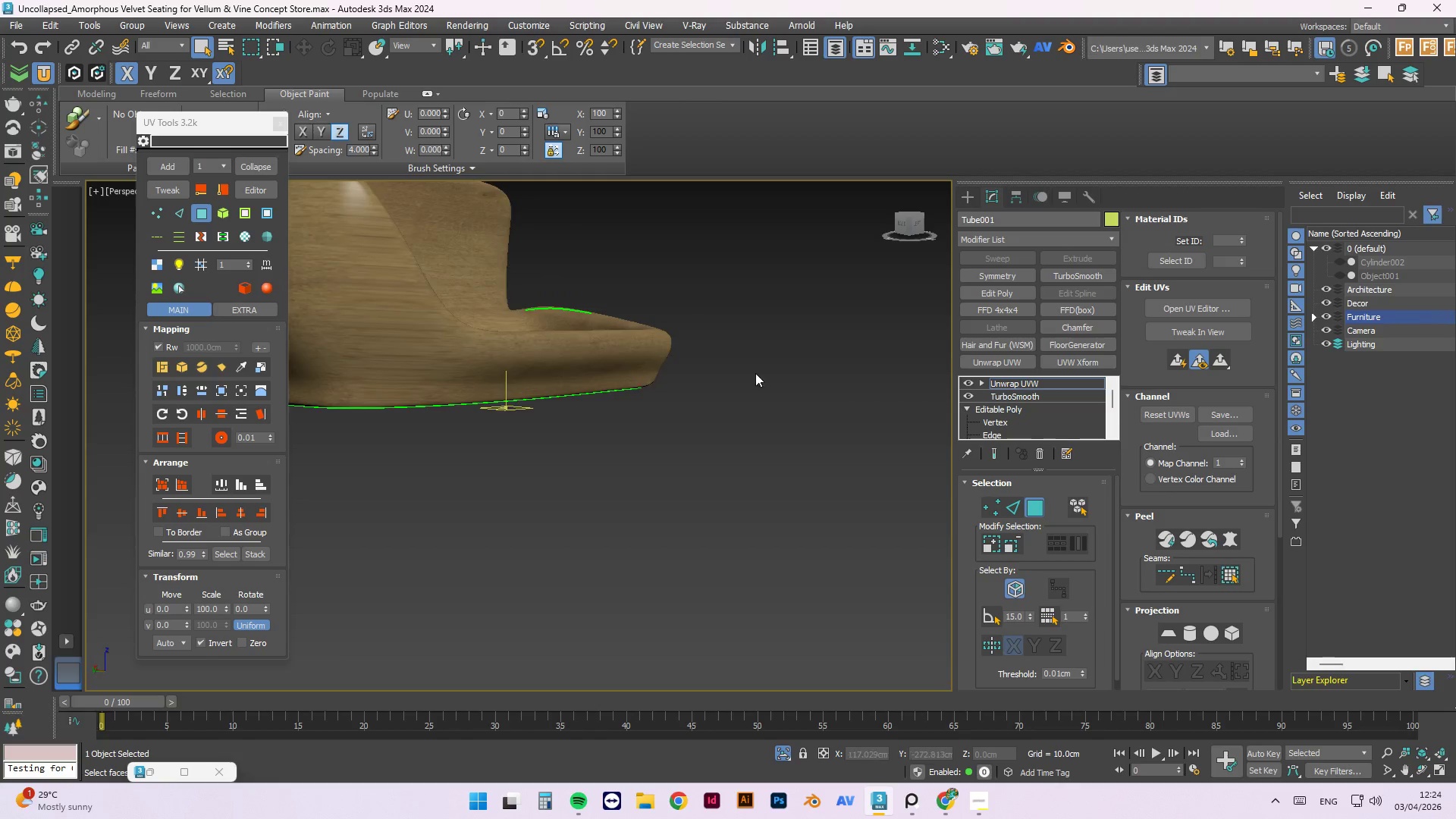 
hold_key(key=AltLeft, duration=0.84)
 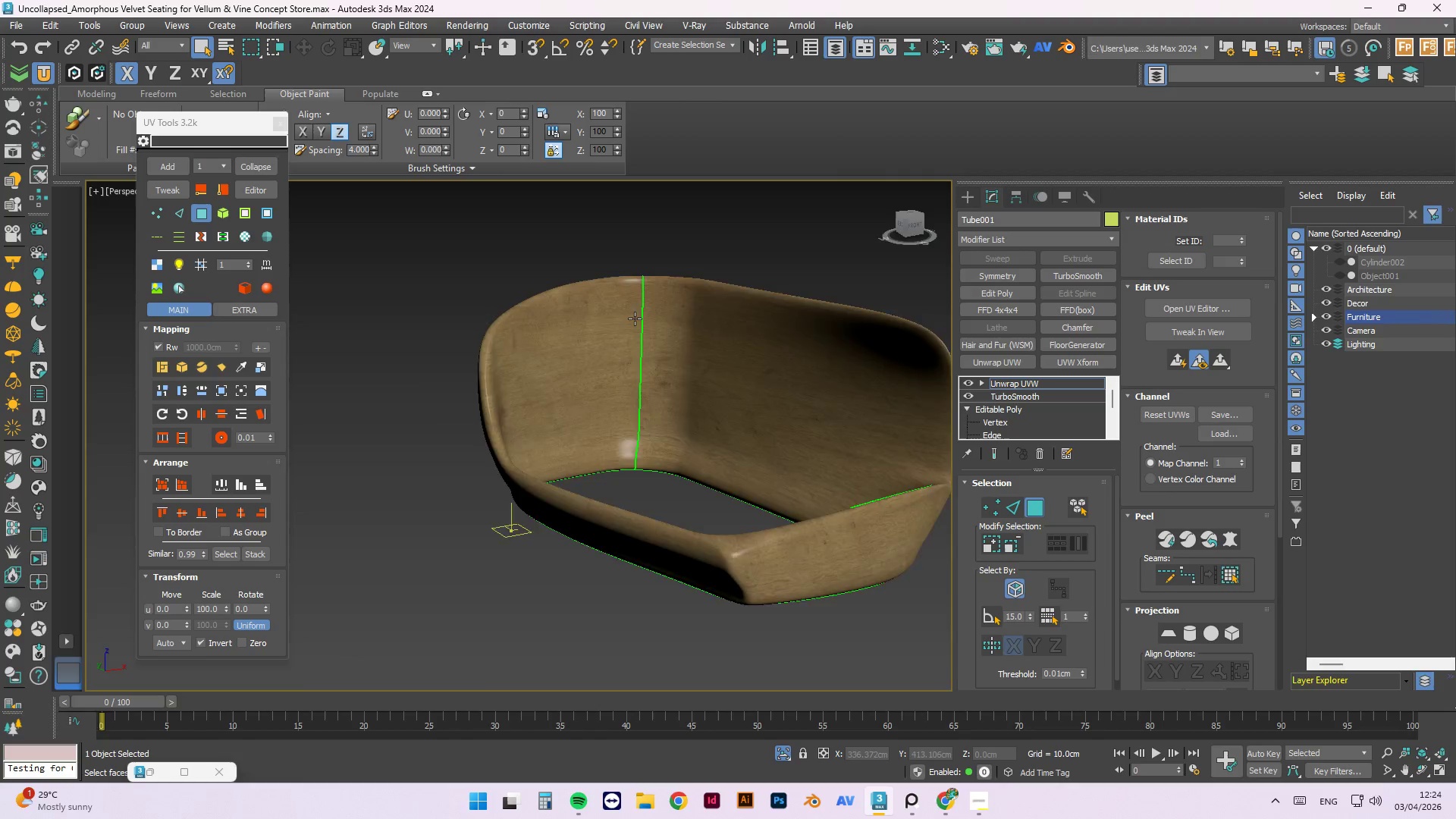 
scroll: coordinate [797, 408], scroll_direction: down, amount: 2.0
 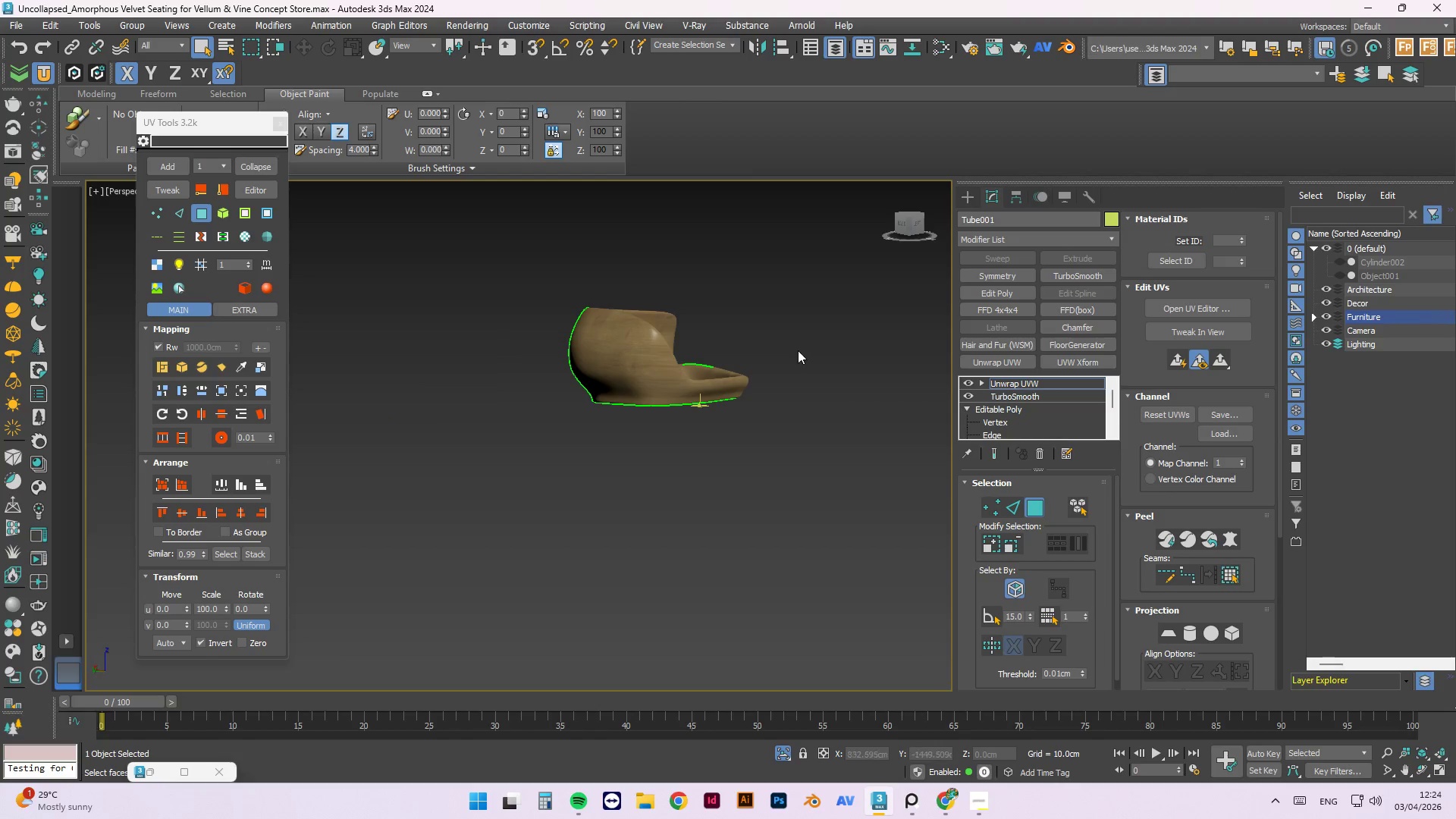 
scroll: coordinate [635, 318], scroll_direction: up, amount: 4.0
 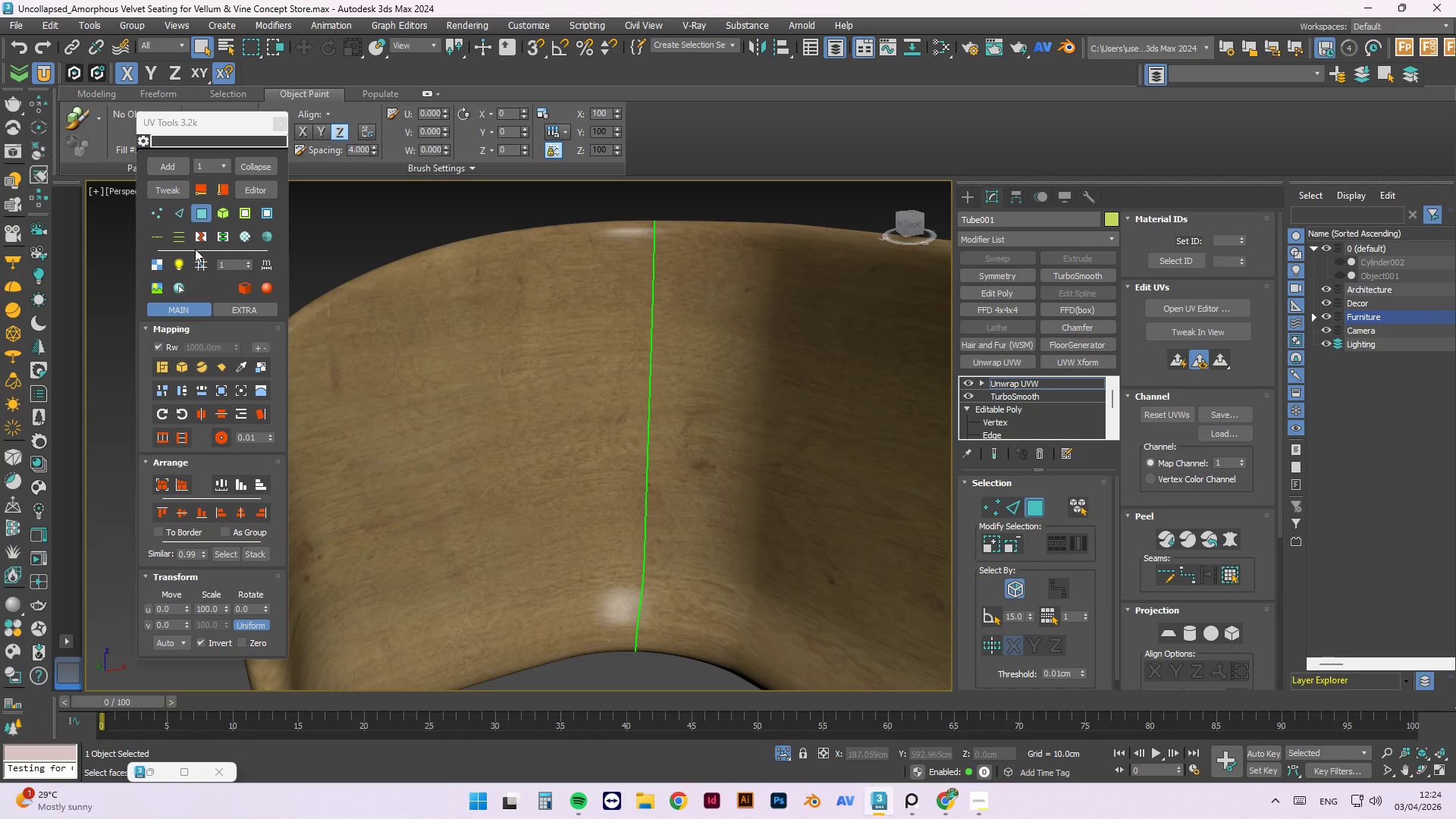 
mouse_move([203, 226])
 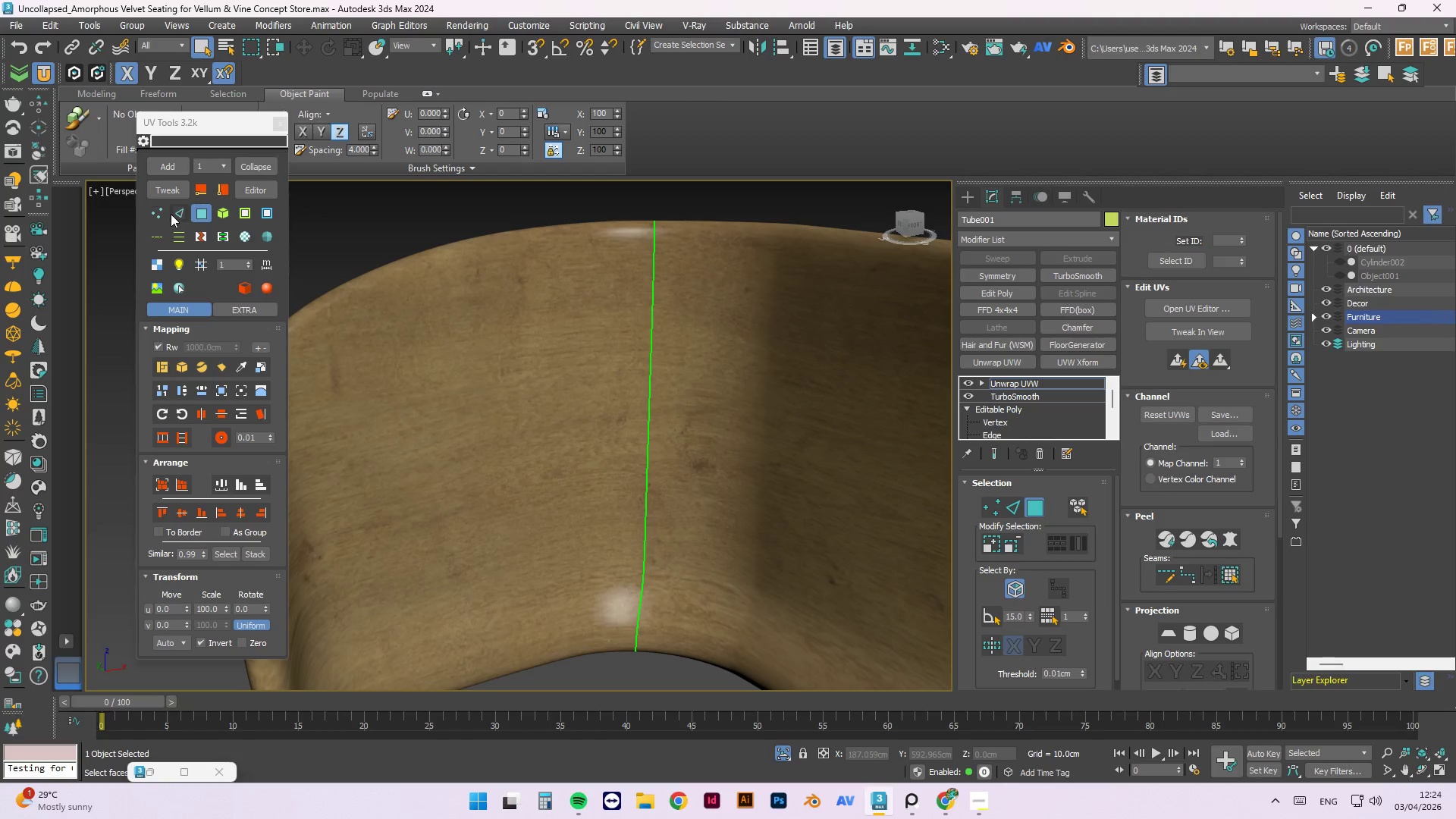 
left_click([176, 217])
 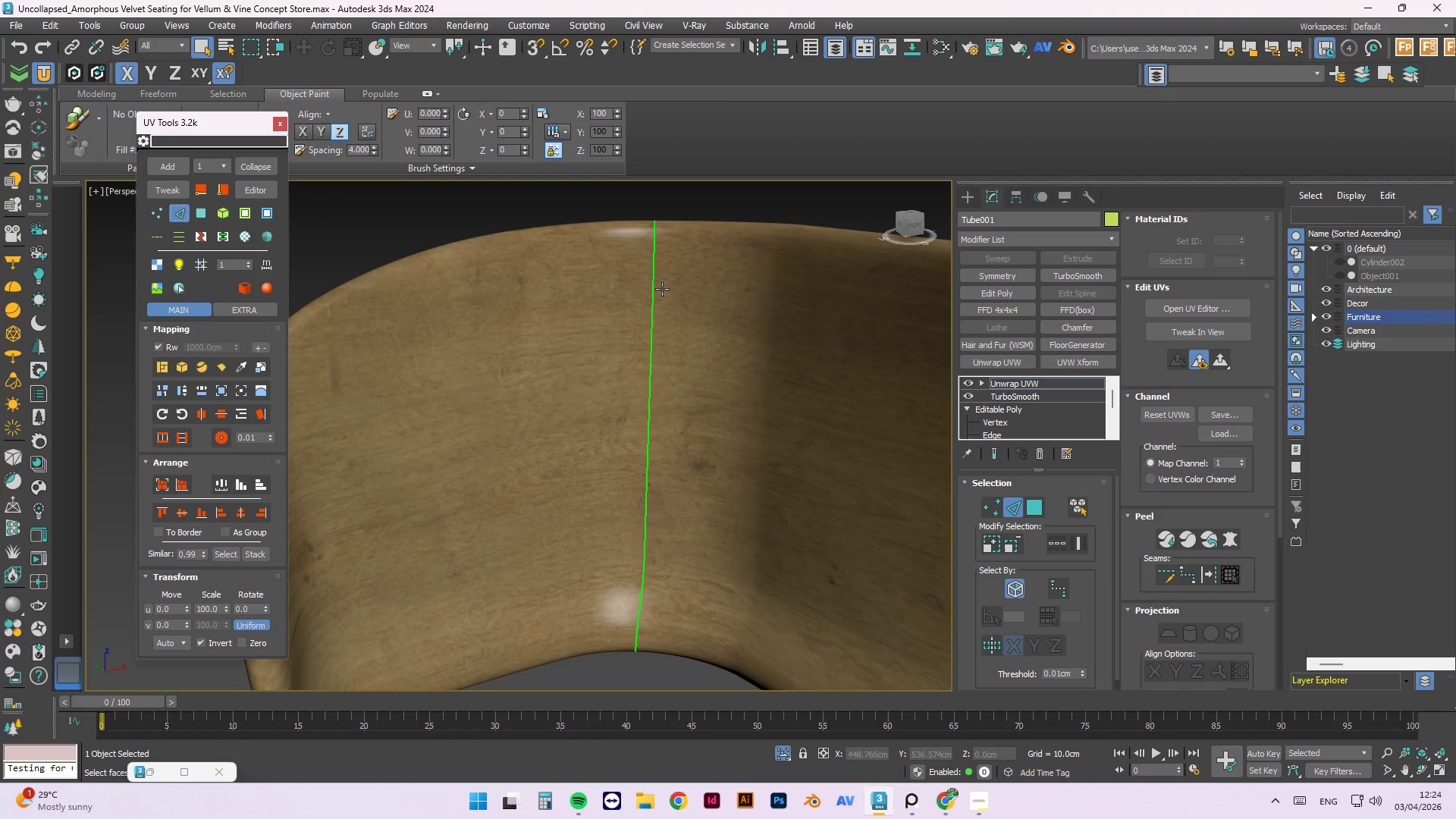 
left_click([648, 289])
 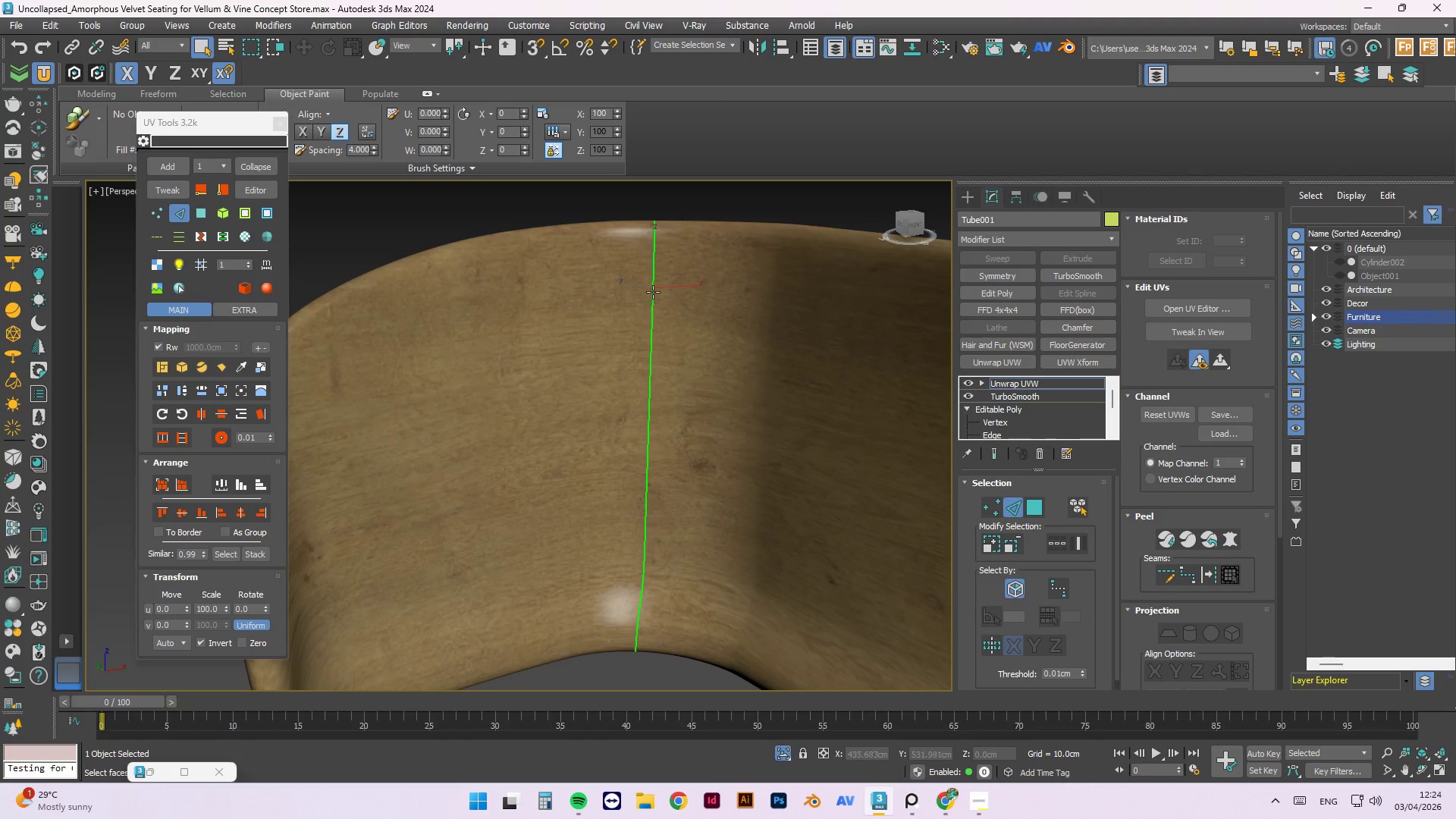 
double_click([653, 292])
 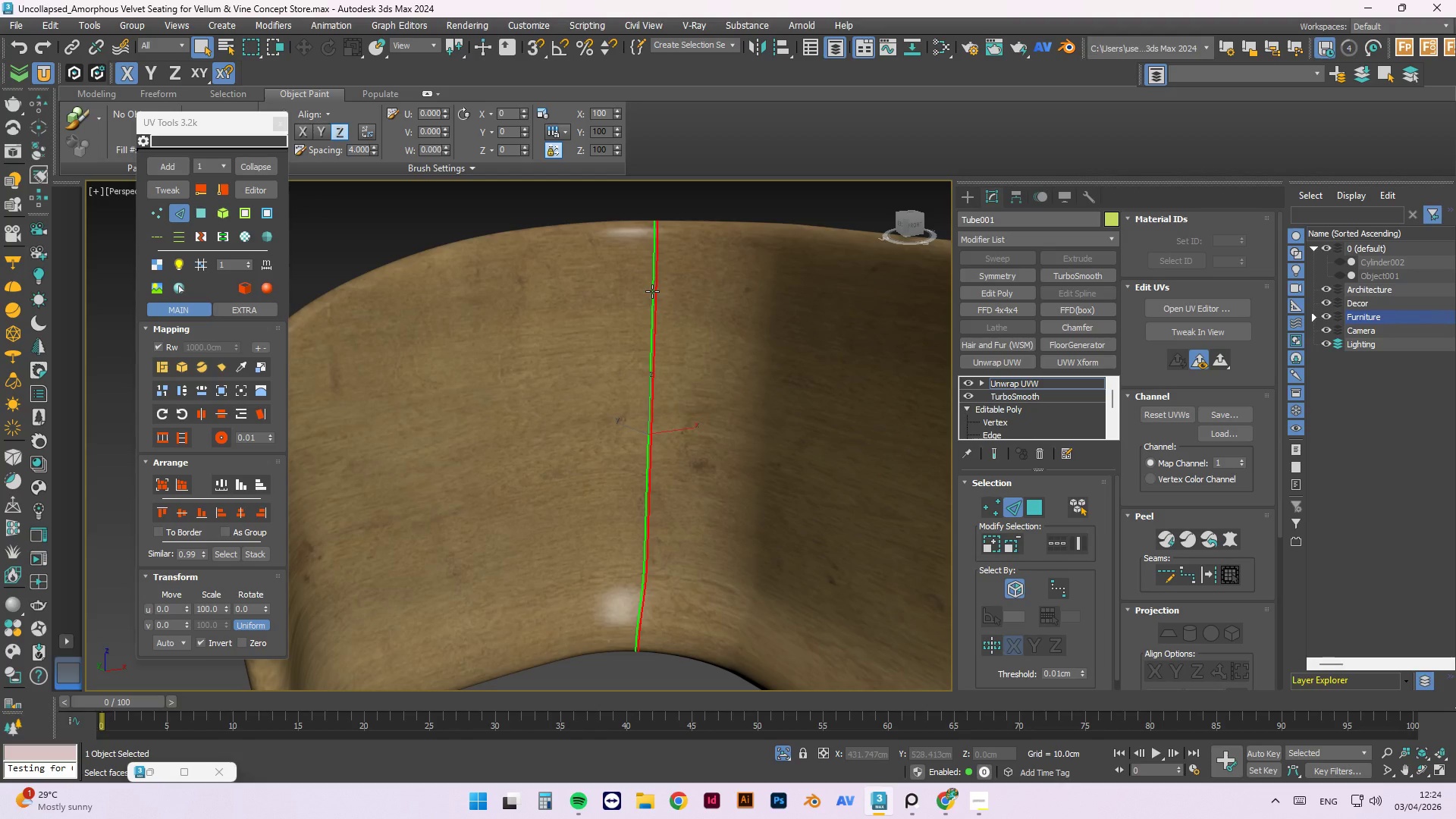 
double_click([651, 291])
 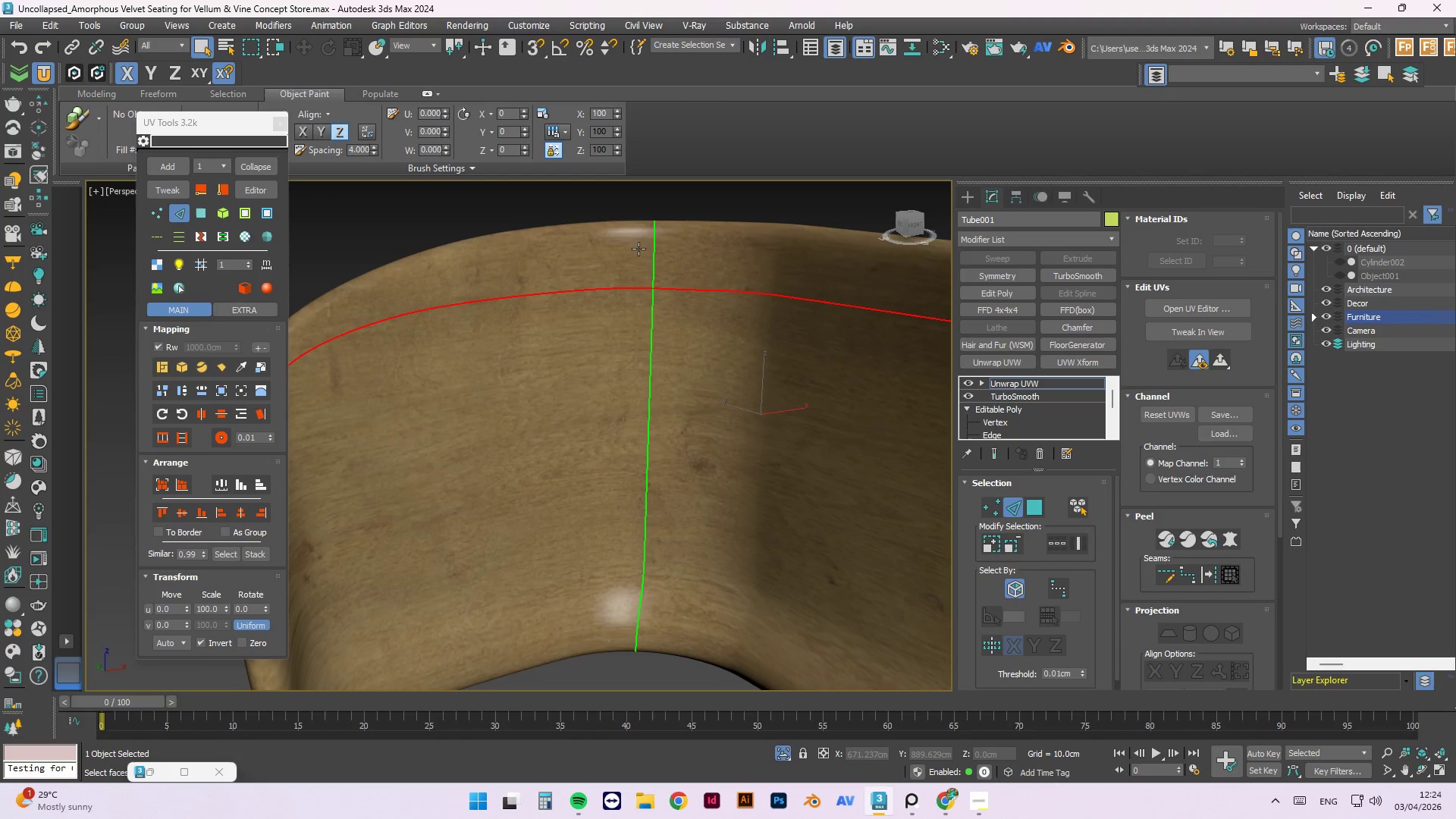 
wait(5.17)
 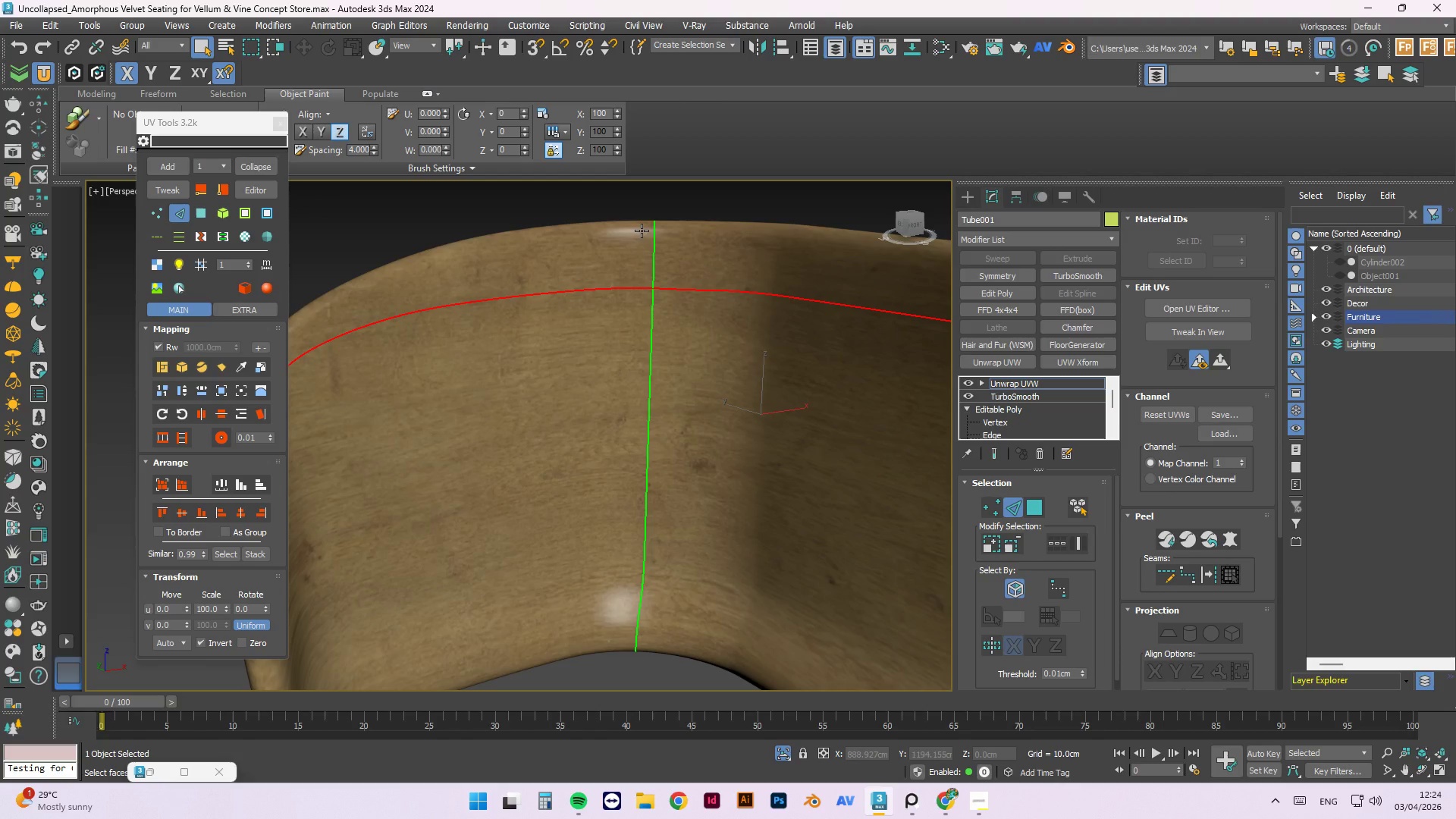 
scroll: coordinate [620, 386], scroll_direction: down, amount: 2.0
 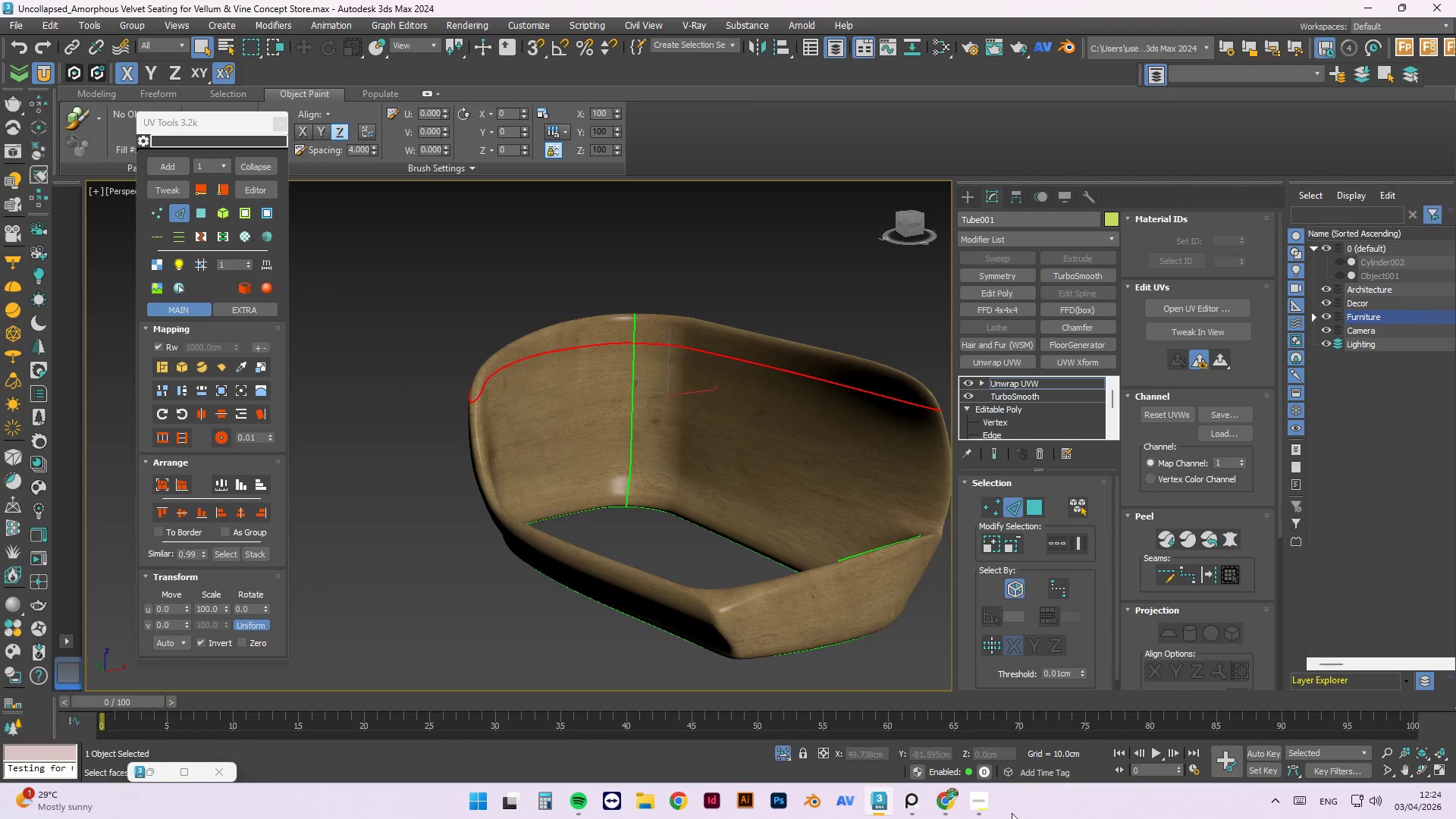 
left_click([979, 812])